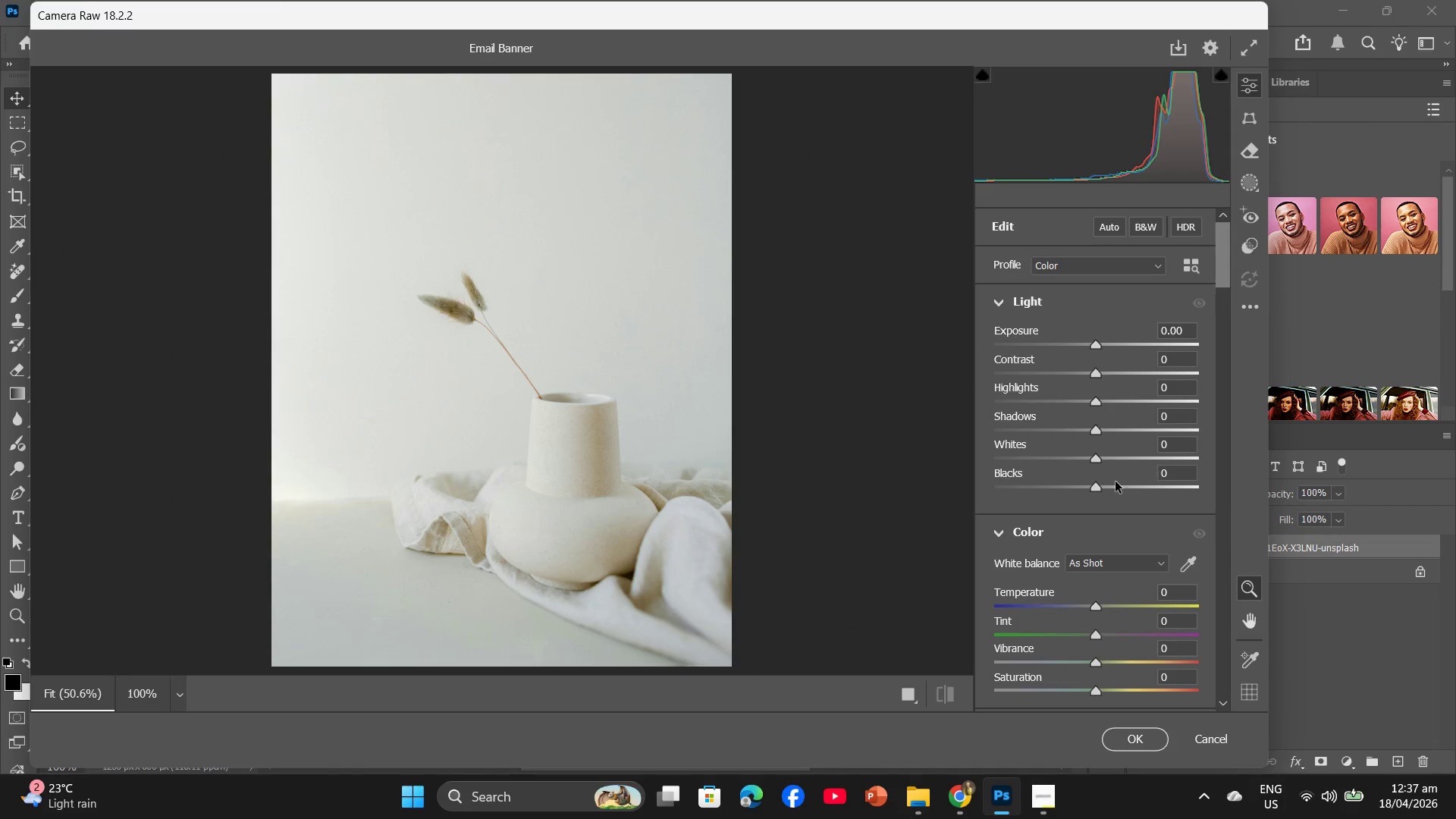 
left_click([1175, 365])
 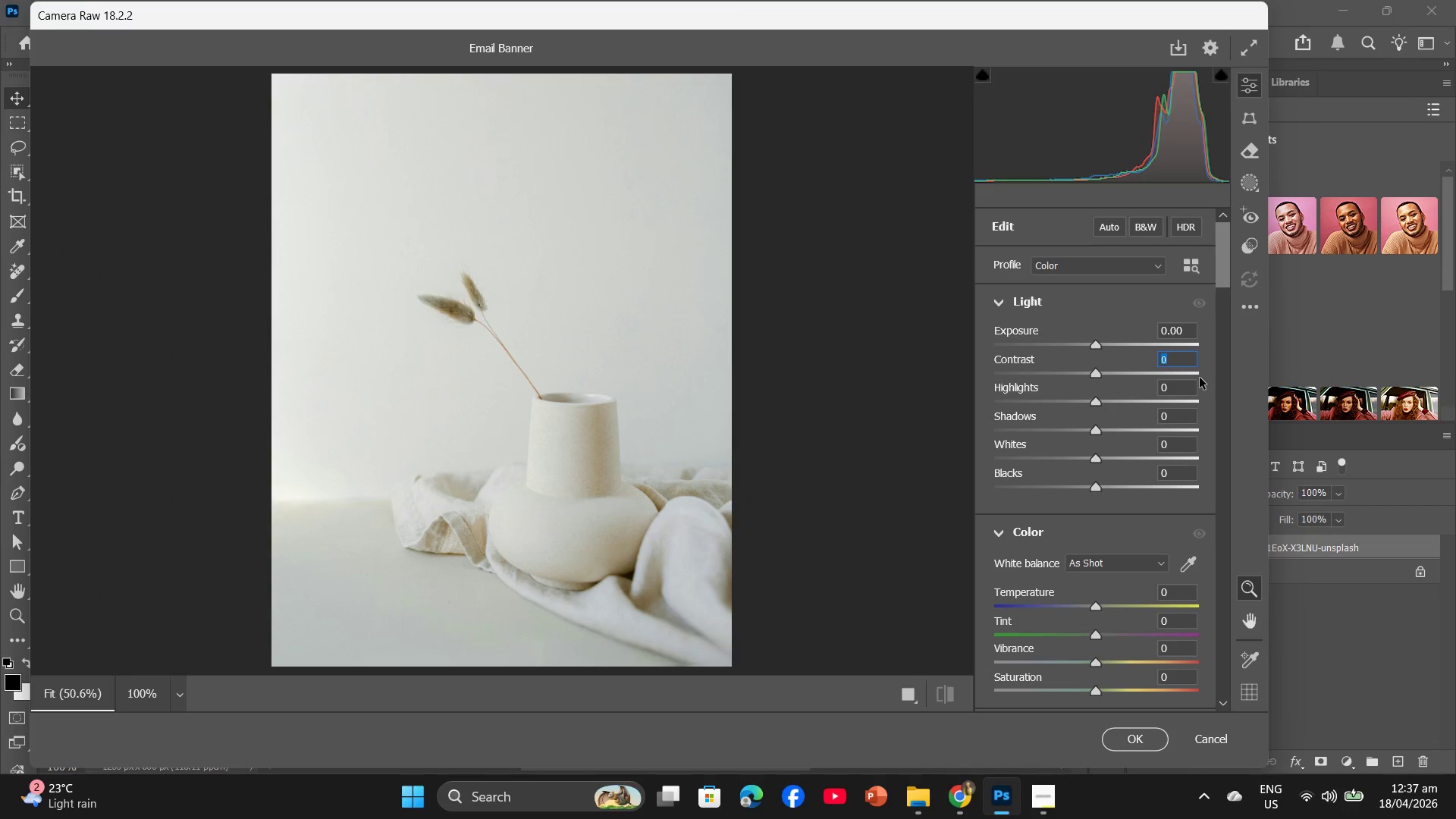 
hold_key(key=Numpad1, duration=0.45)
 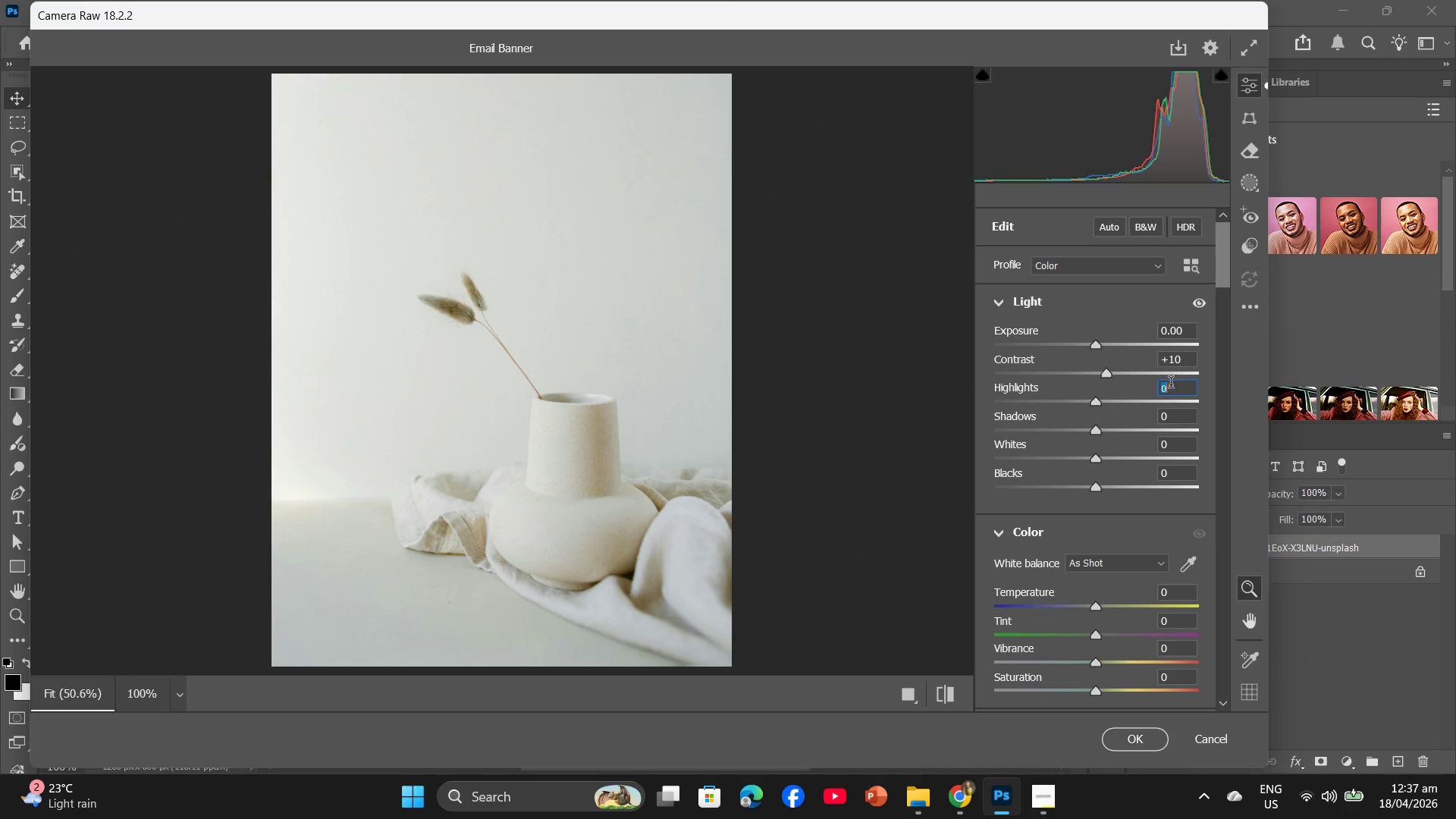 
key(Numpad0)
 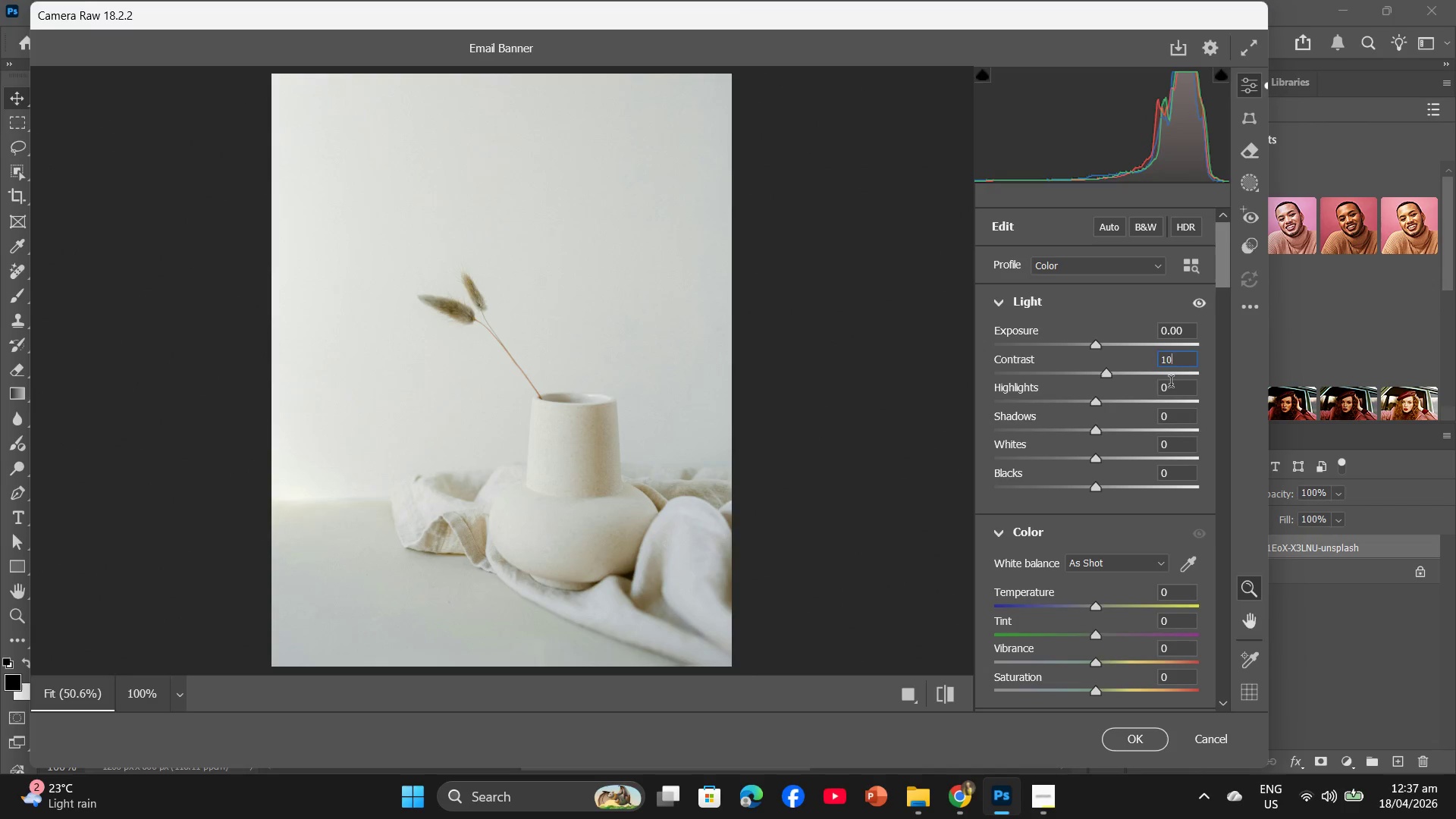 
left_click([1171, 383])
 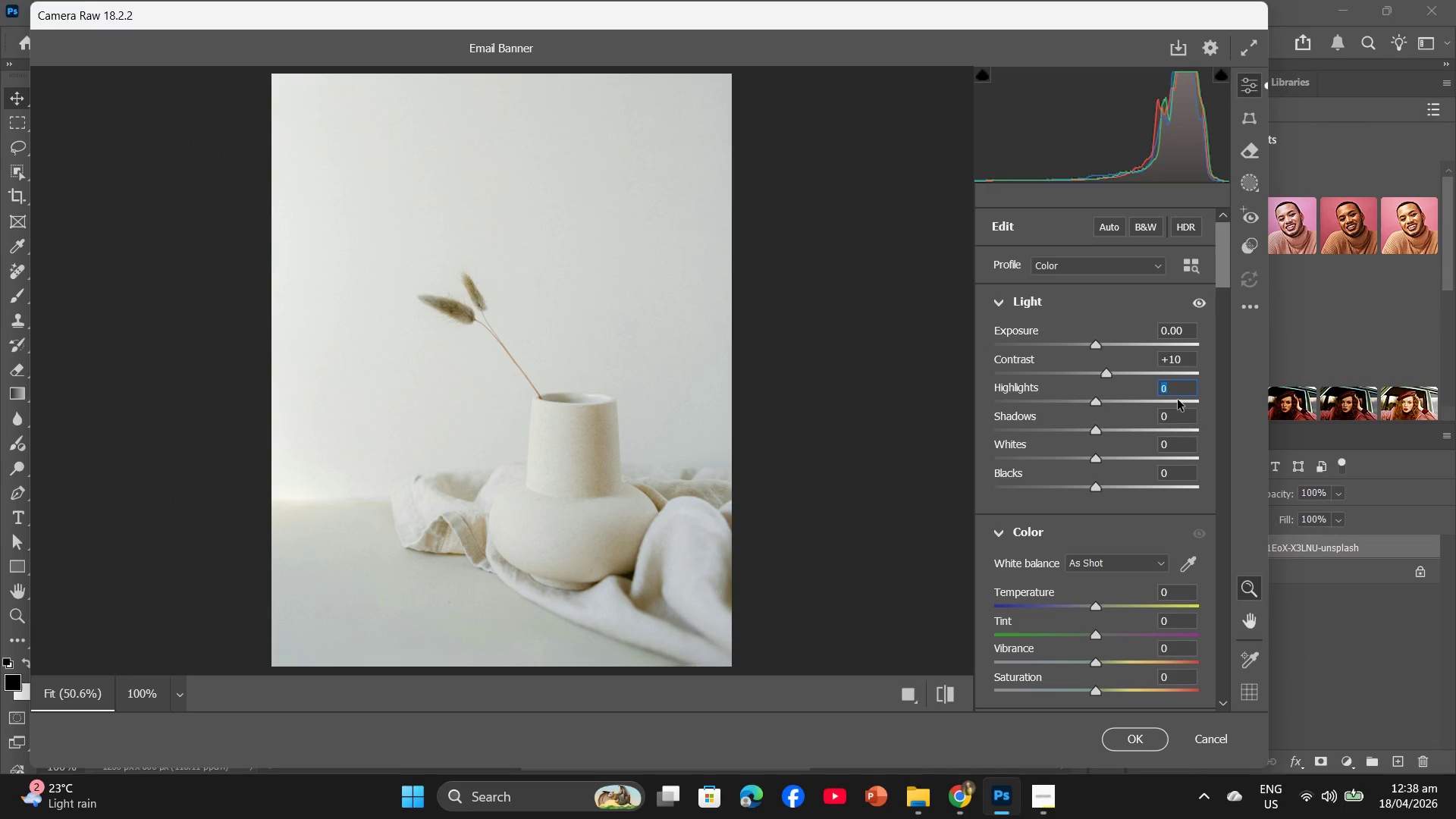 
key(Minus)
 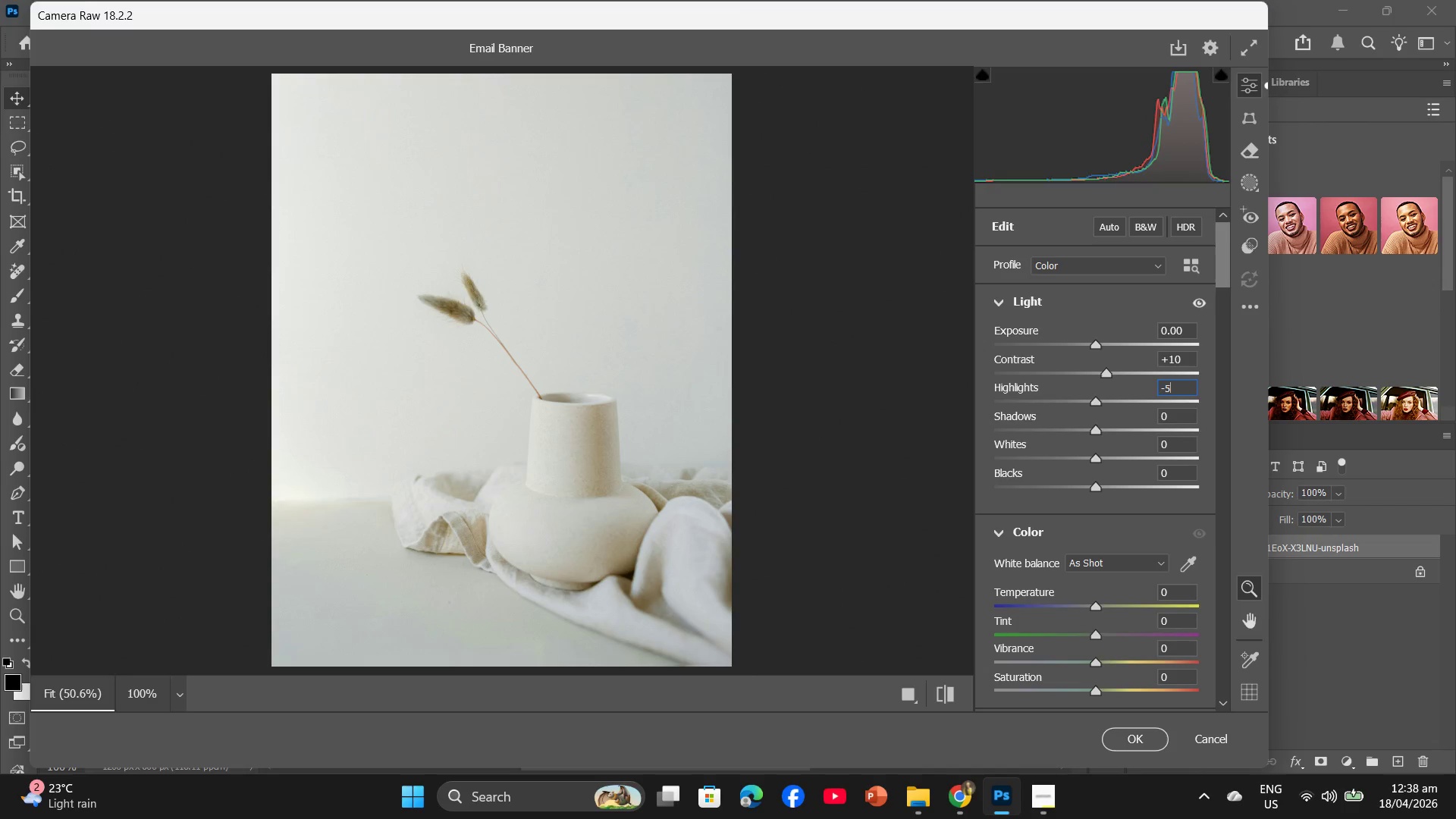 
key(Numpad5)
 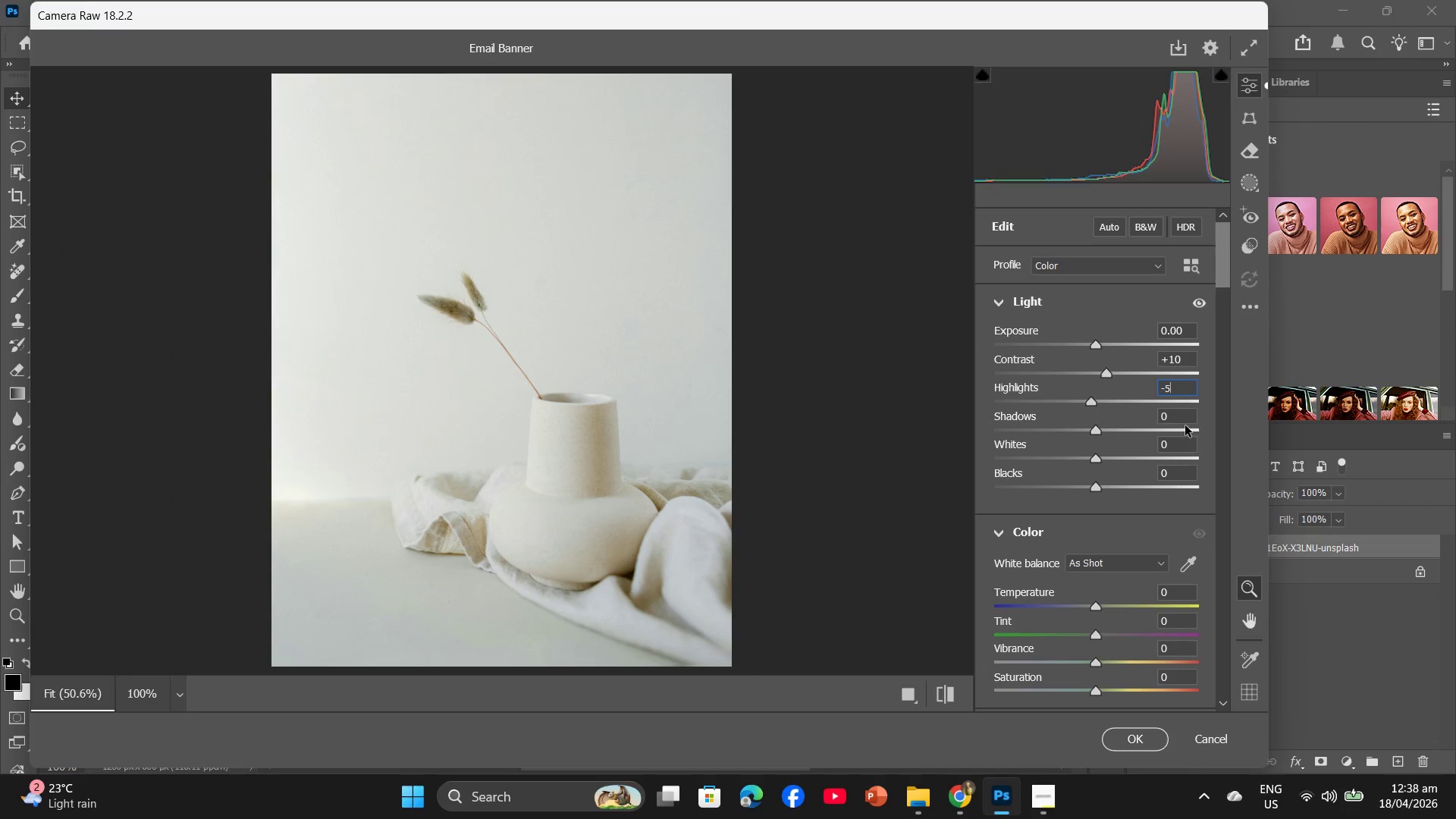 
left_click([1185, 419])
 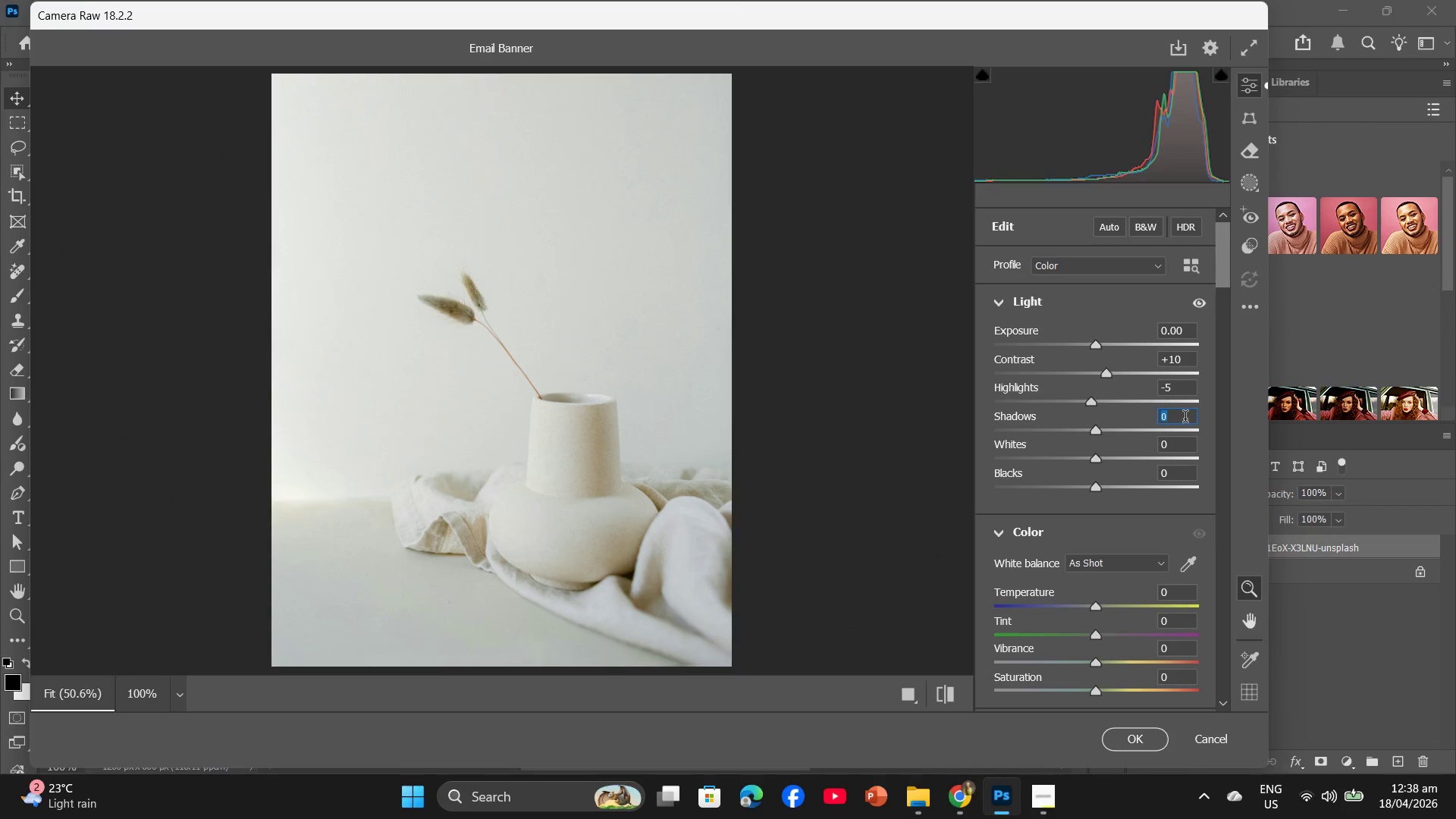 
key(Numpad5)
 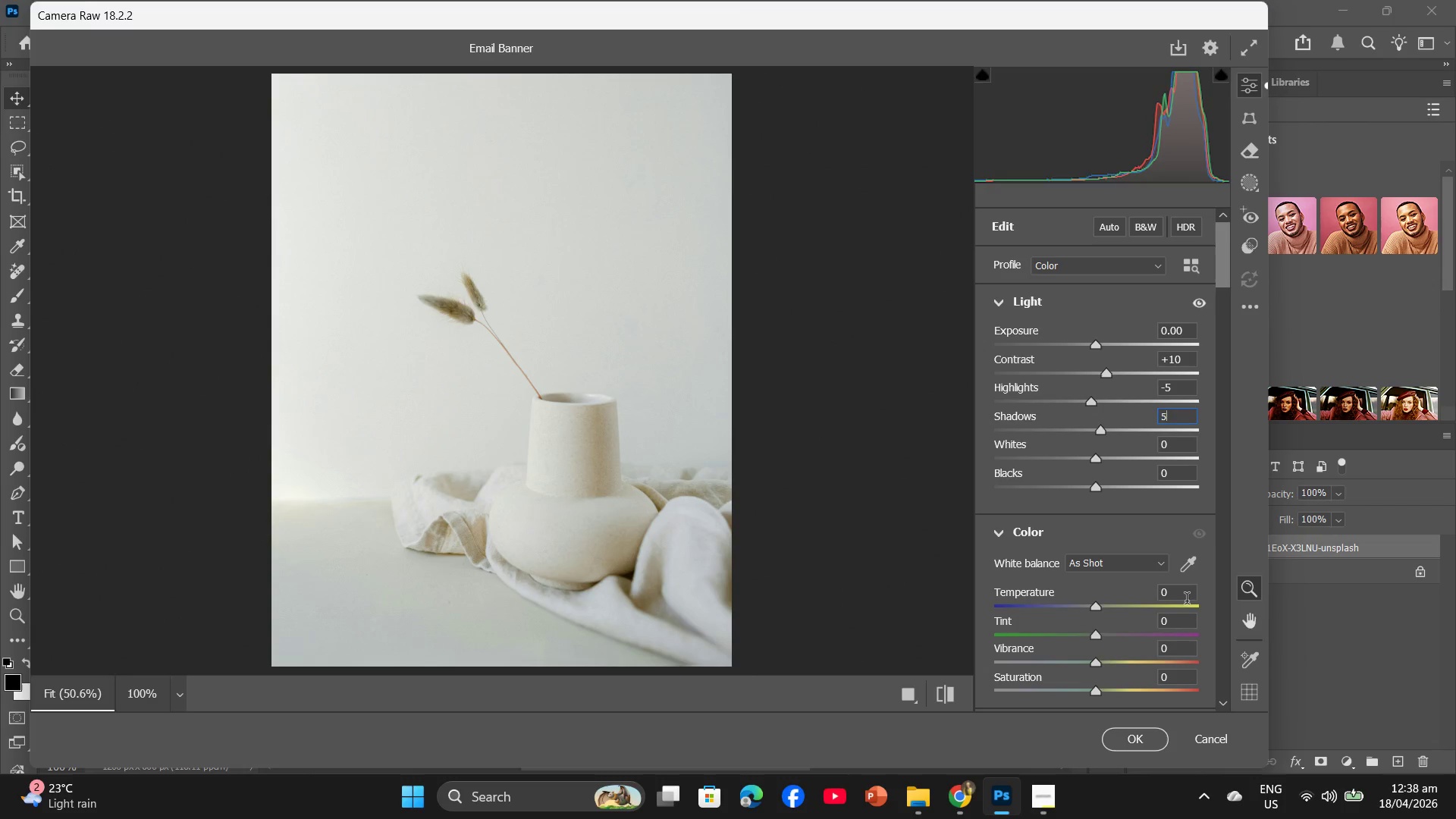 
left_click([1186, 601])
 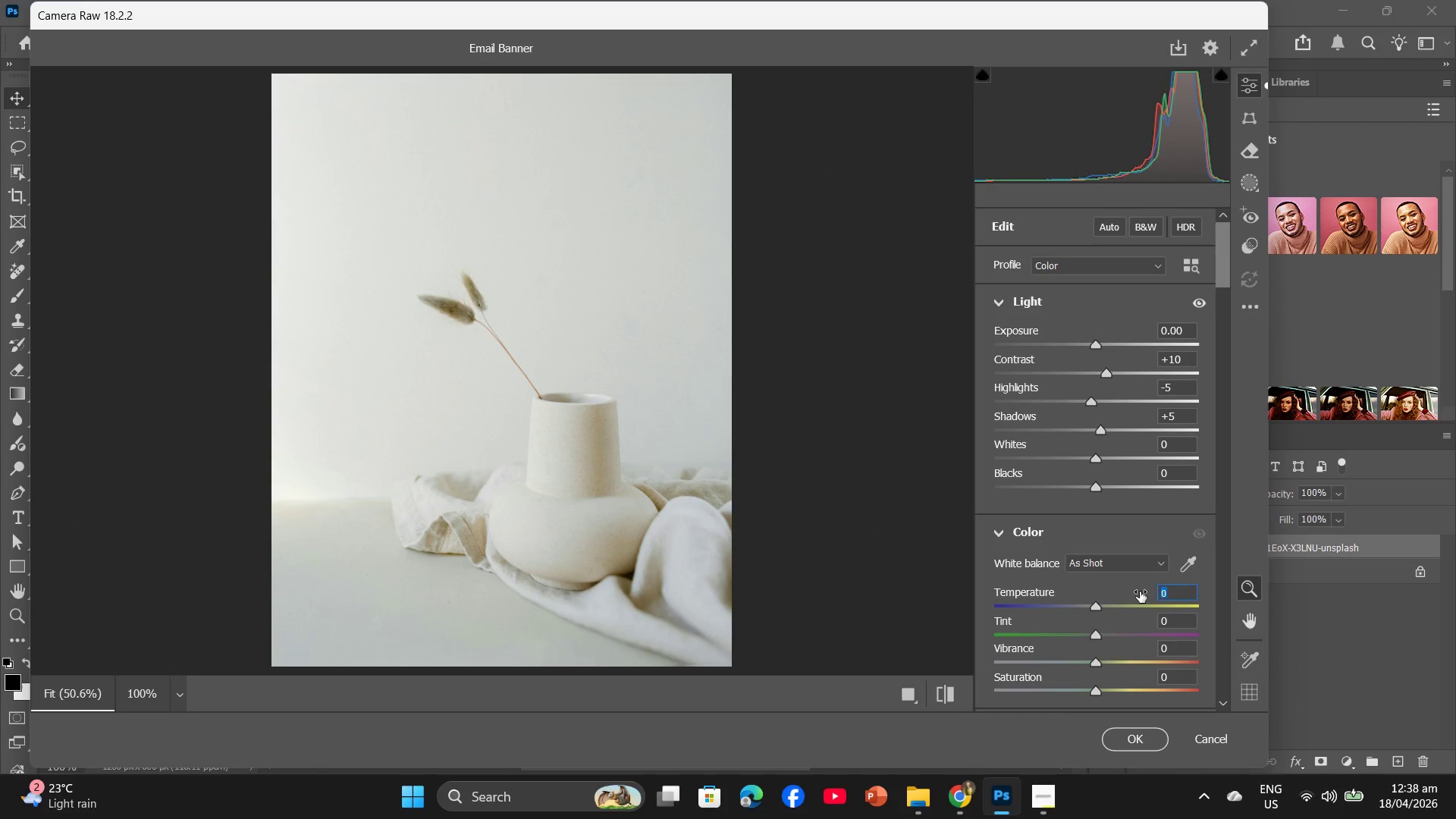 
key(Minus)
 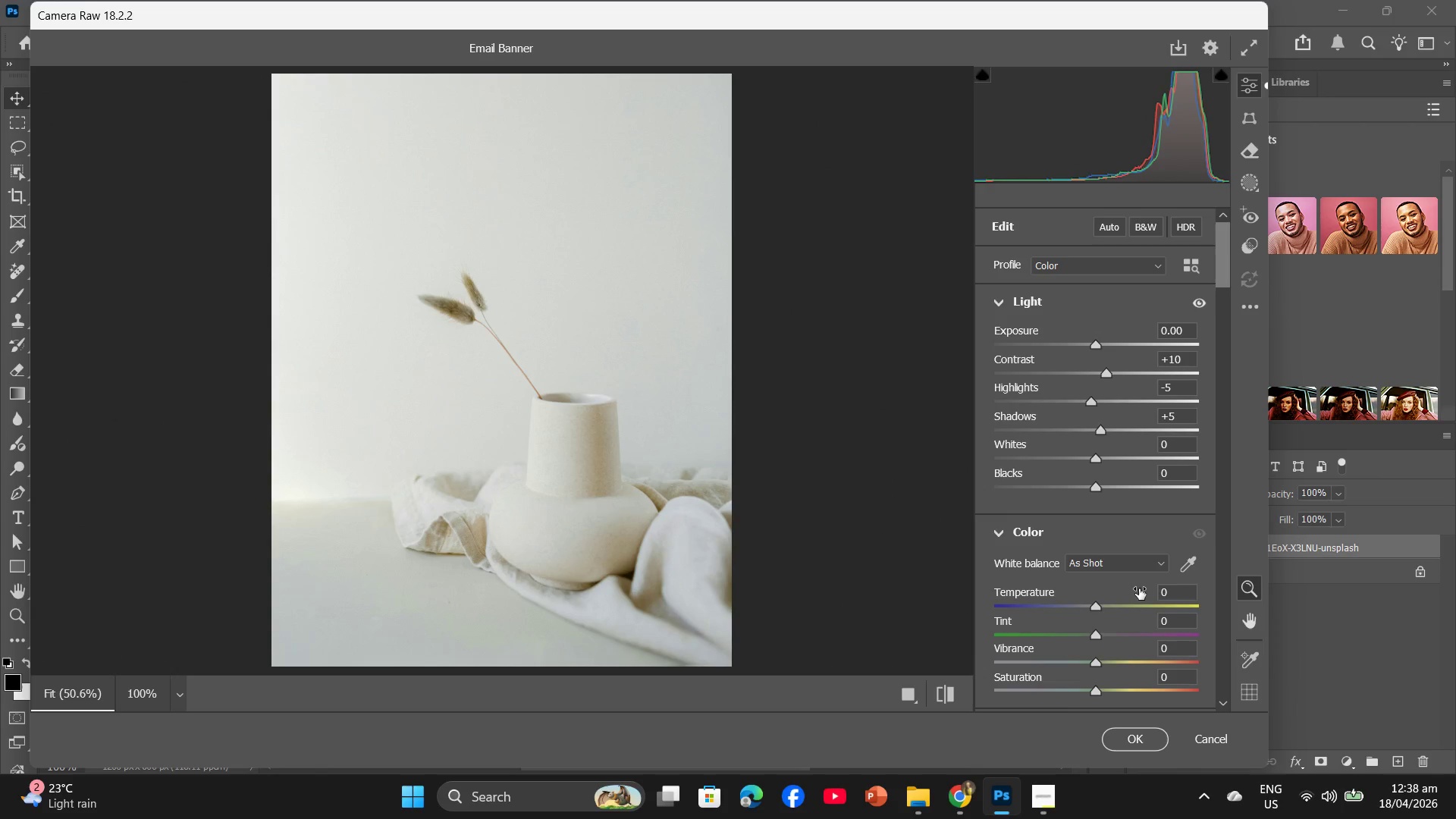 
key(Numpad1)
 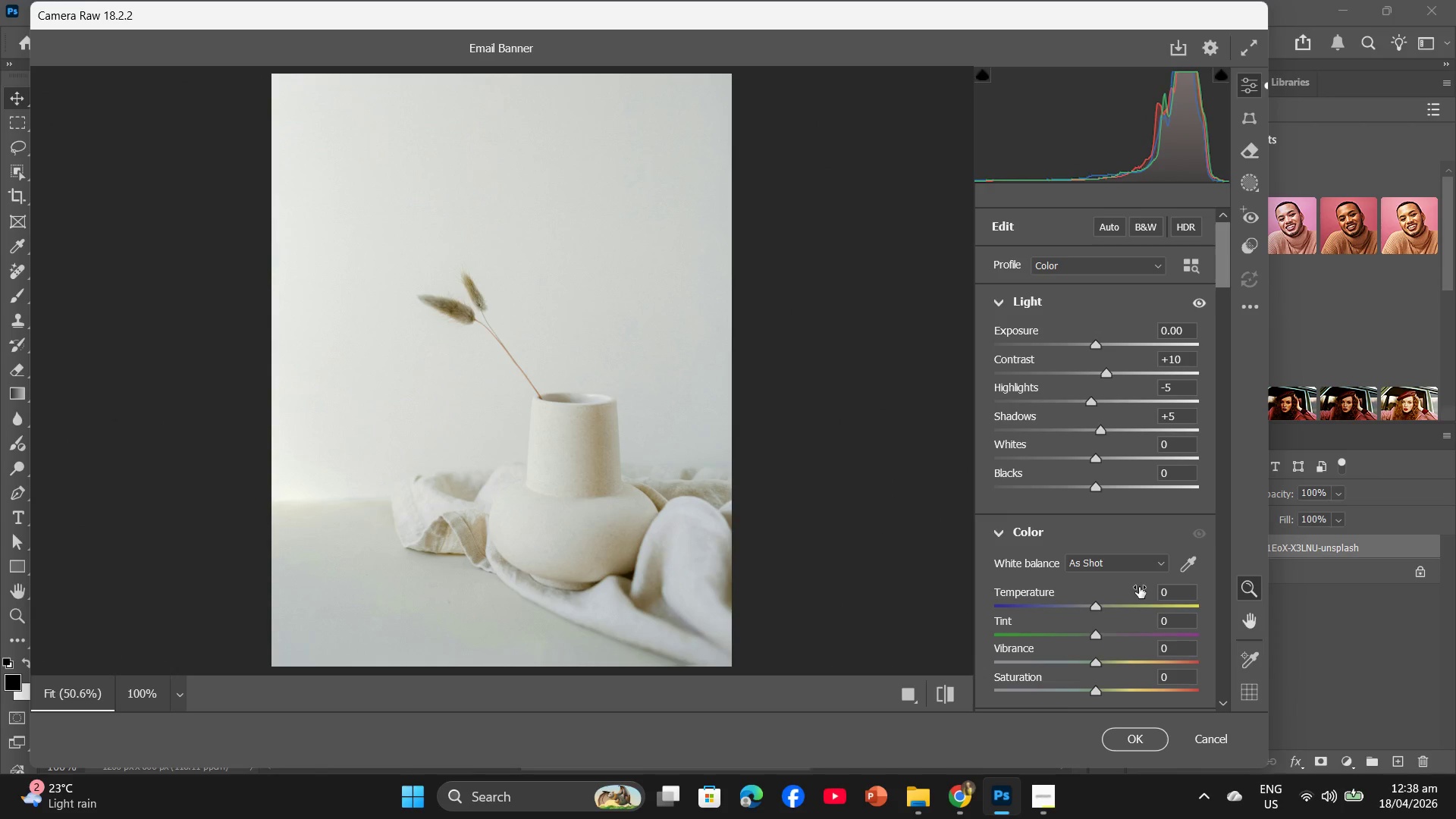 
key(Numpad5)
 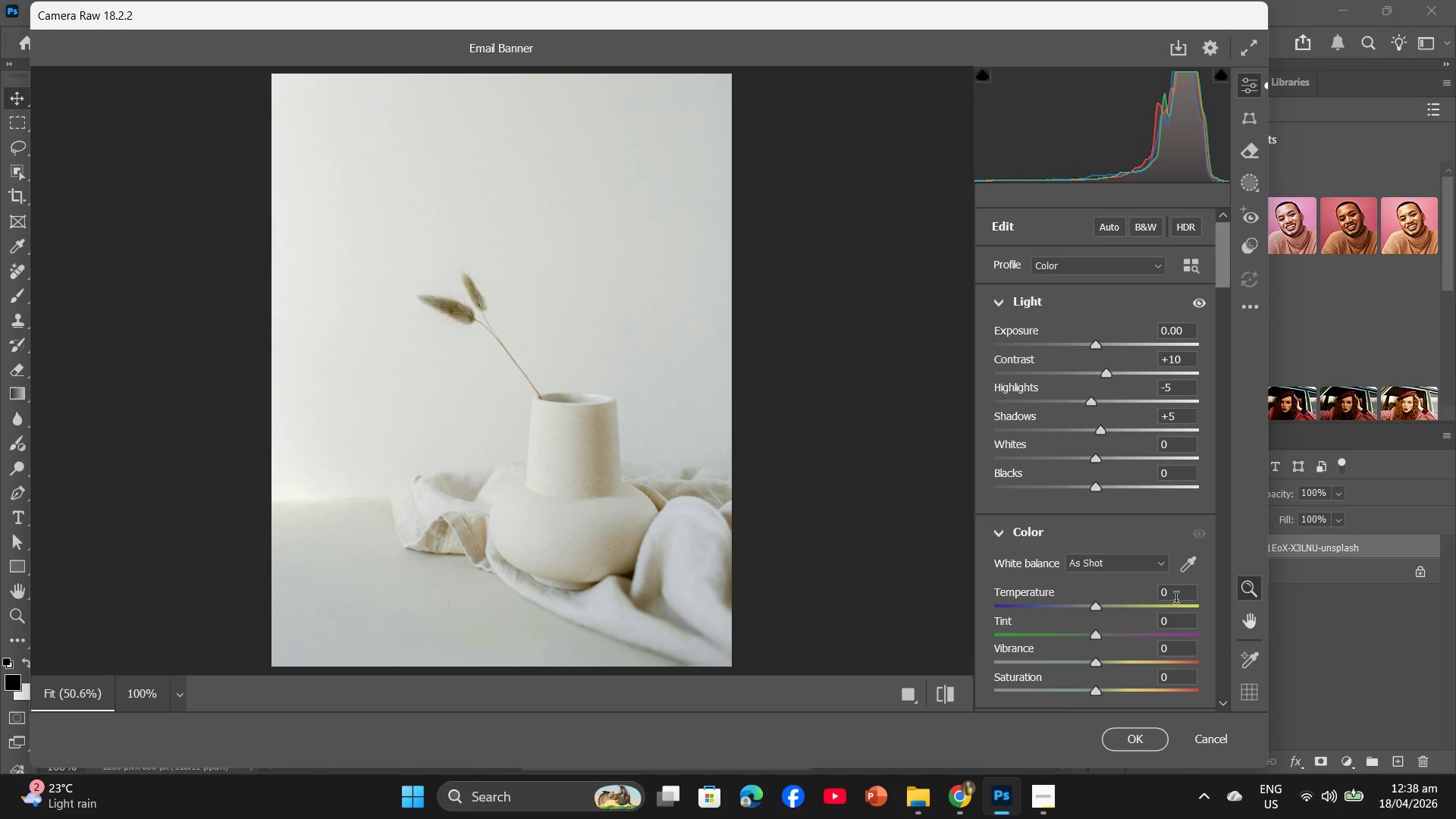 
left_click([1176, 598])
 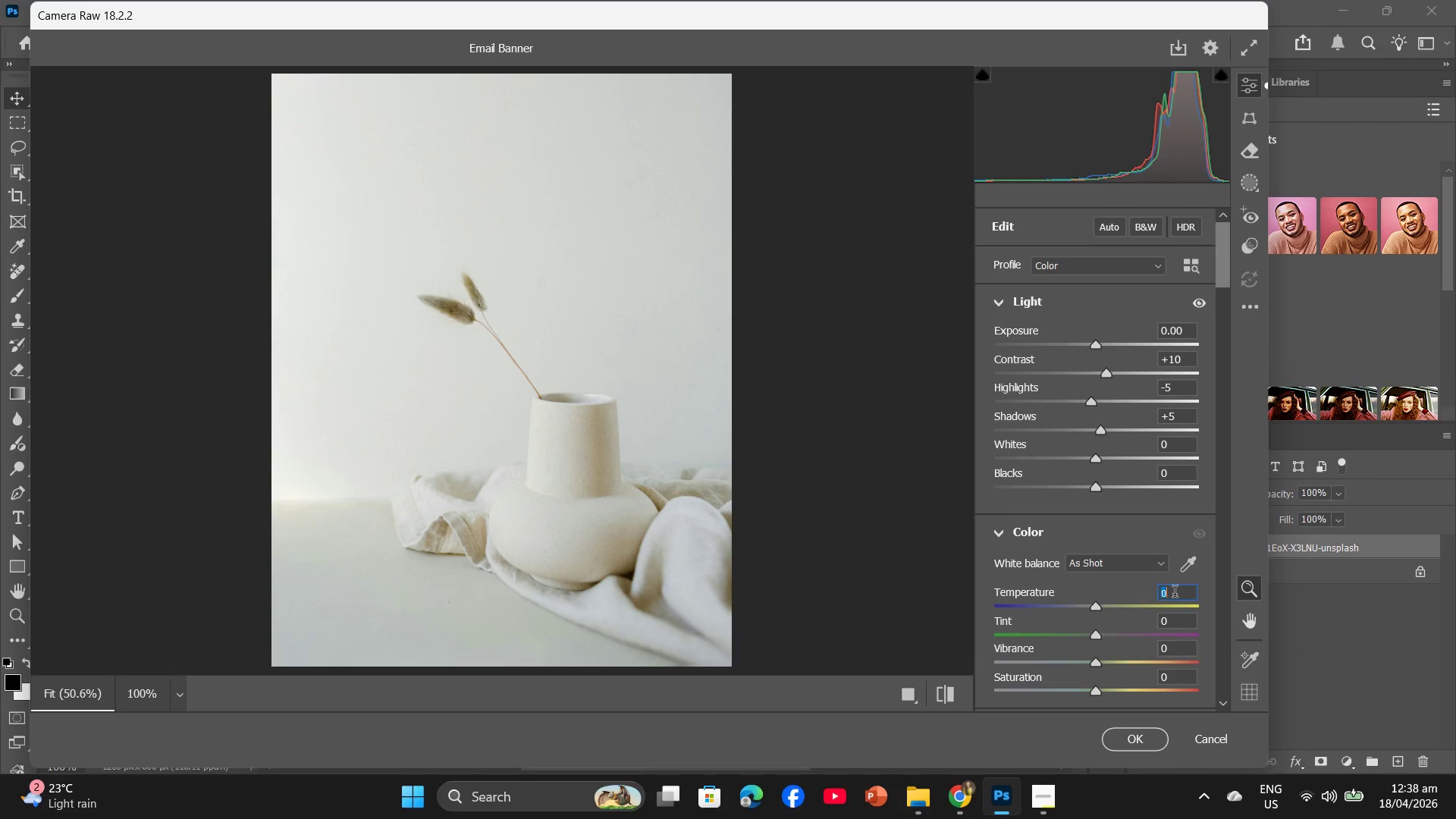 
key(Minus)
 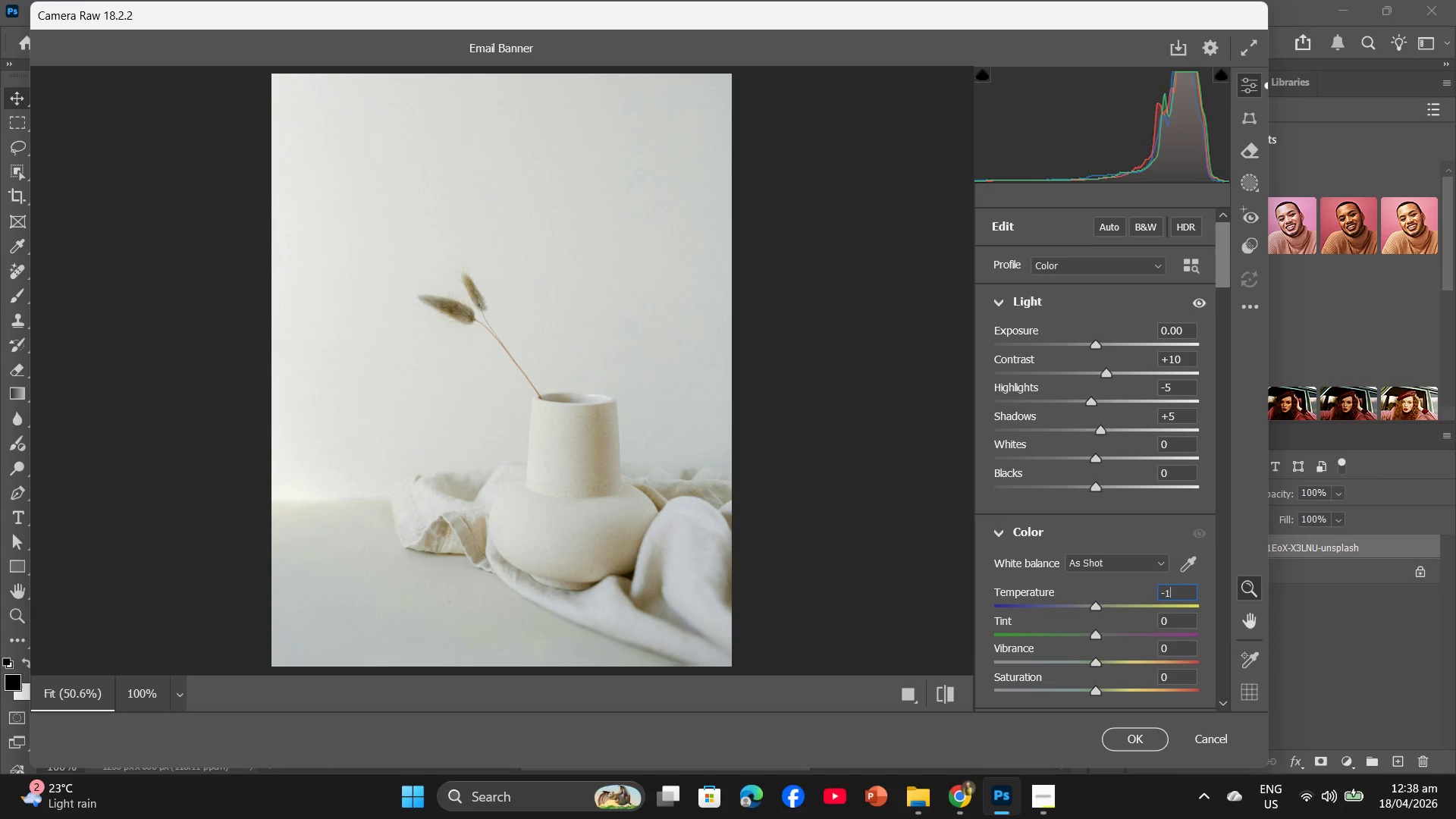 
key(Numpad1)
 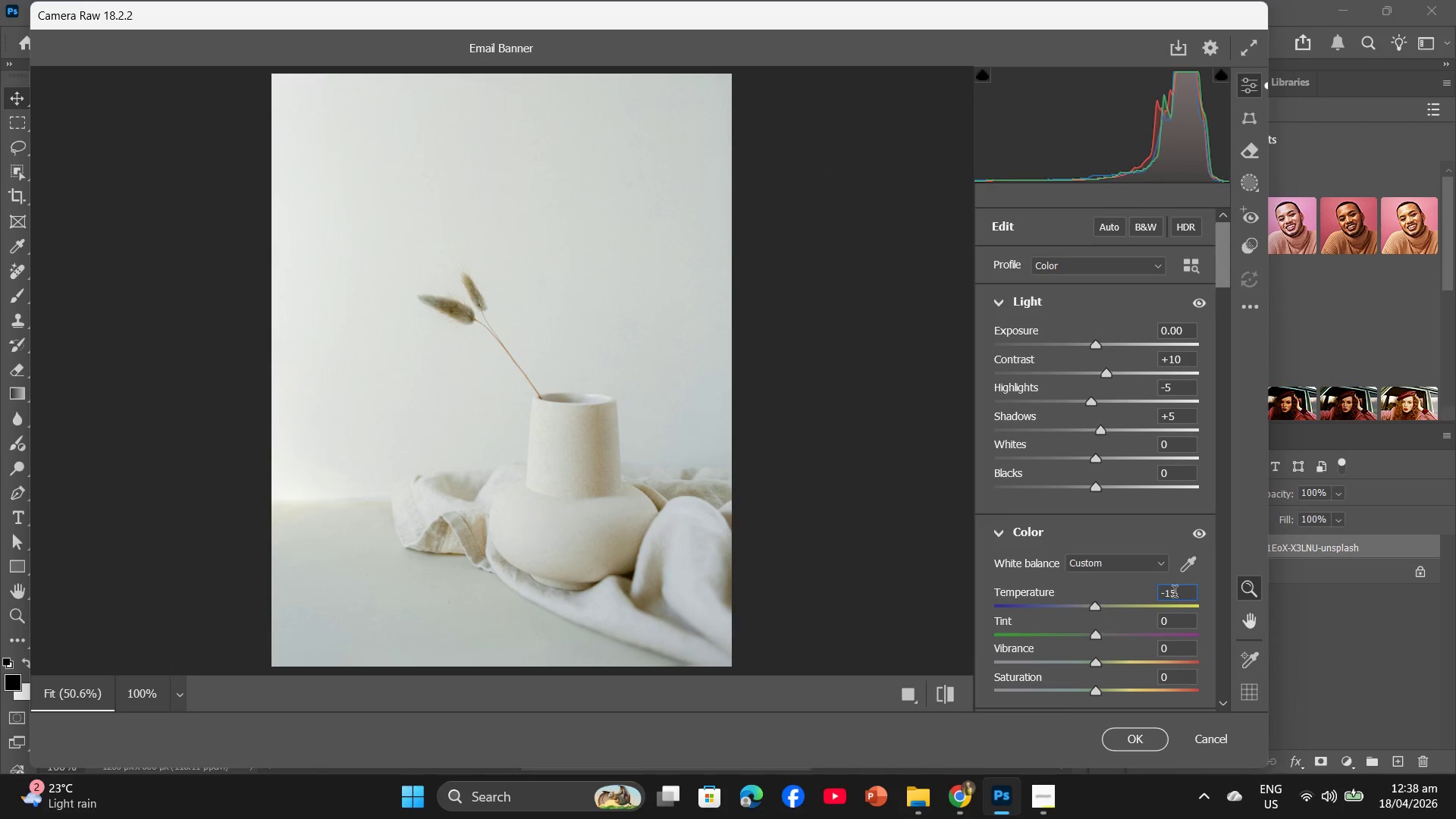 
key(Numpad5)
 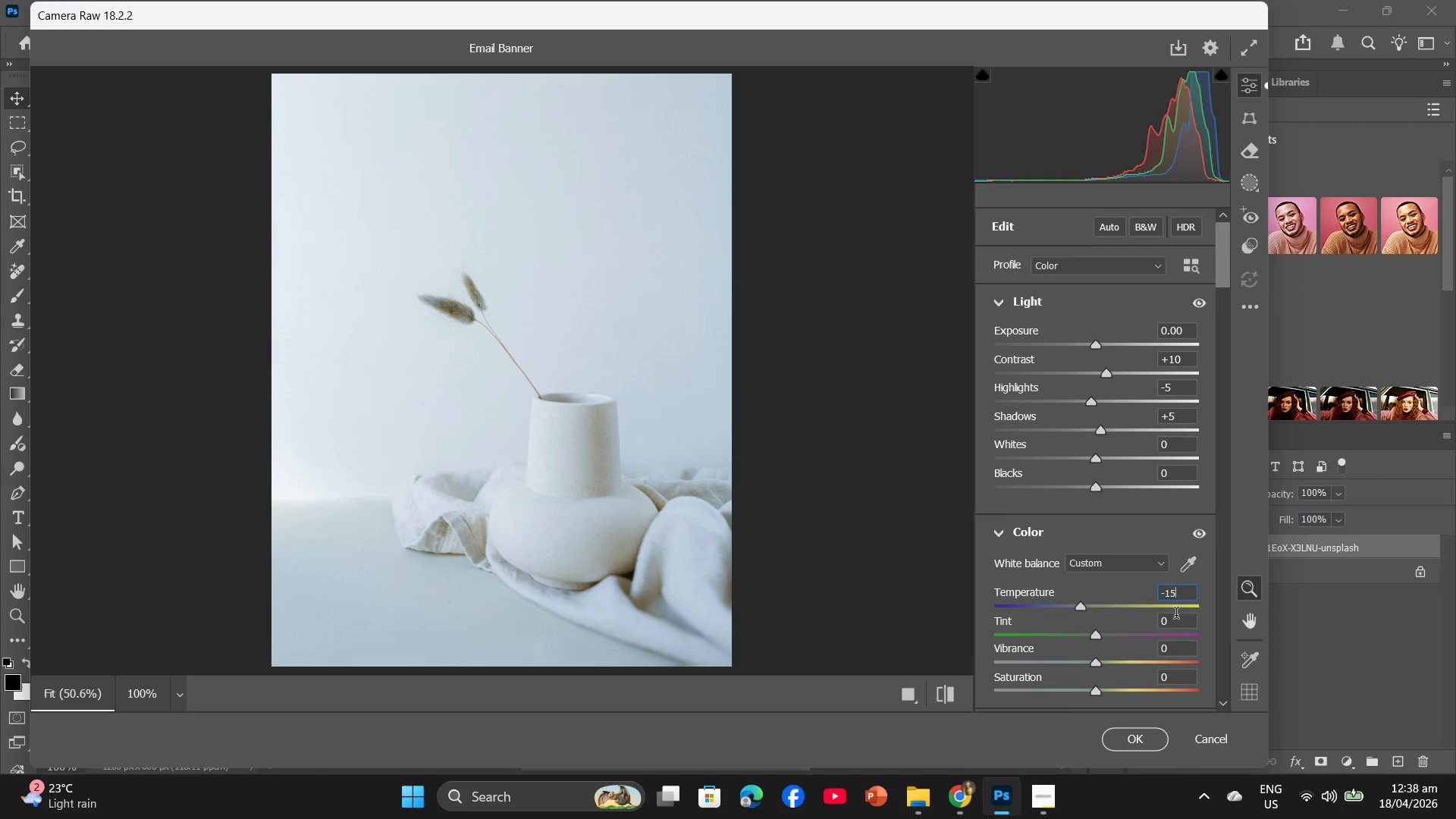 
left_click([1176, 615])
 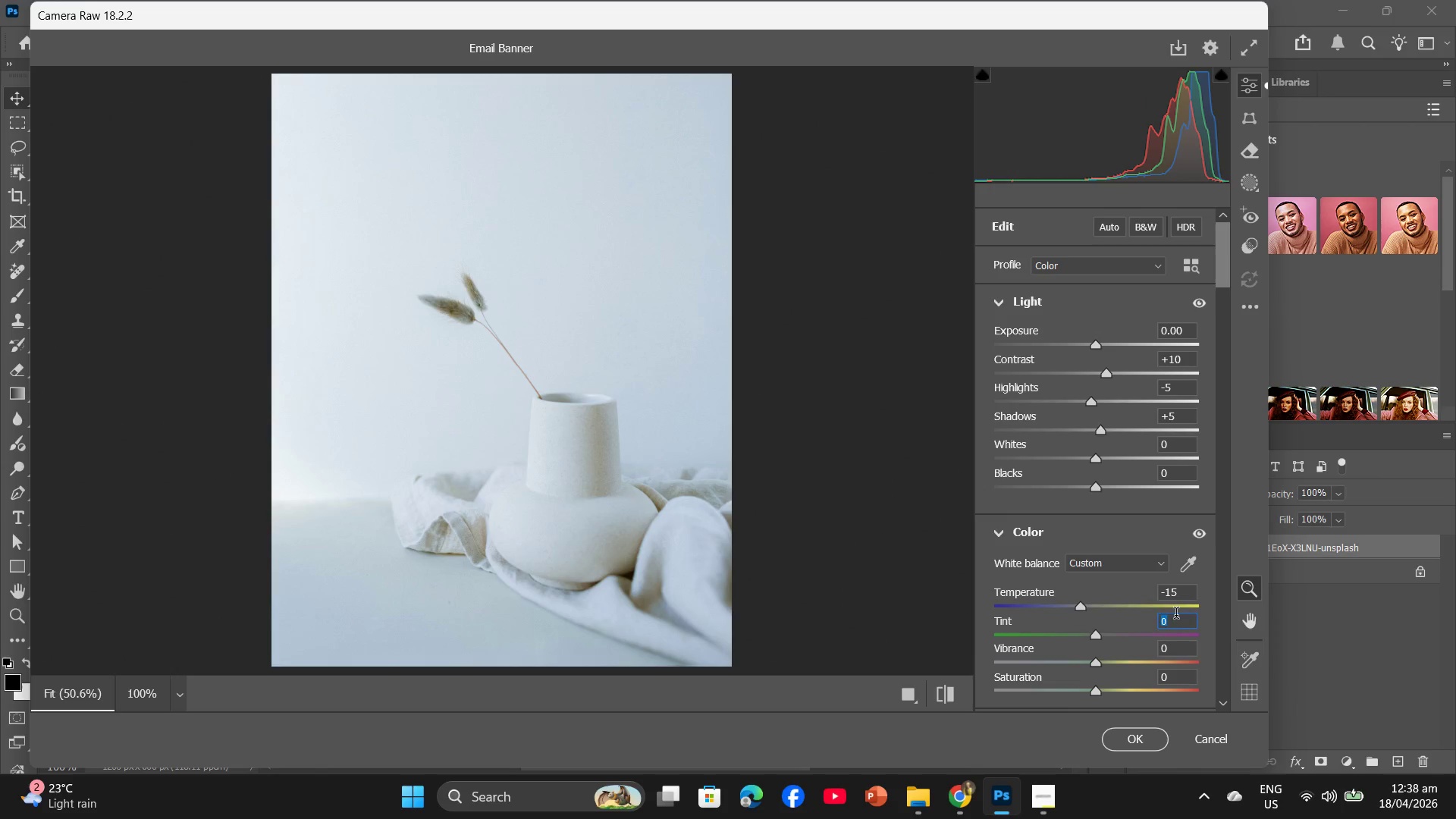 
key(Minus)
 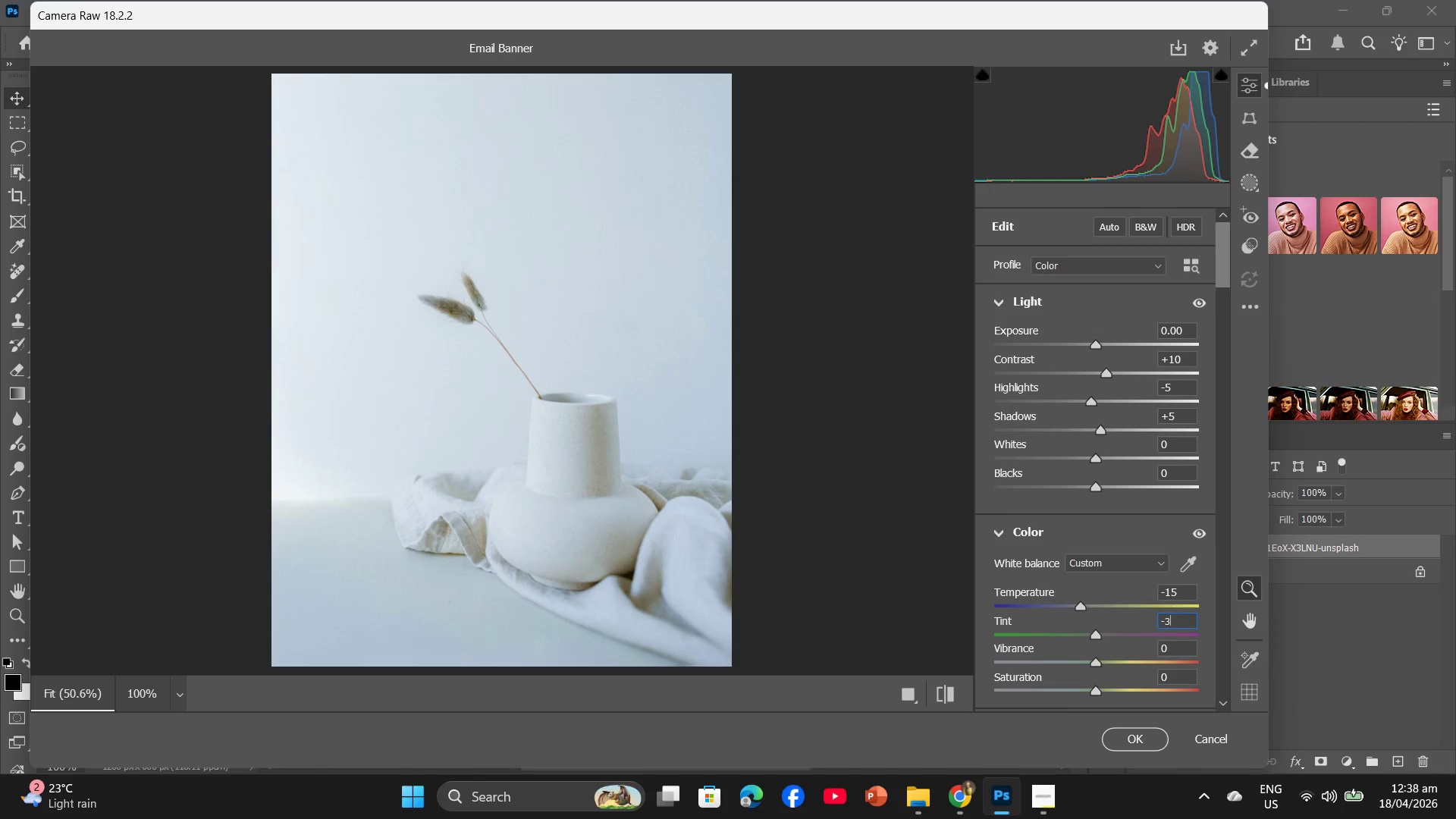 
key(Numpad3)
 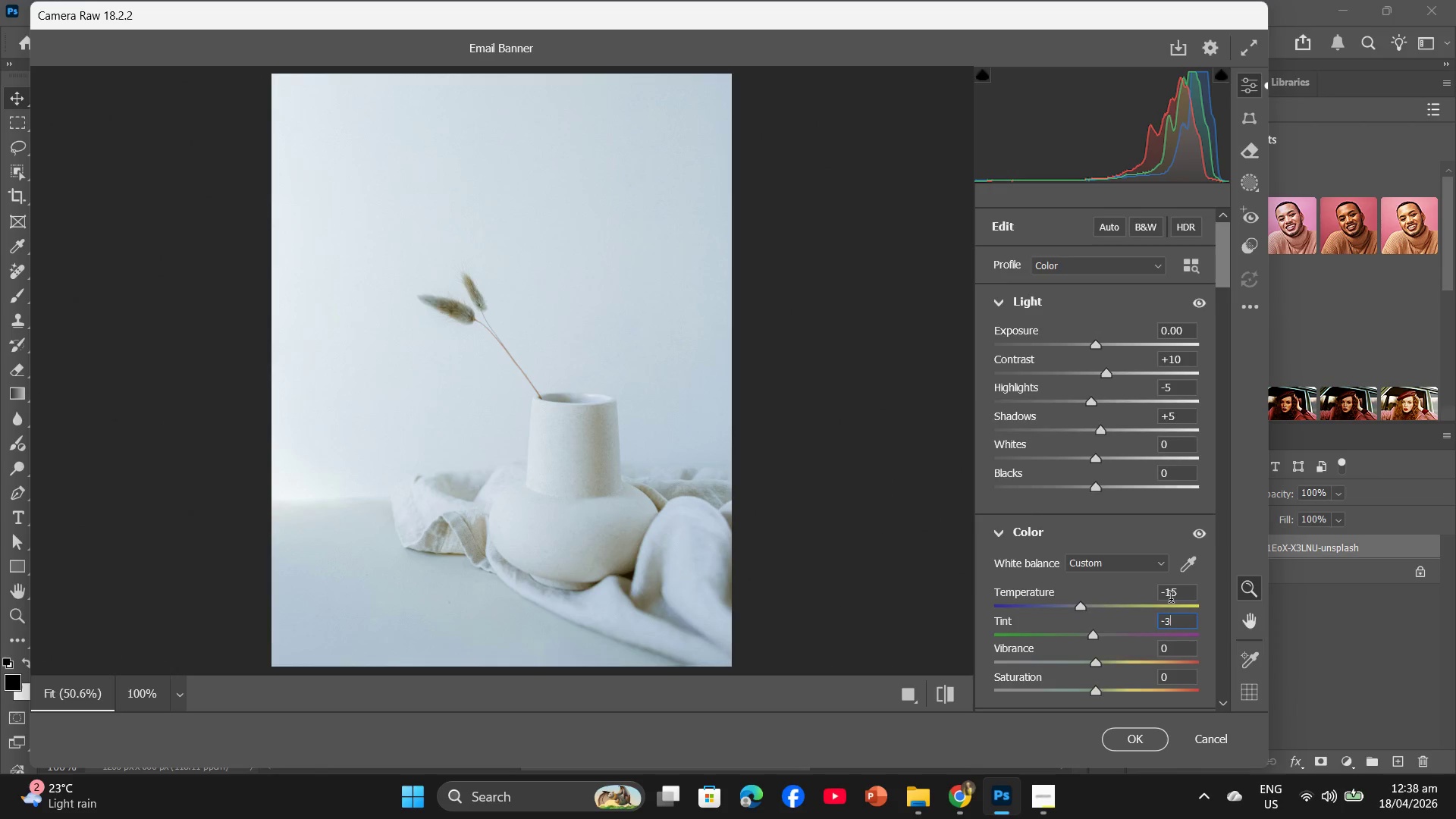 
scroll: coordinate [1171, 599], scroll_direction: down, amount: 1.0
 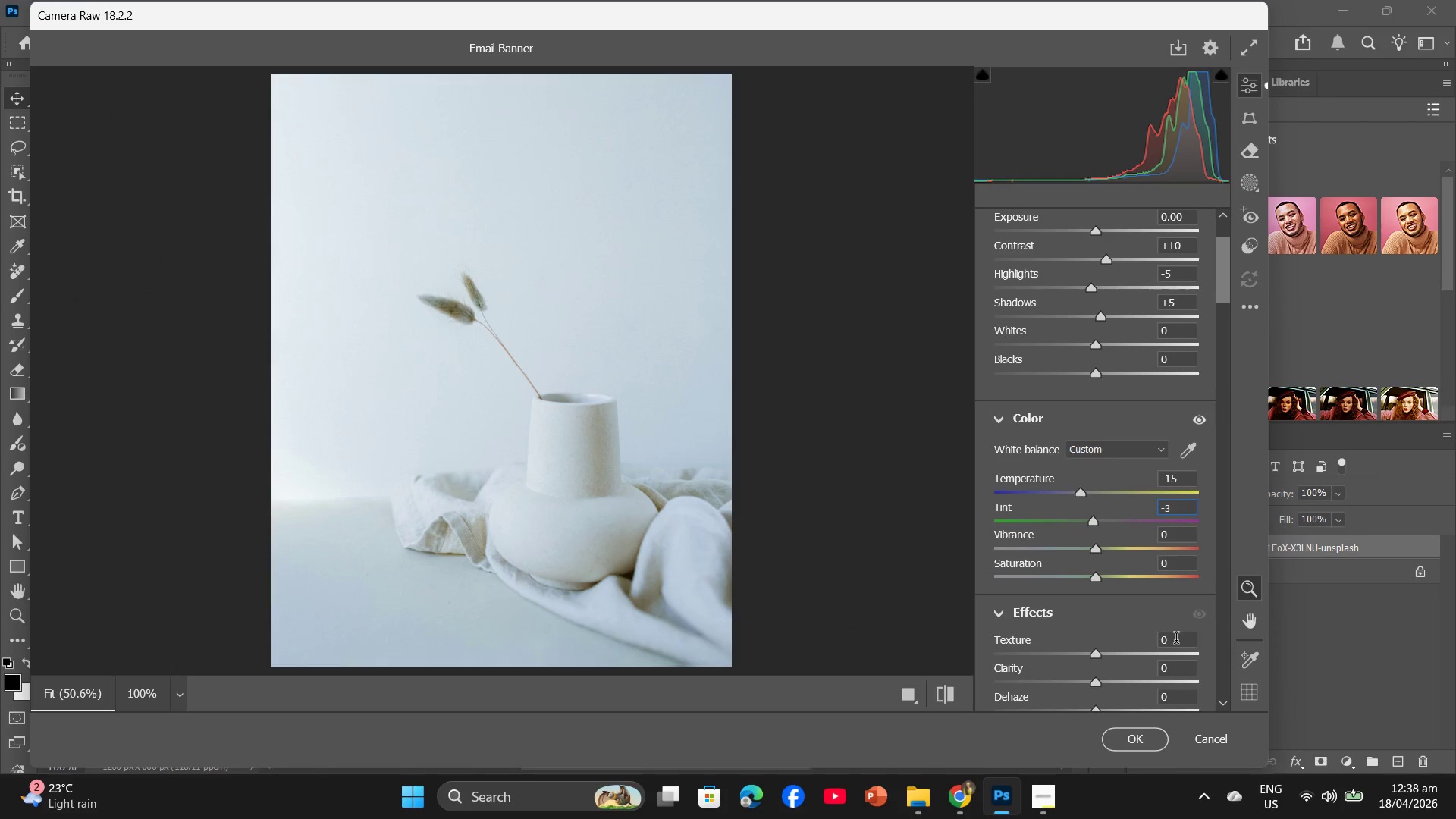 
left_click([1176, 640])
 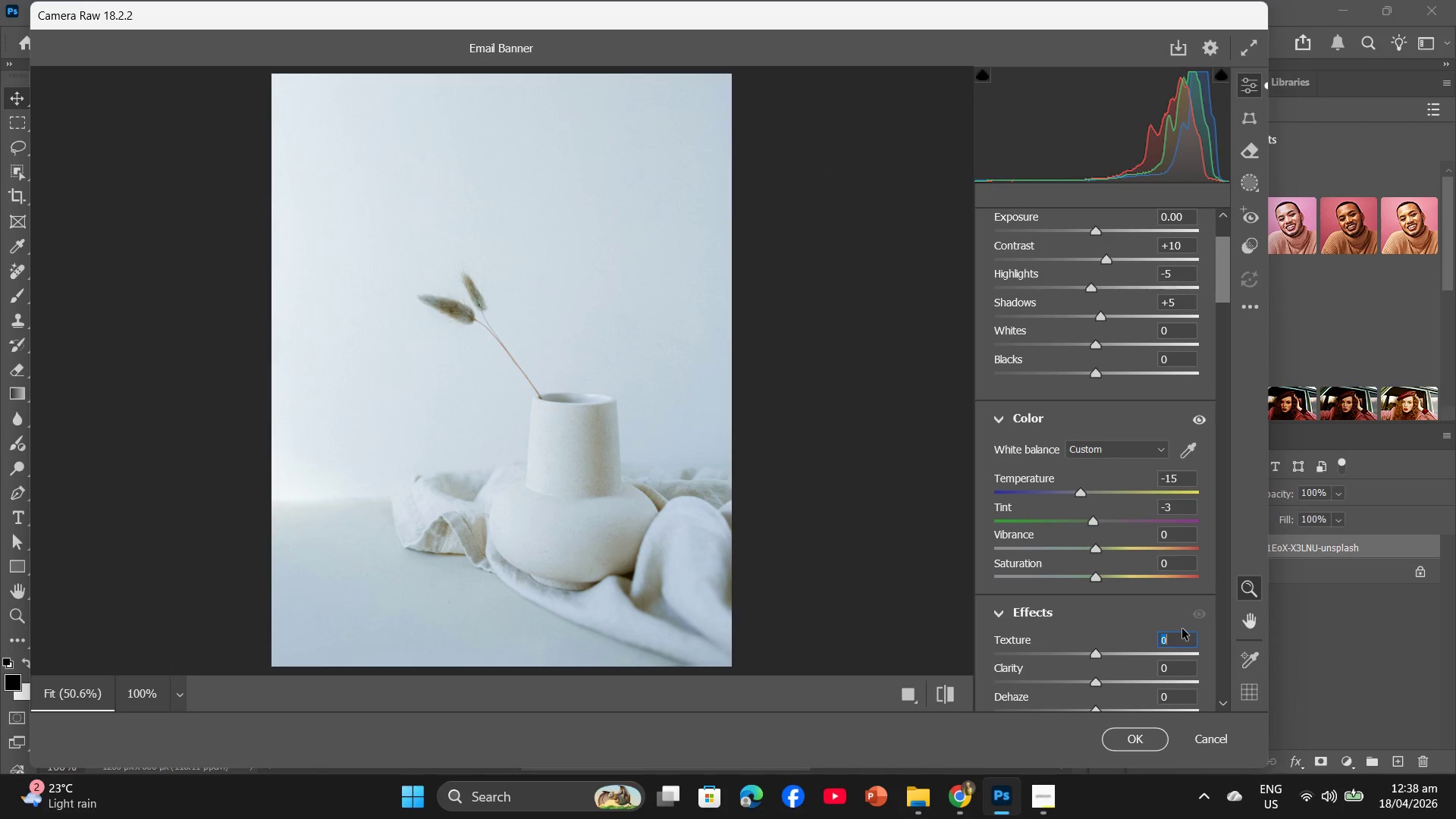 
key(Numpad1)
 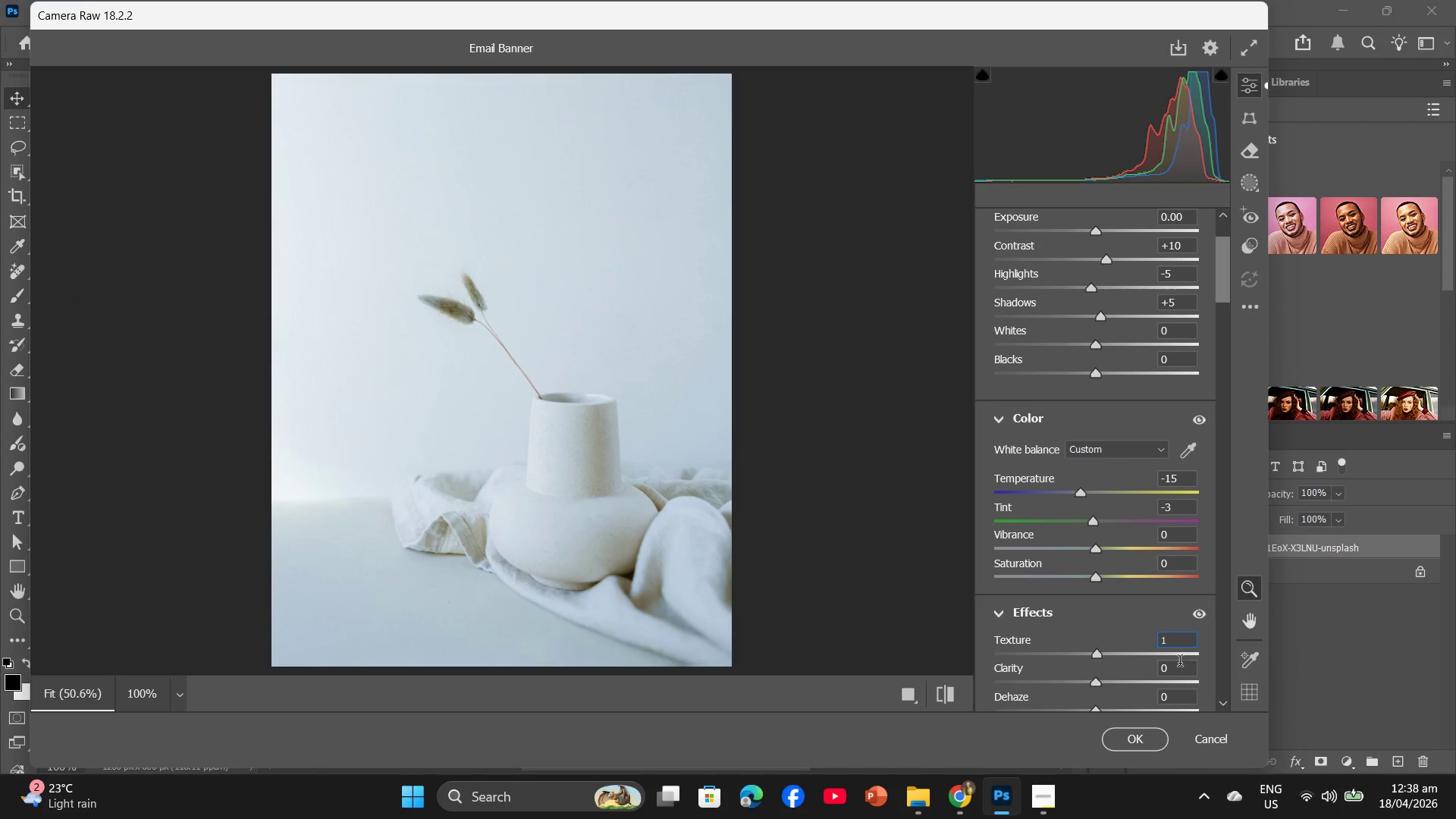 
hold_key(key=Numpad0, duration=0.31)
 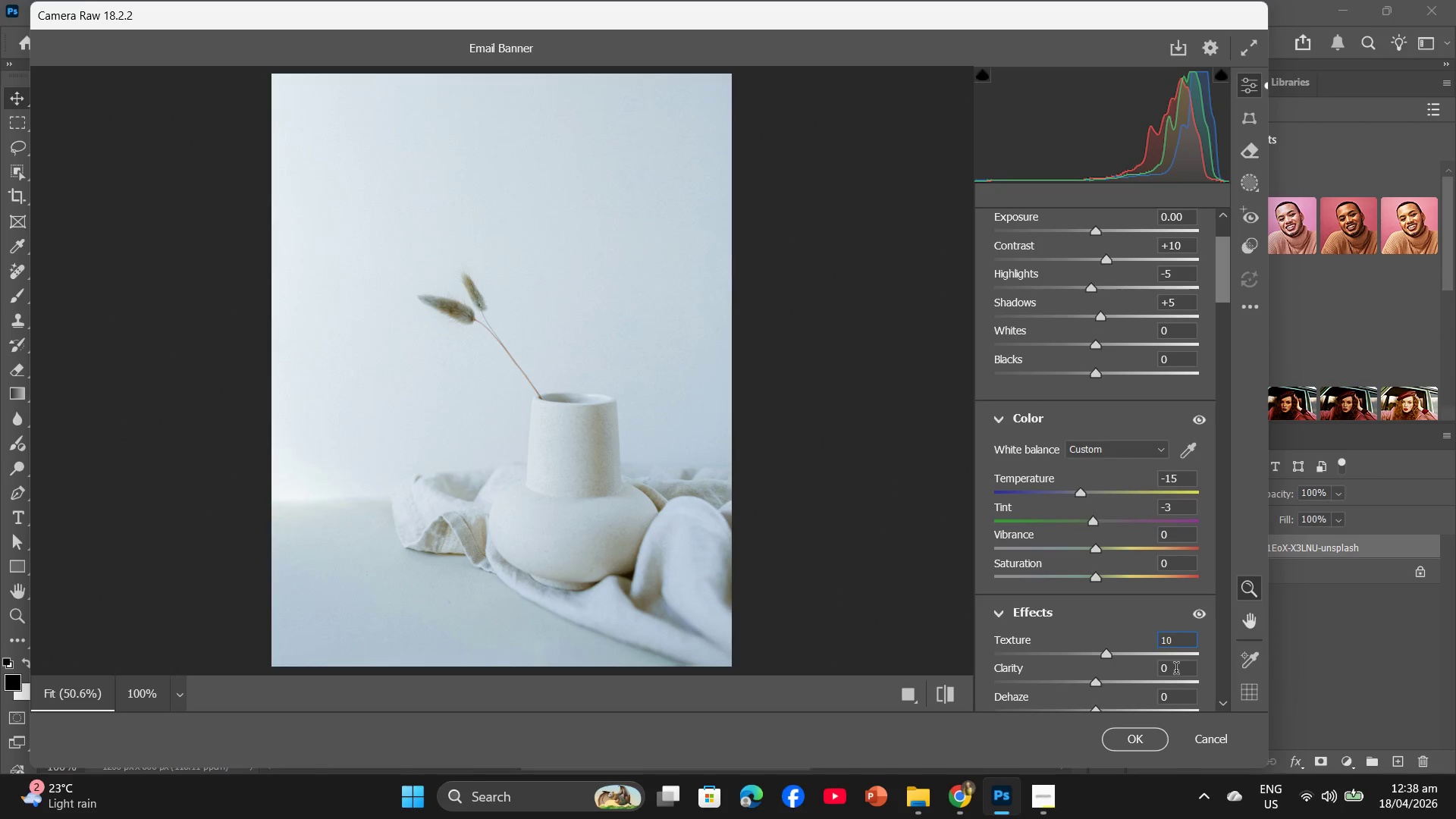 
left_click([1176, 670])
 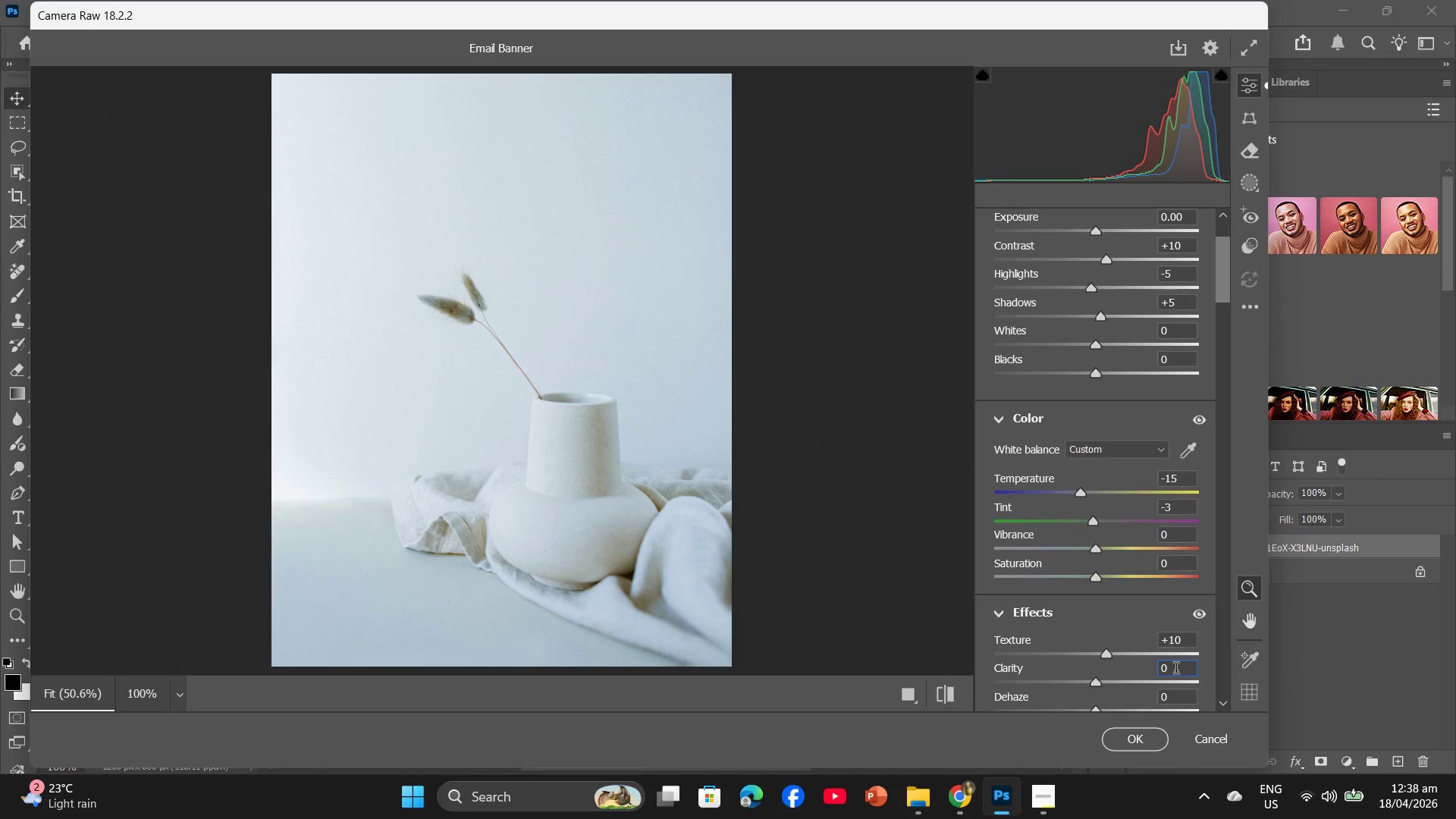 
key(Numpad1)
 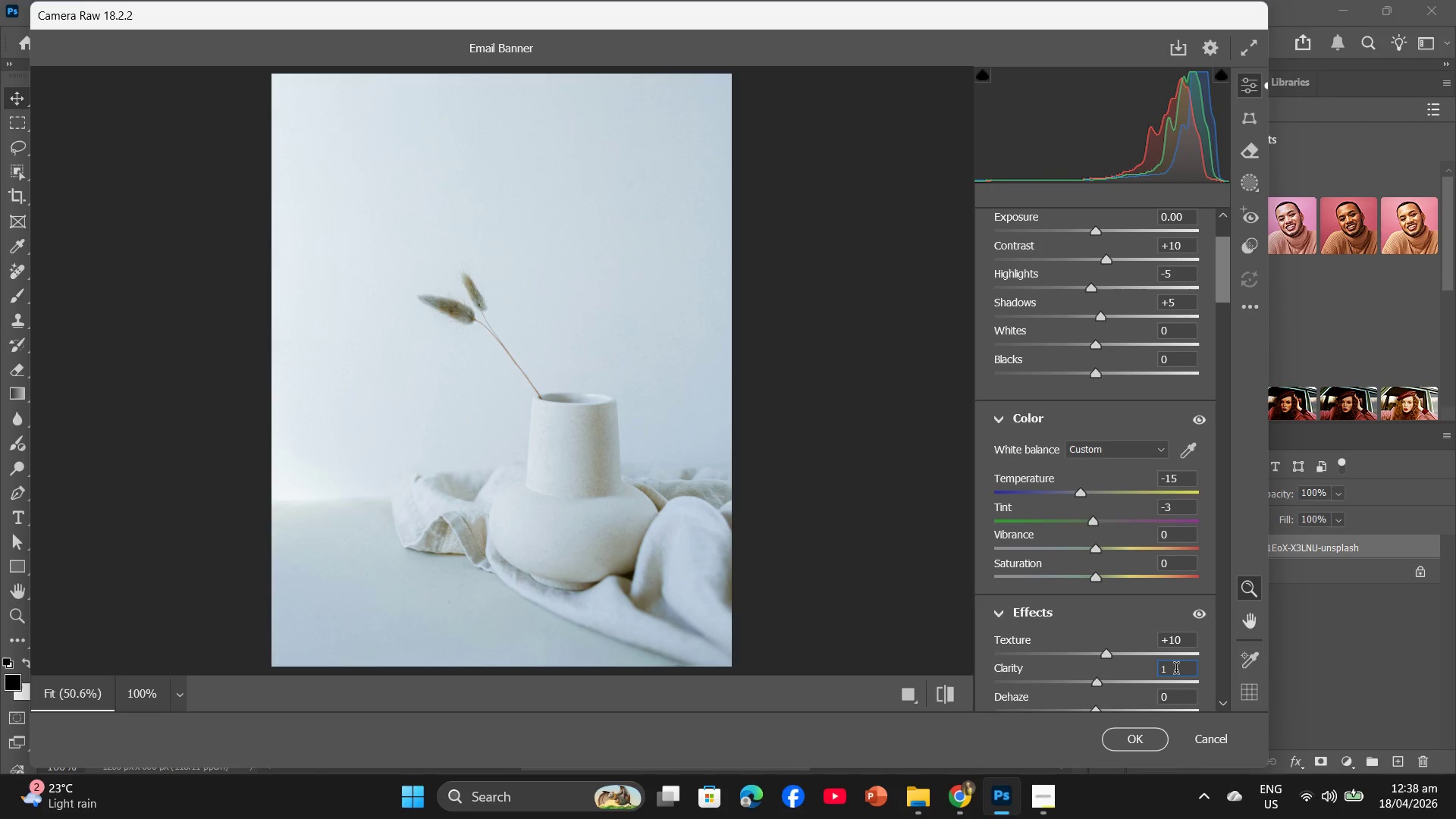 
hold_key(key=Numpad0, duration=0.31)
 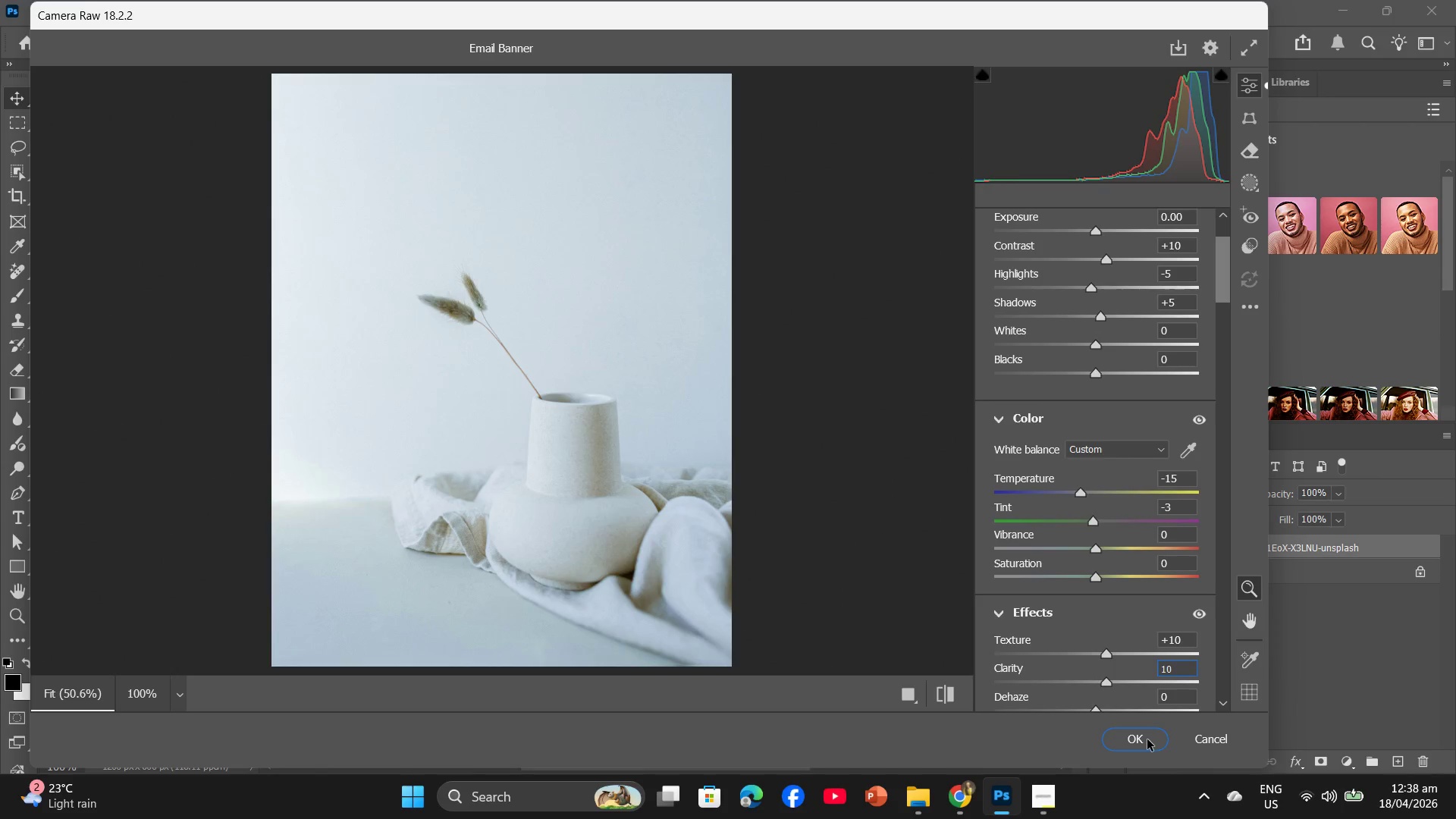 
left_click([1147, 739])
 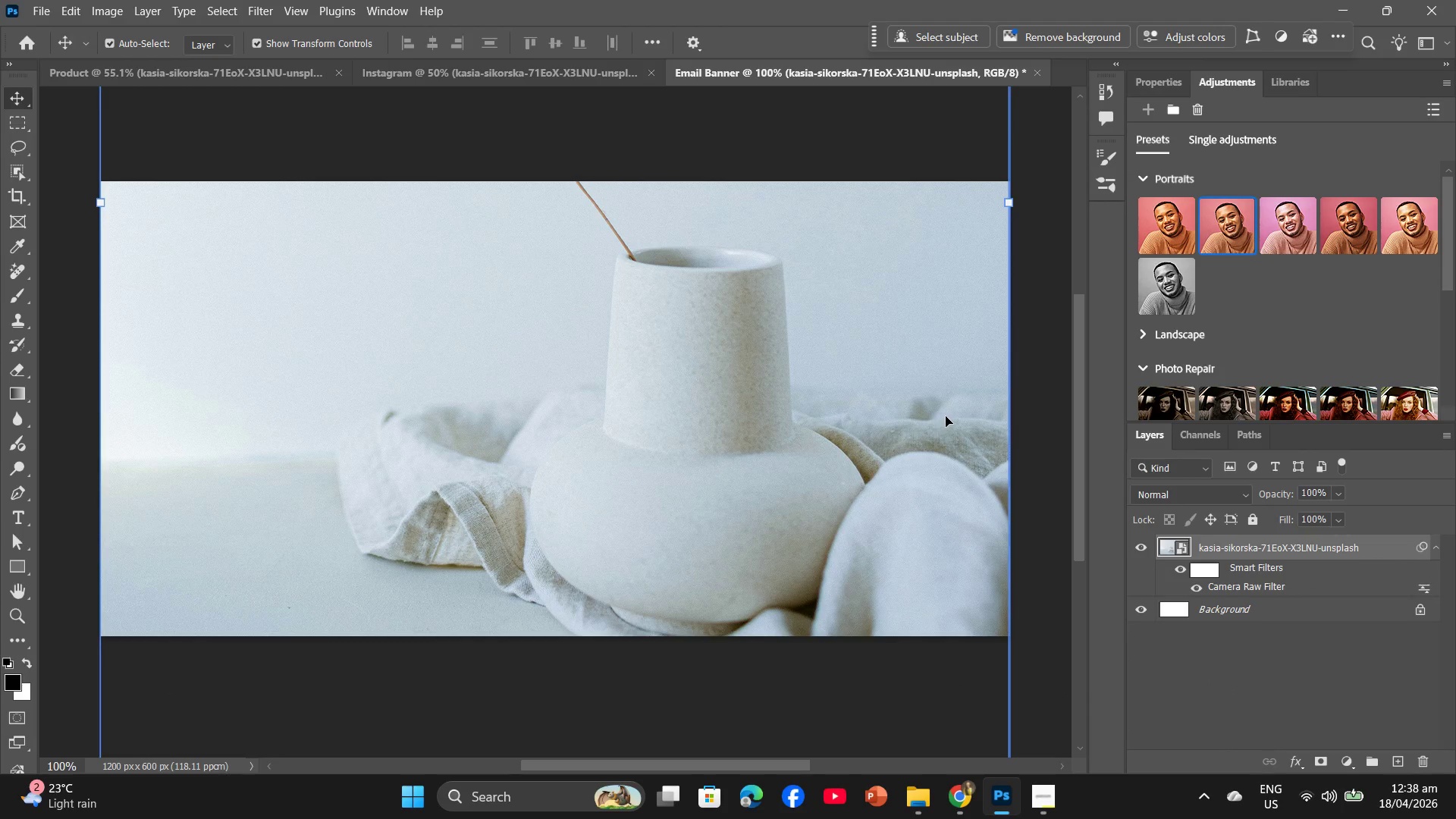 
wait(7.25)
 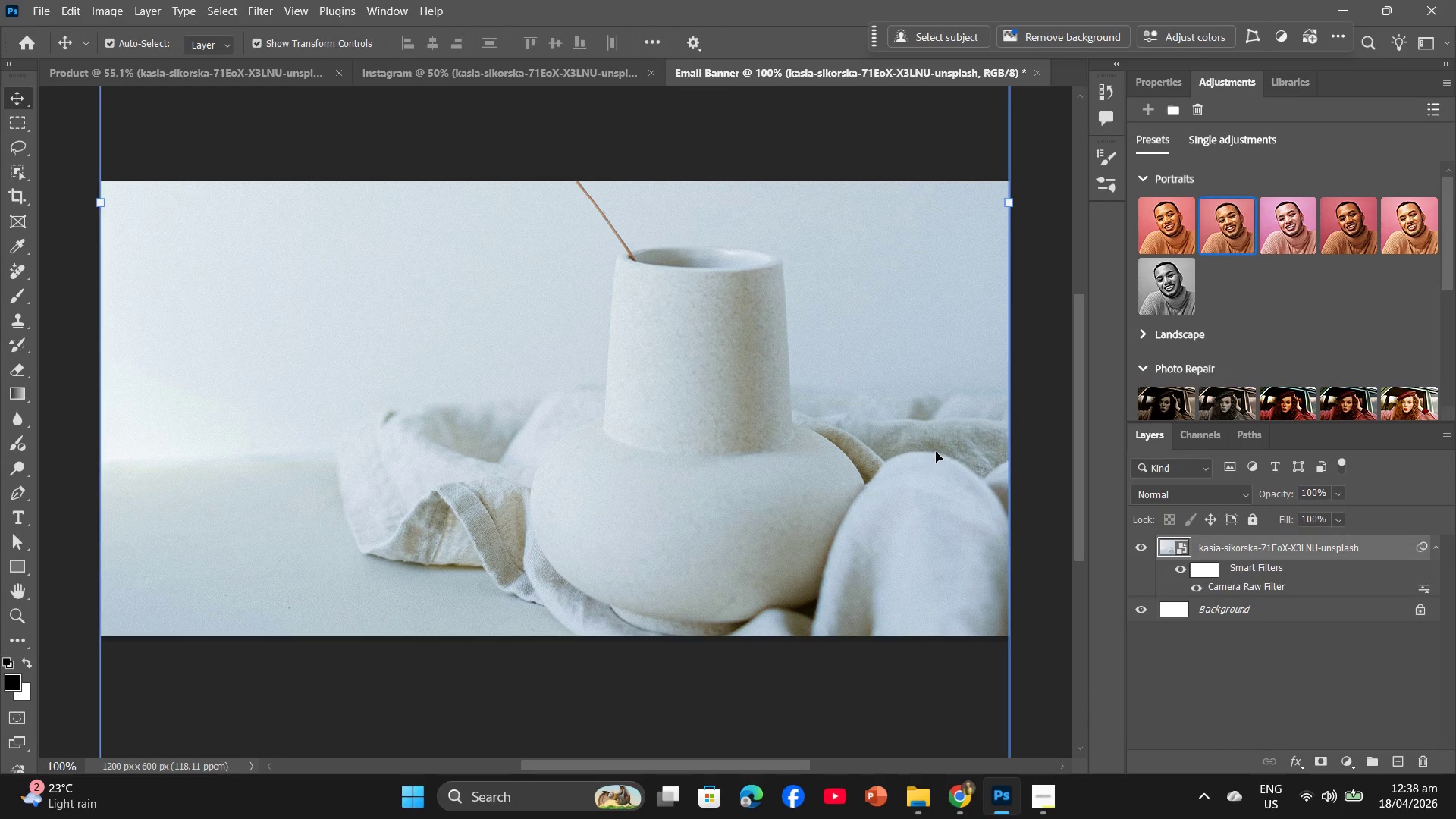 
left_click([271, 74])
 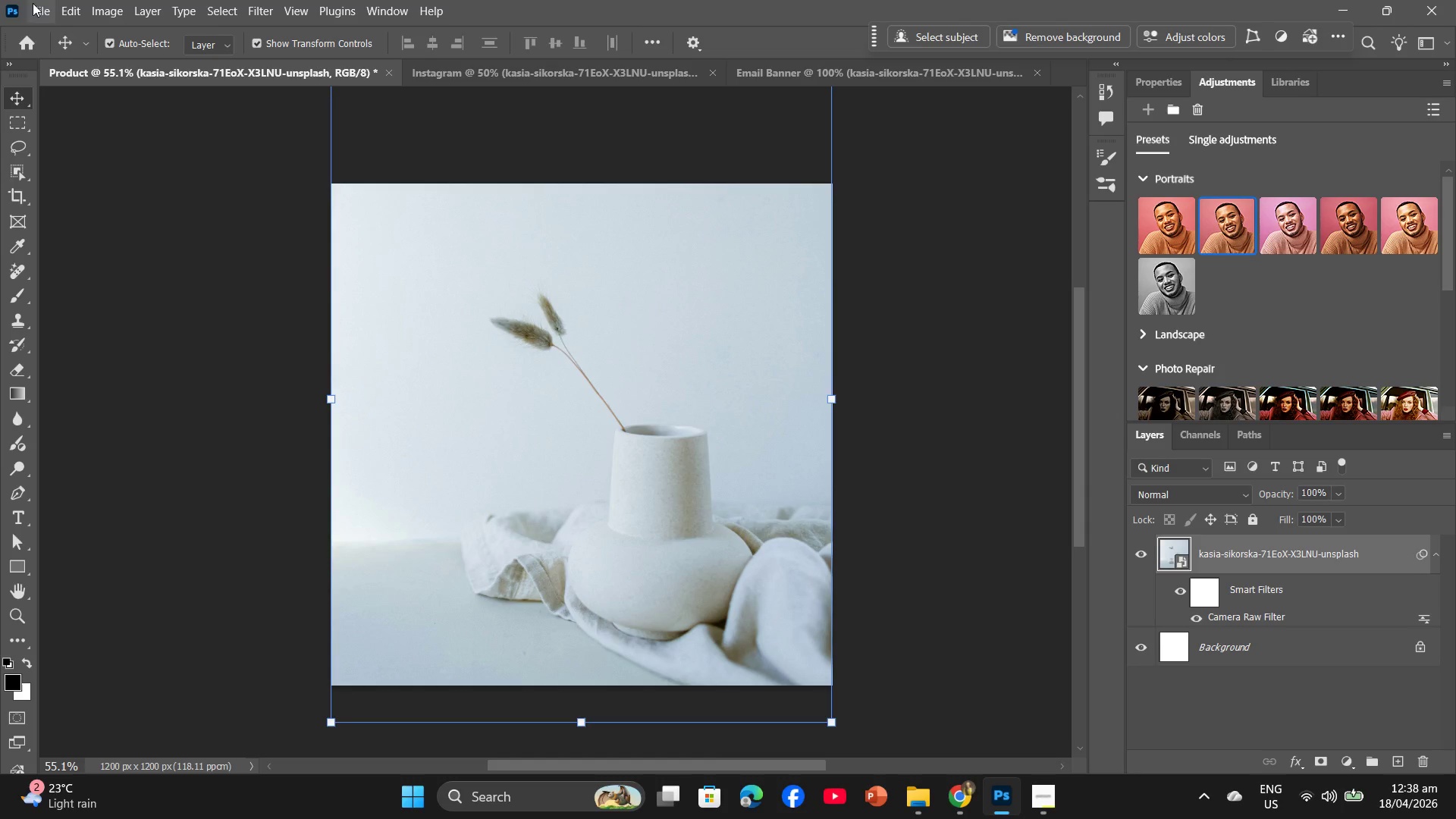 
left_click([47, 7])
 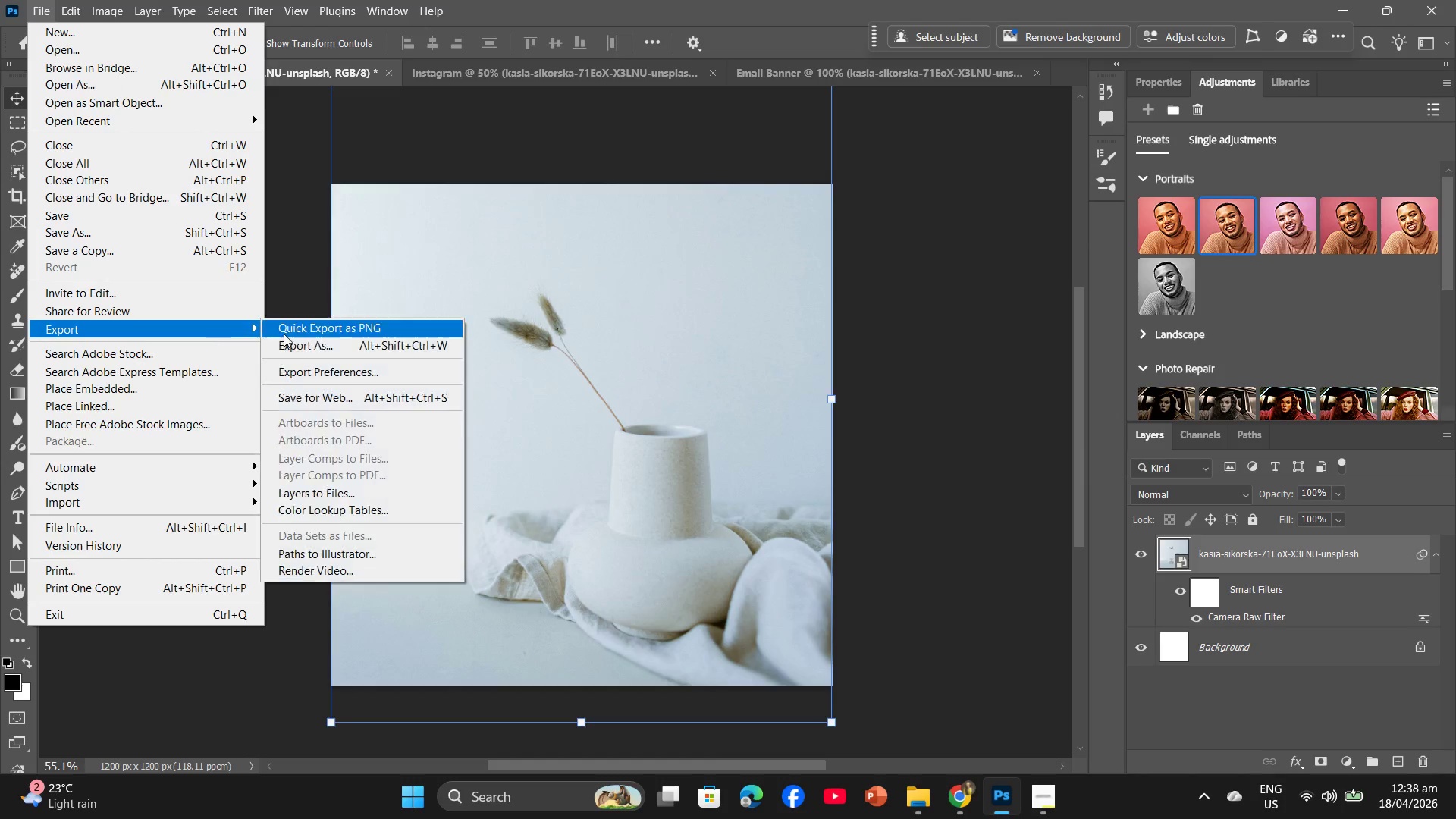 
left_click([324, 347])
 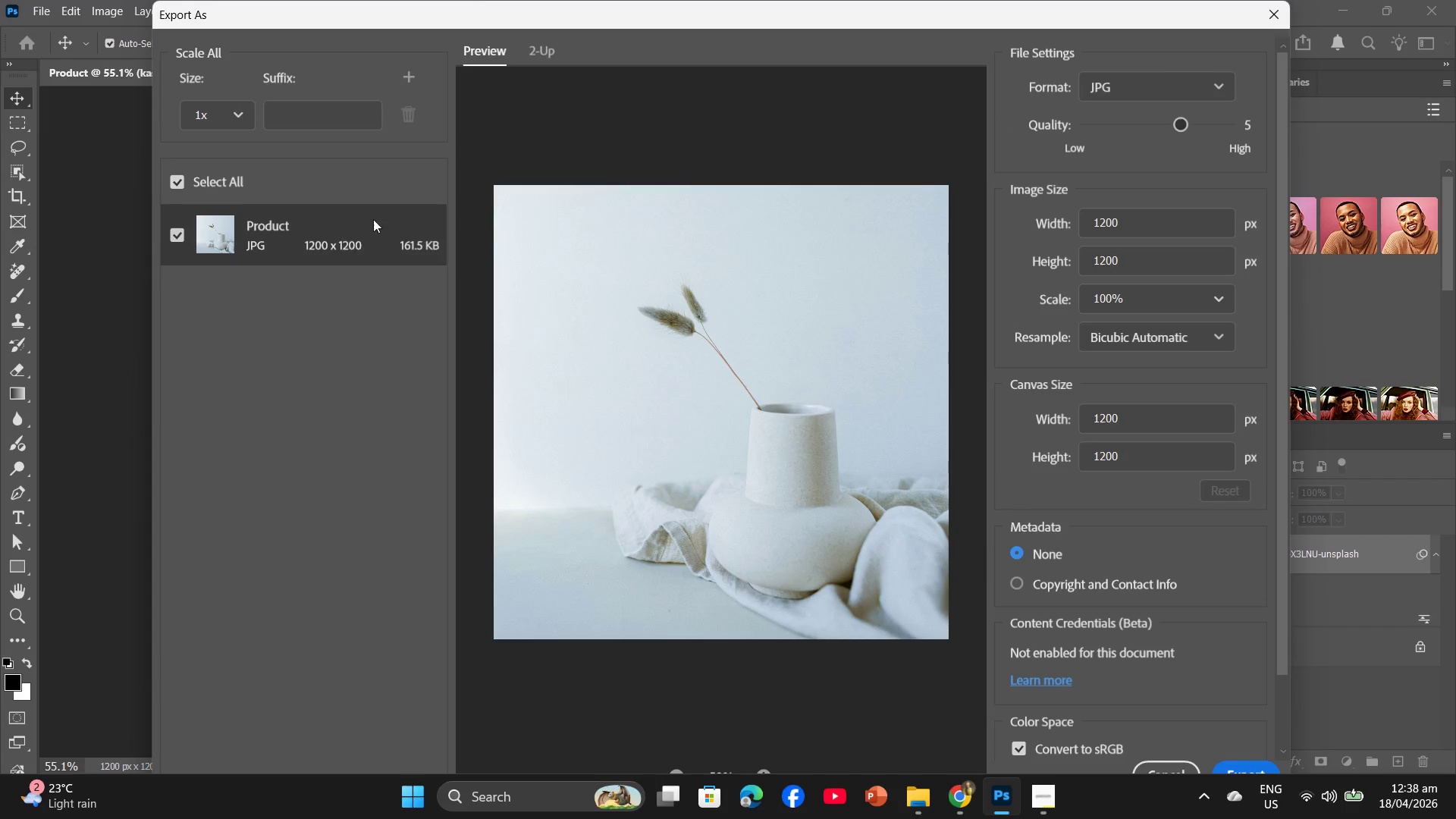 
left_click_drag(start_coordinate=[1187, 120], to_coordinate=[1208, 125])
 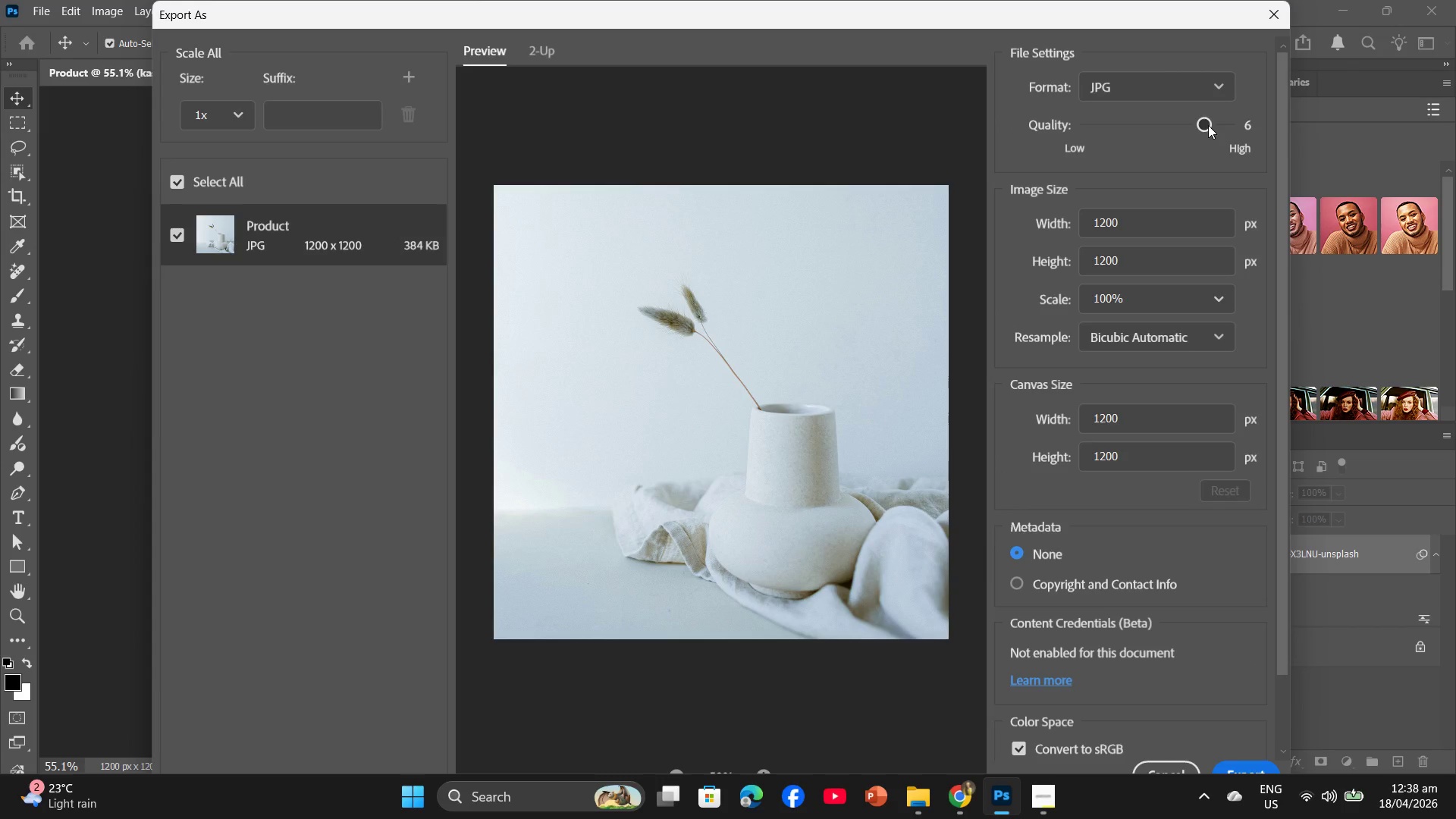 
left_click_drag(start_coordinate=[1208, 125], to_coordinate=[1191, 125])
 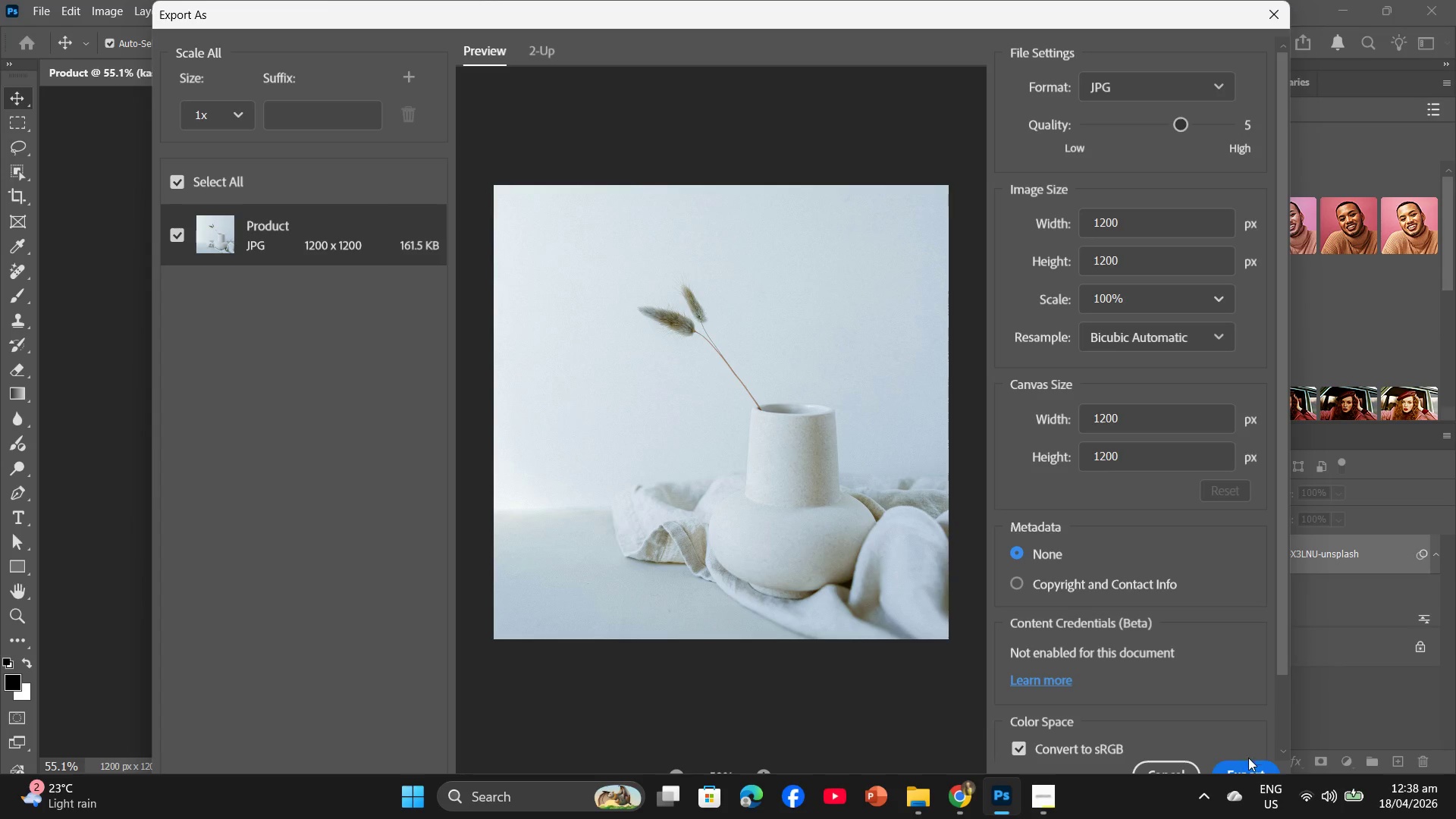 
left_click([1248, 764])
 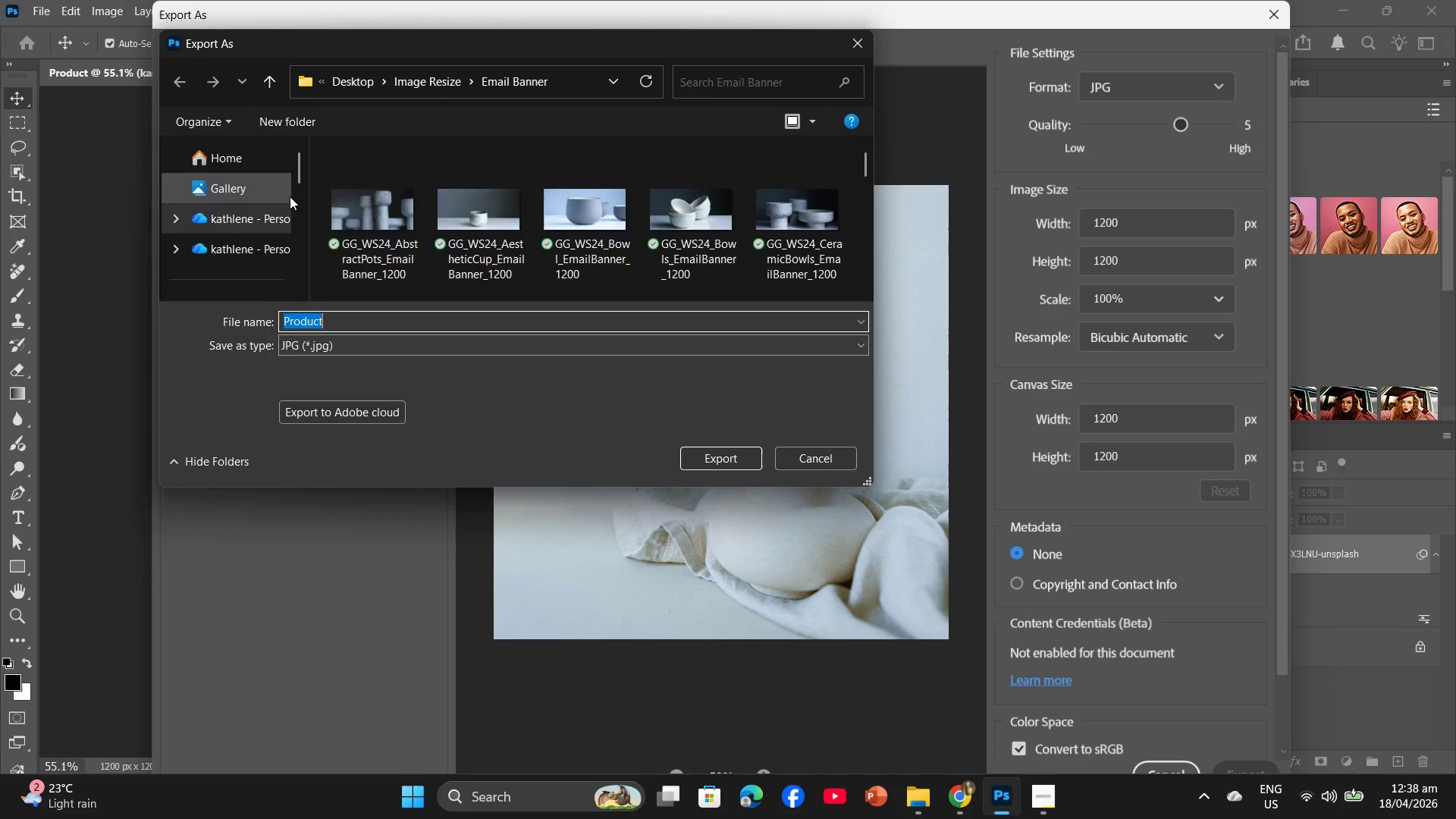 
left_click([423, 84])
 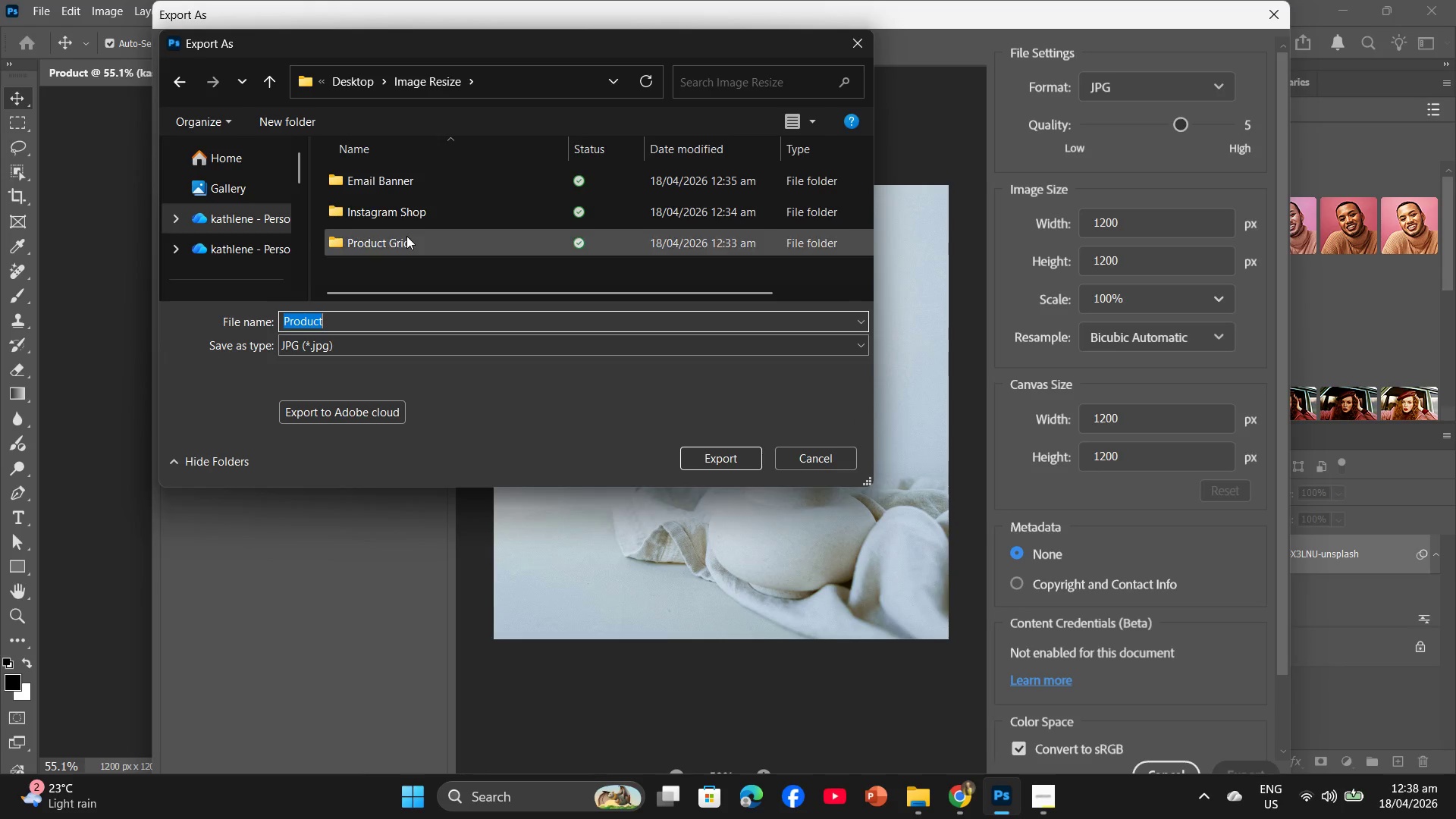 
double_click([404, 237])
 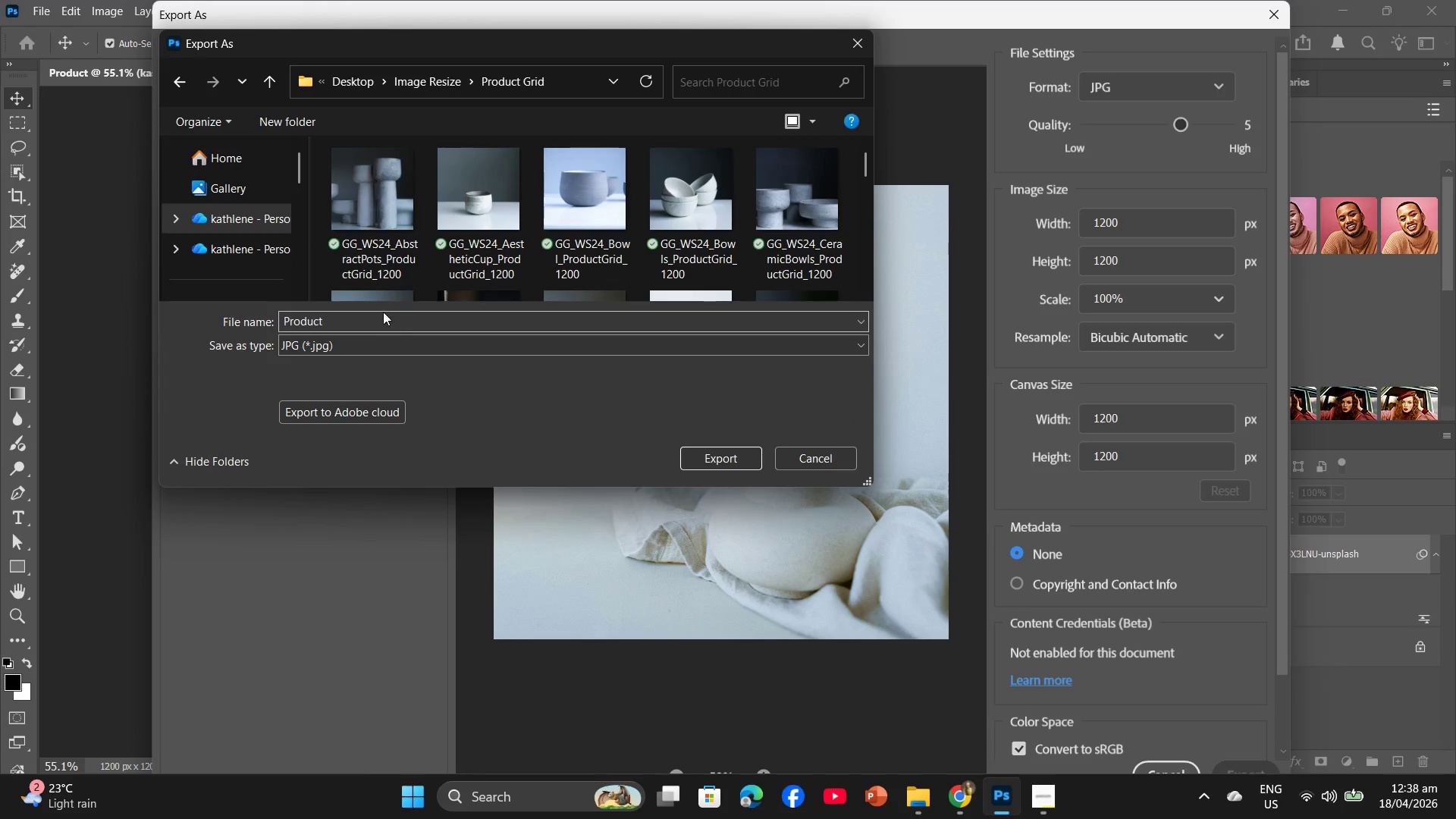 
left_click([369, 316])
 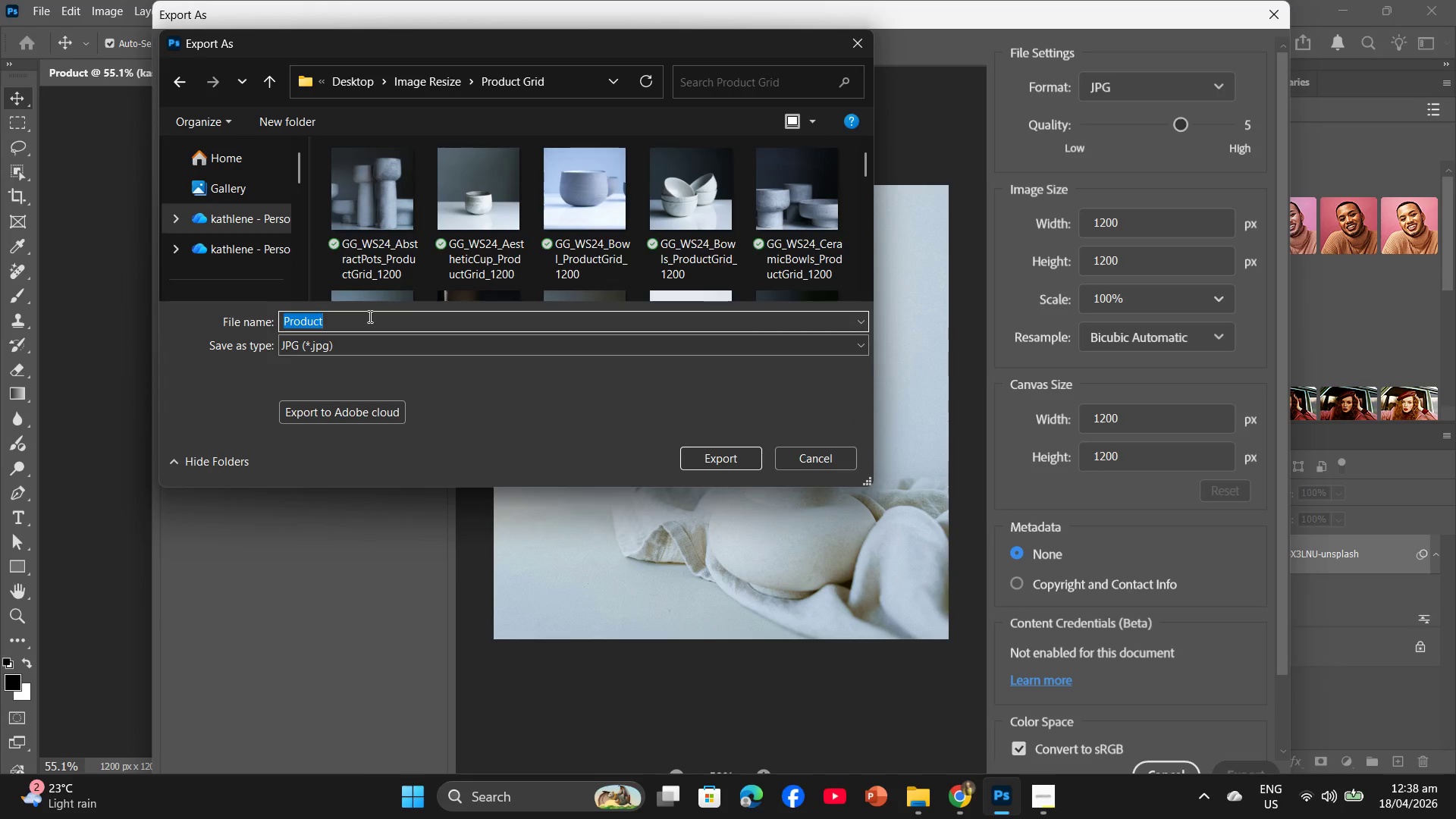 
hold_key(key=ControlLeft, duration=0.62)
 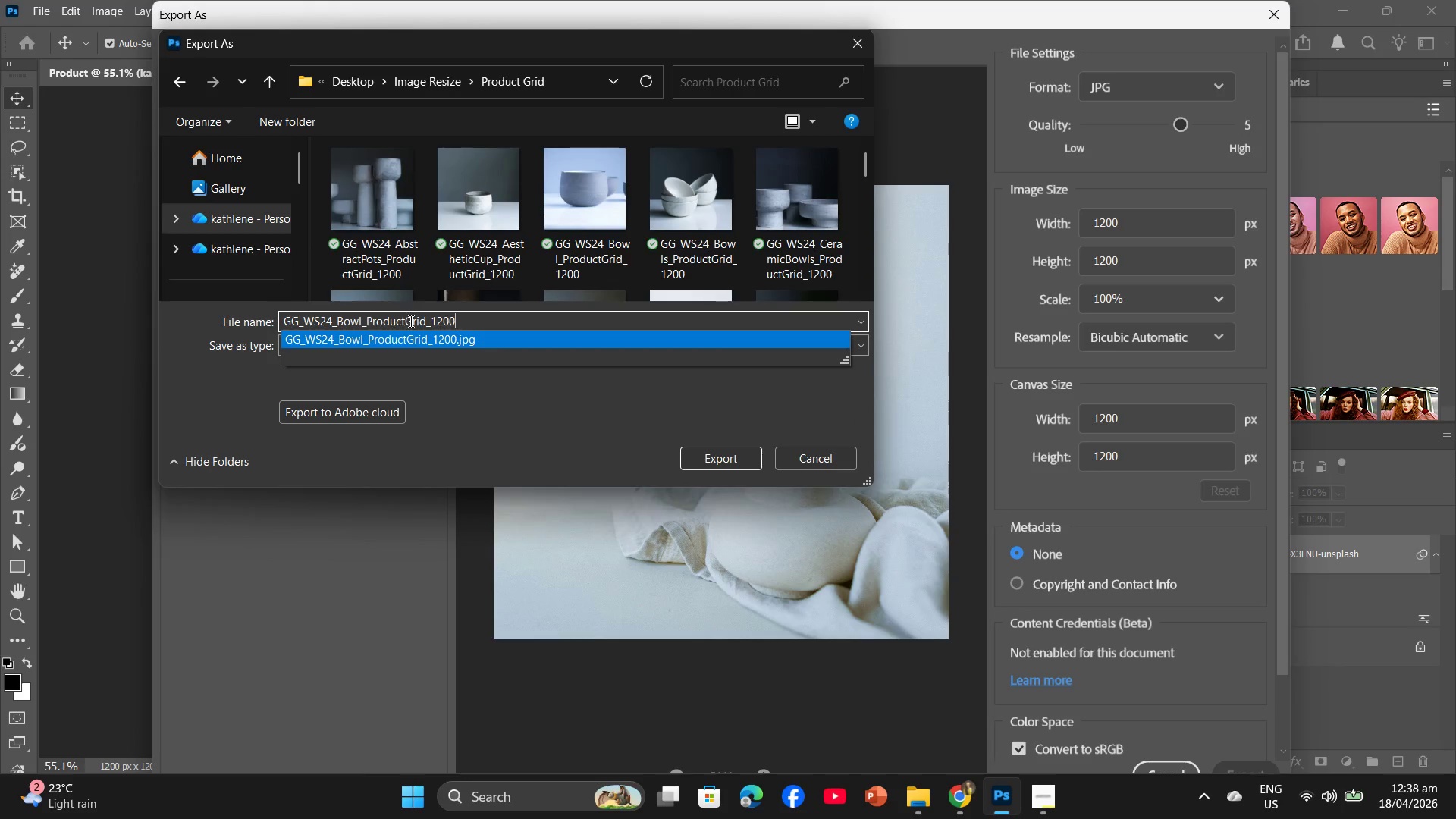 
hold_key(key=V, duration=0.61)
 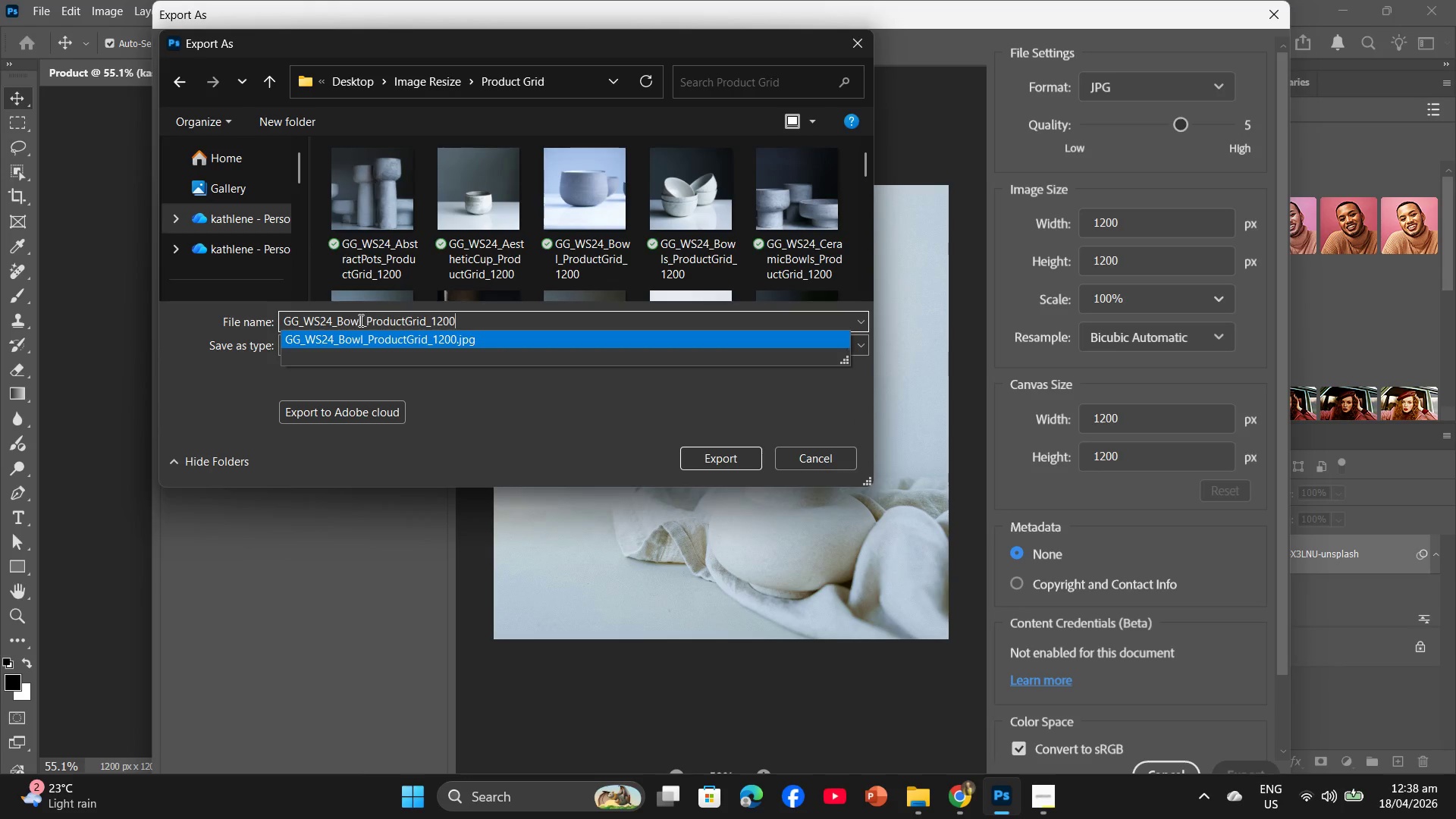 
left_click_drag(start_coordinate=[362, 320], to_coordinate=[334, 315])
 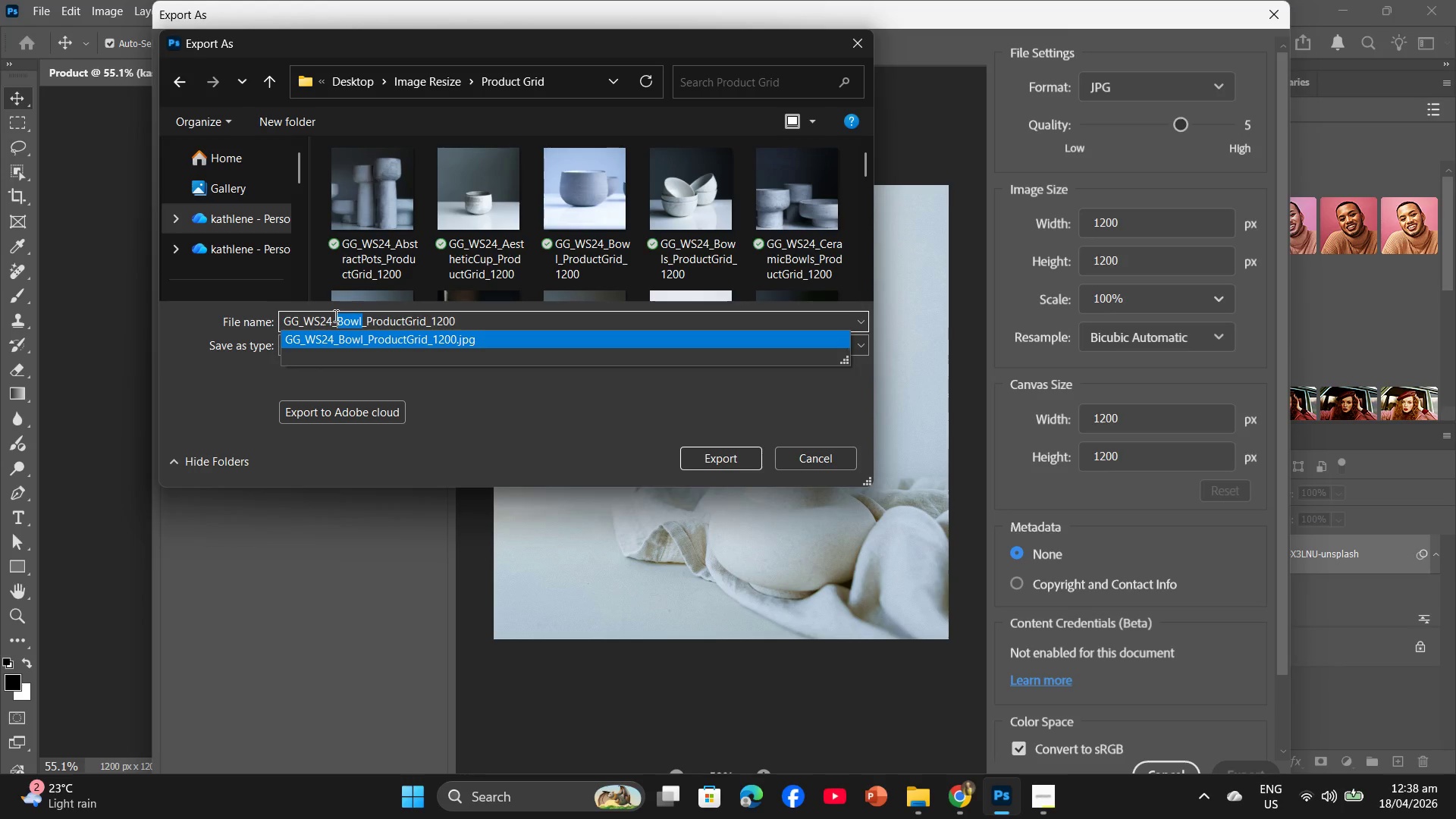 
type(MinimalistVase)
 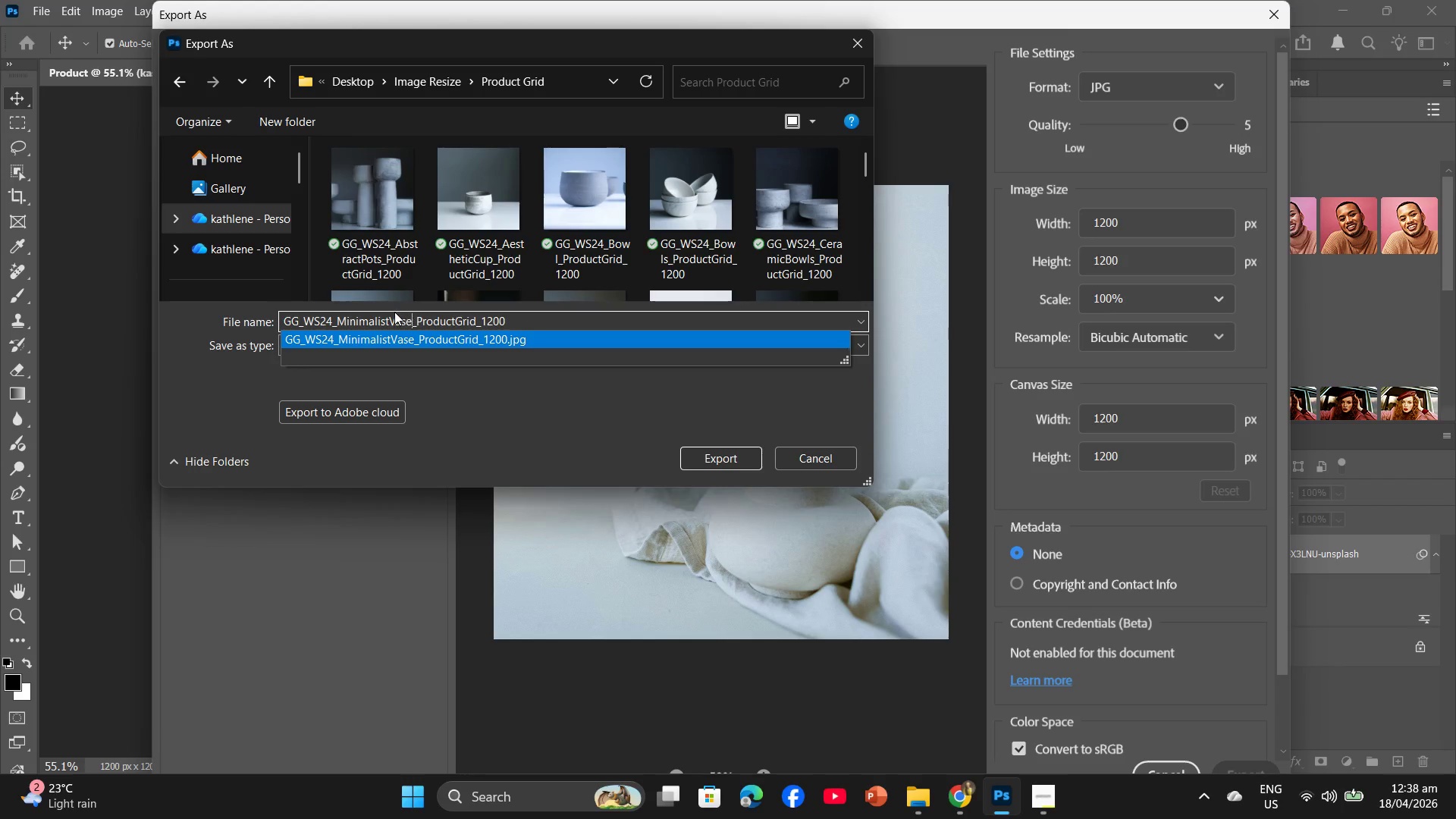 
key(Backspace)
 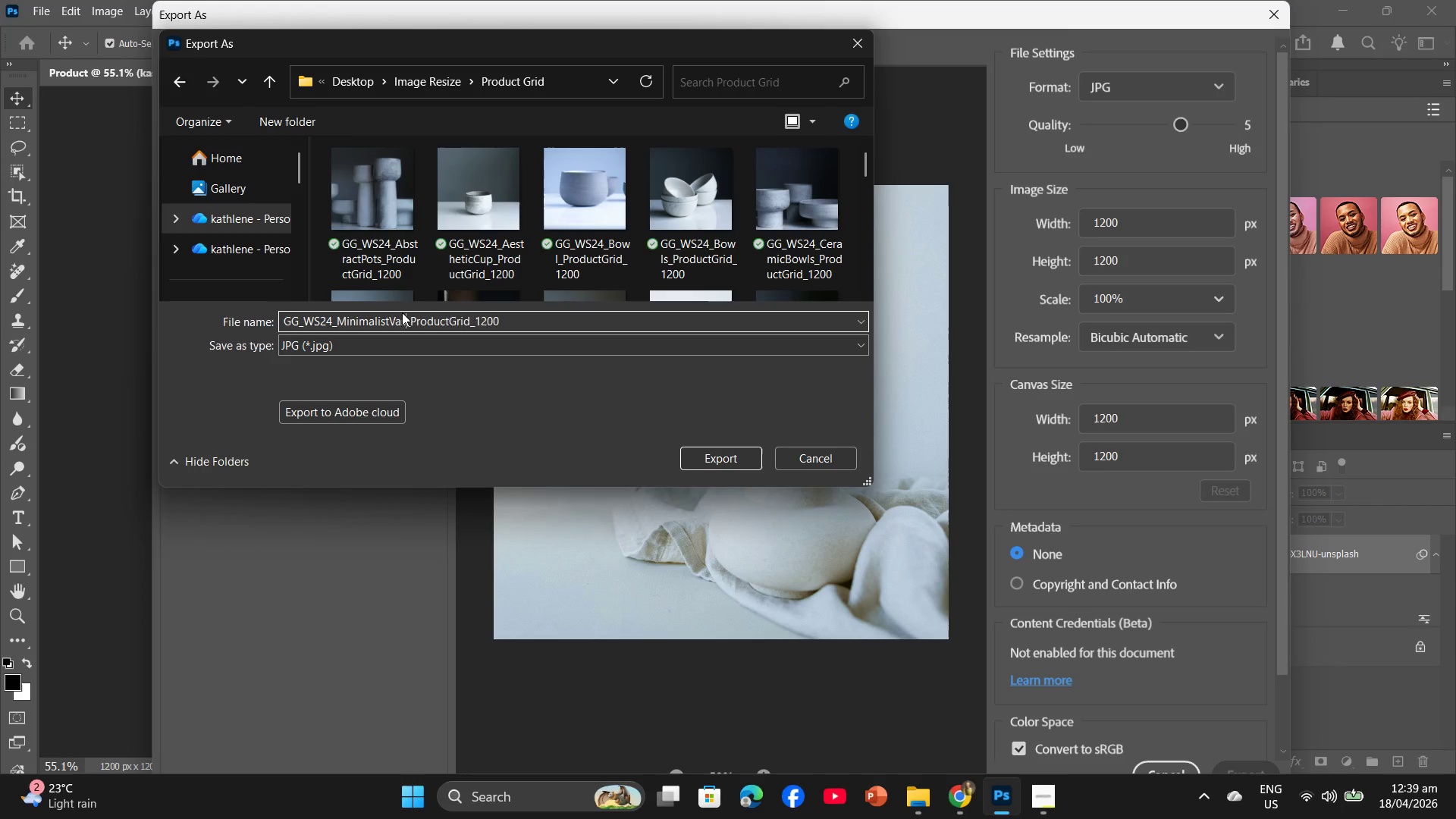 
key(Backspace)
 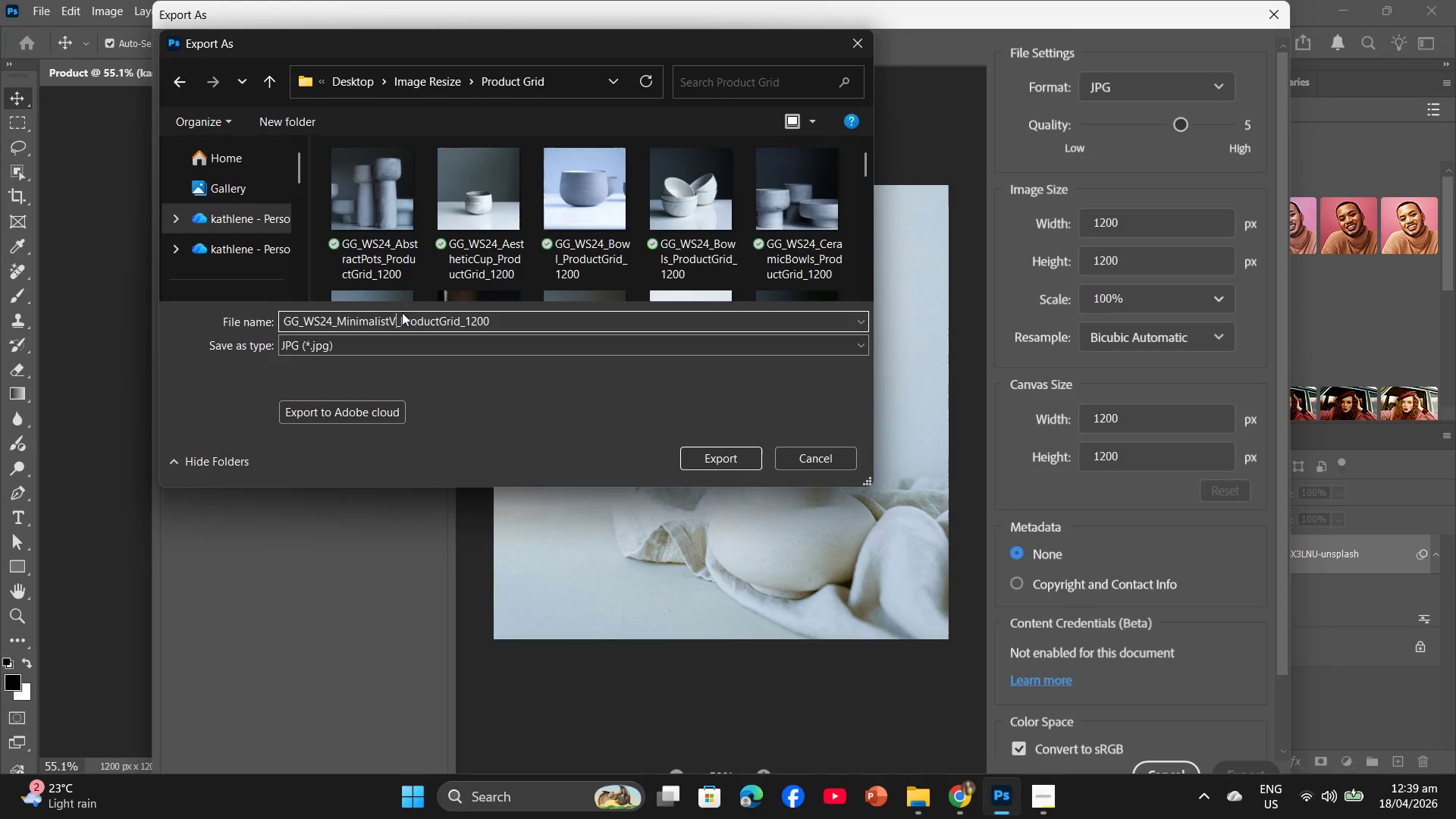 
key(Backspace)
 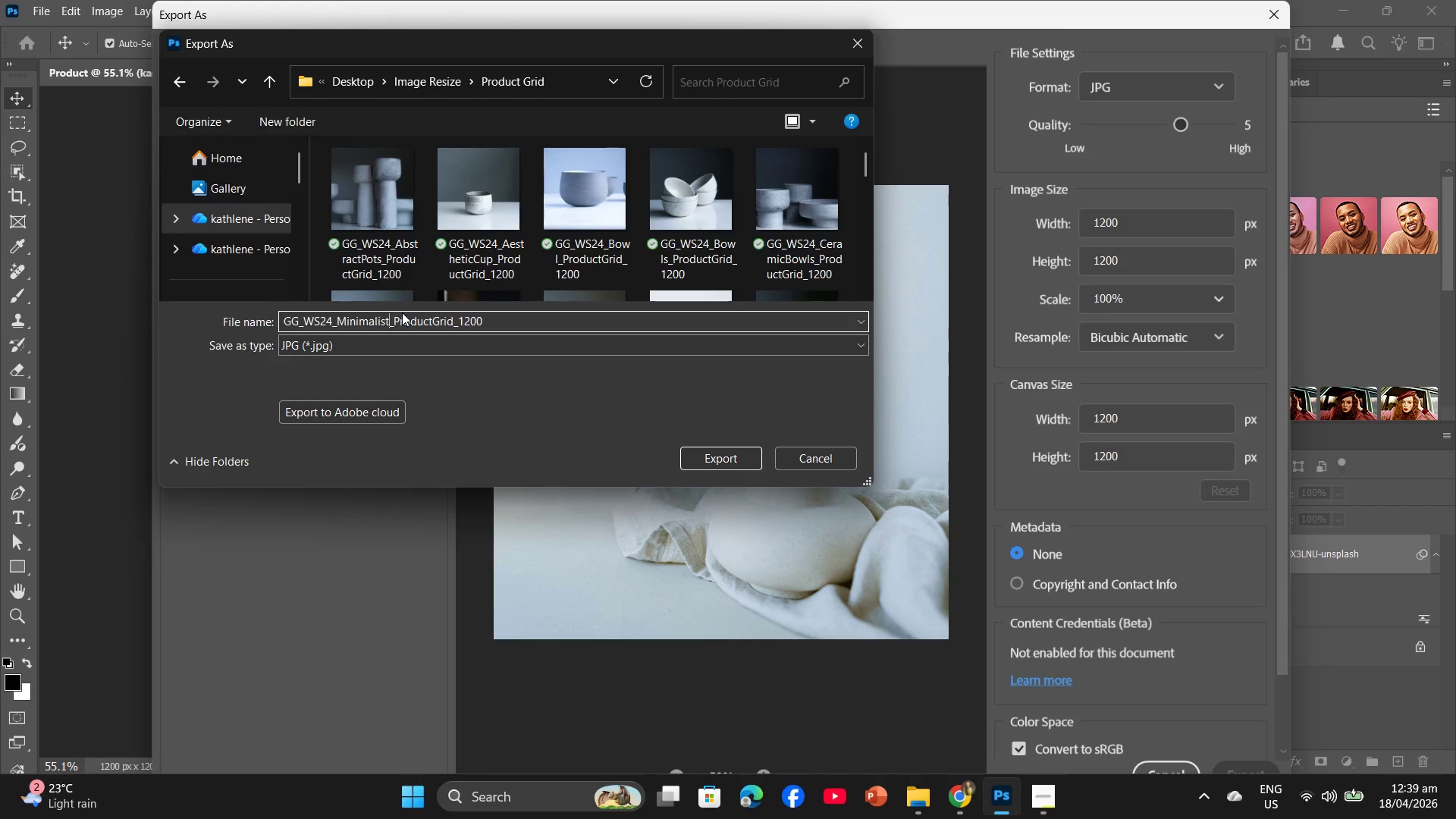 
key(Backspace)
 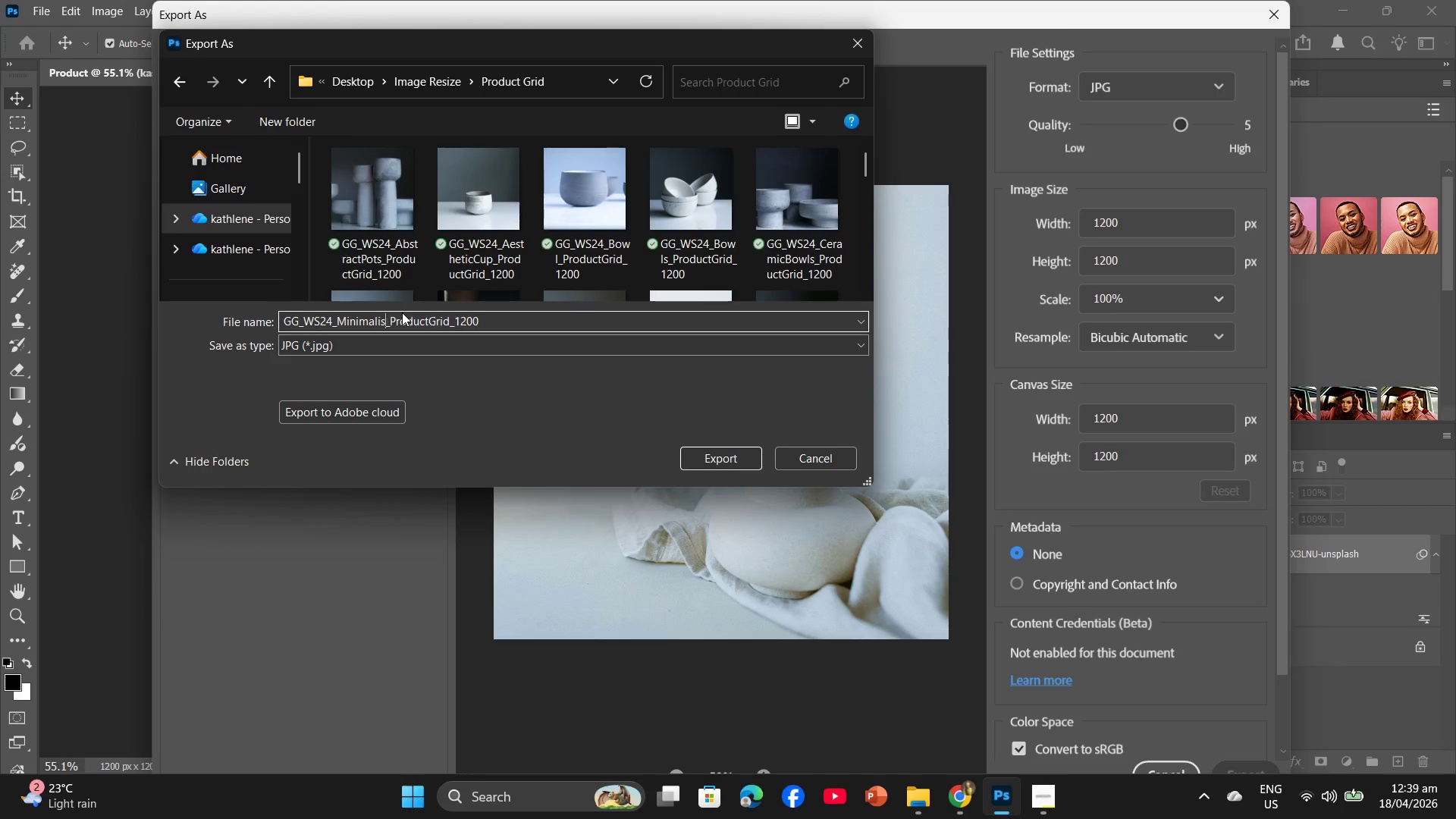 
key(Backspace)
 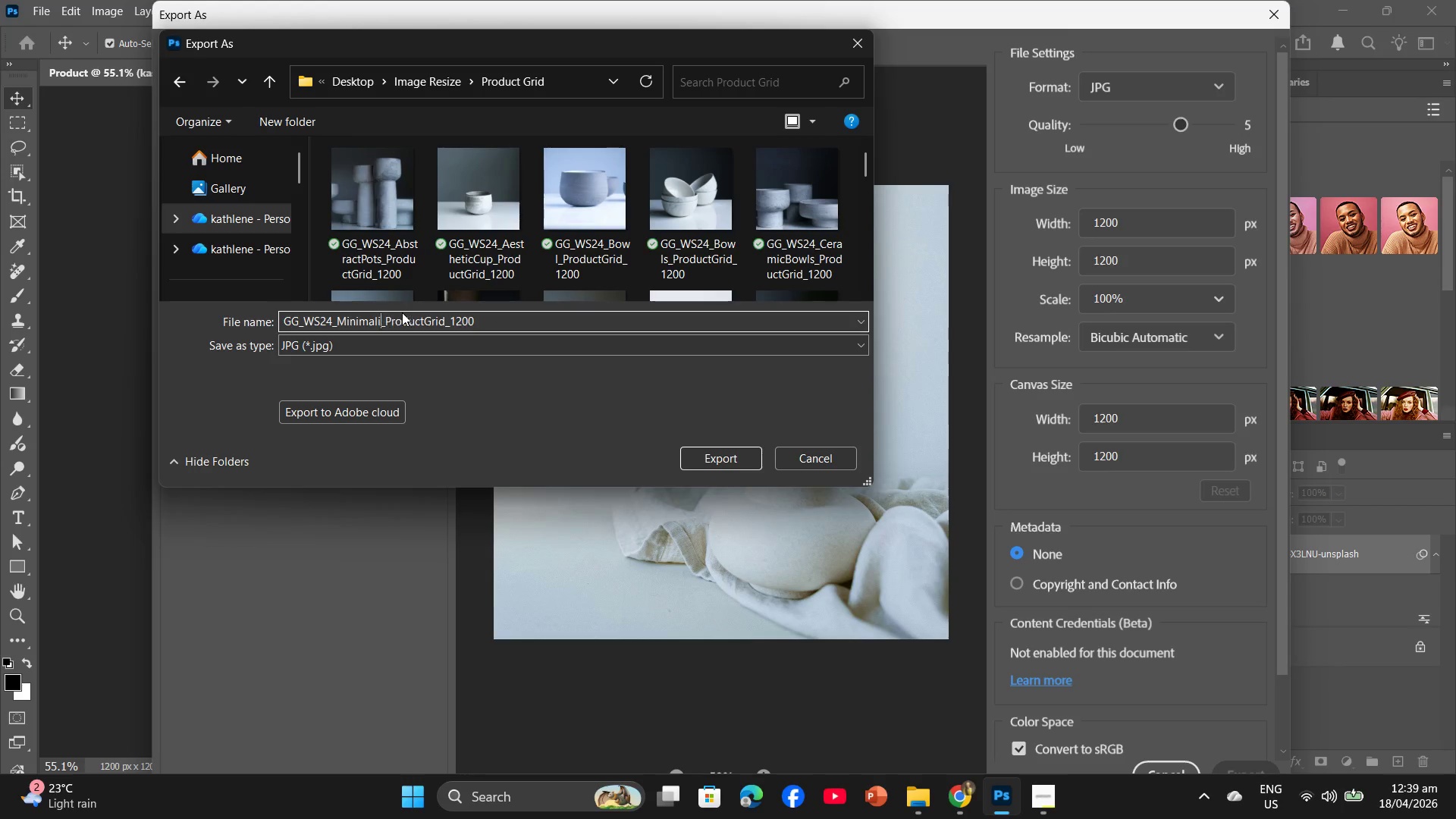 
key(Backspace)
 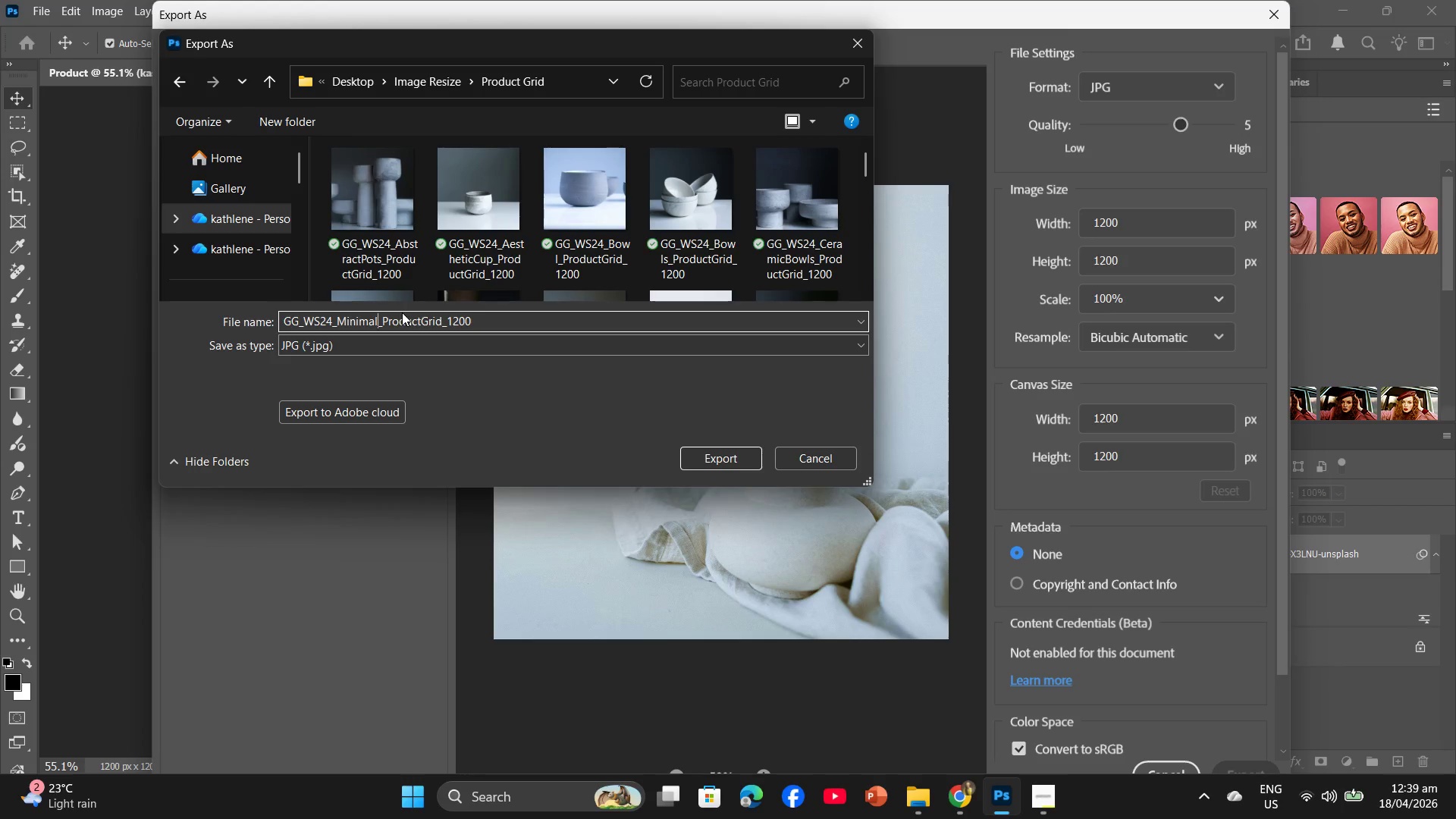 
key(Backspace)
 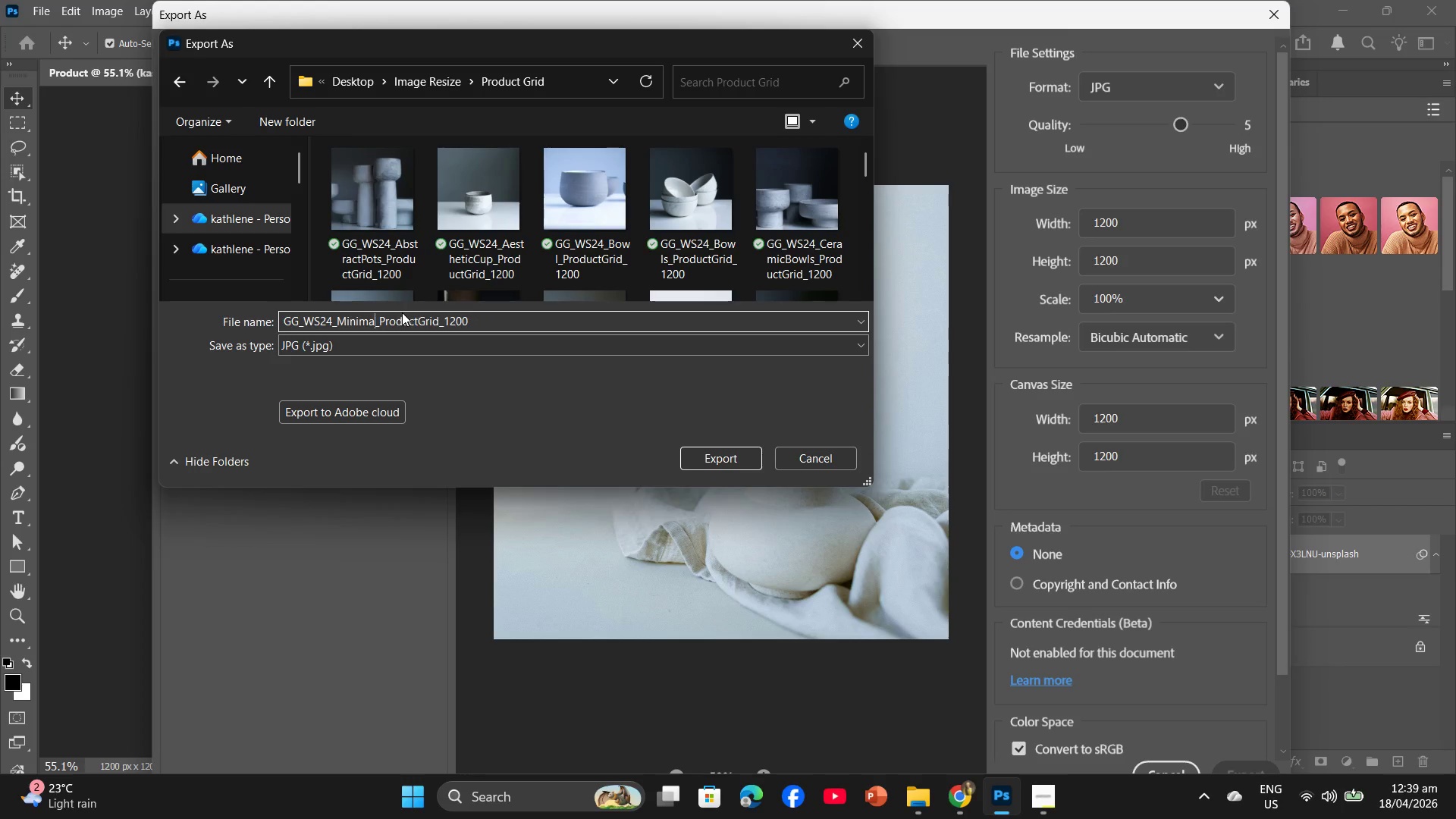 
key(Backspace)
 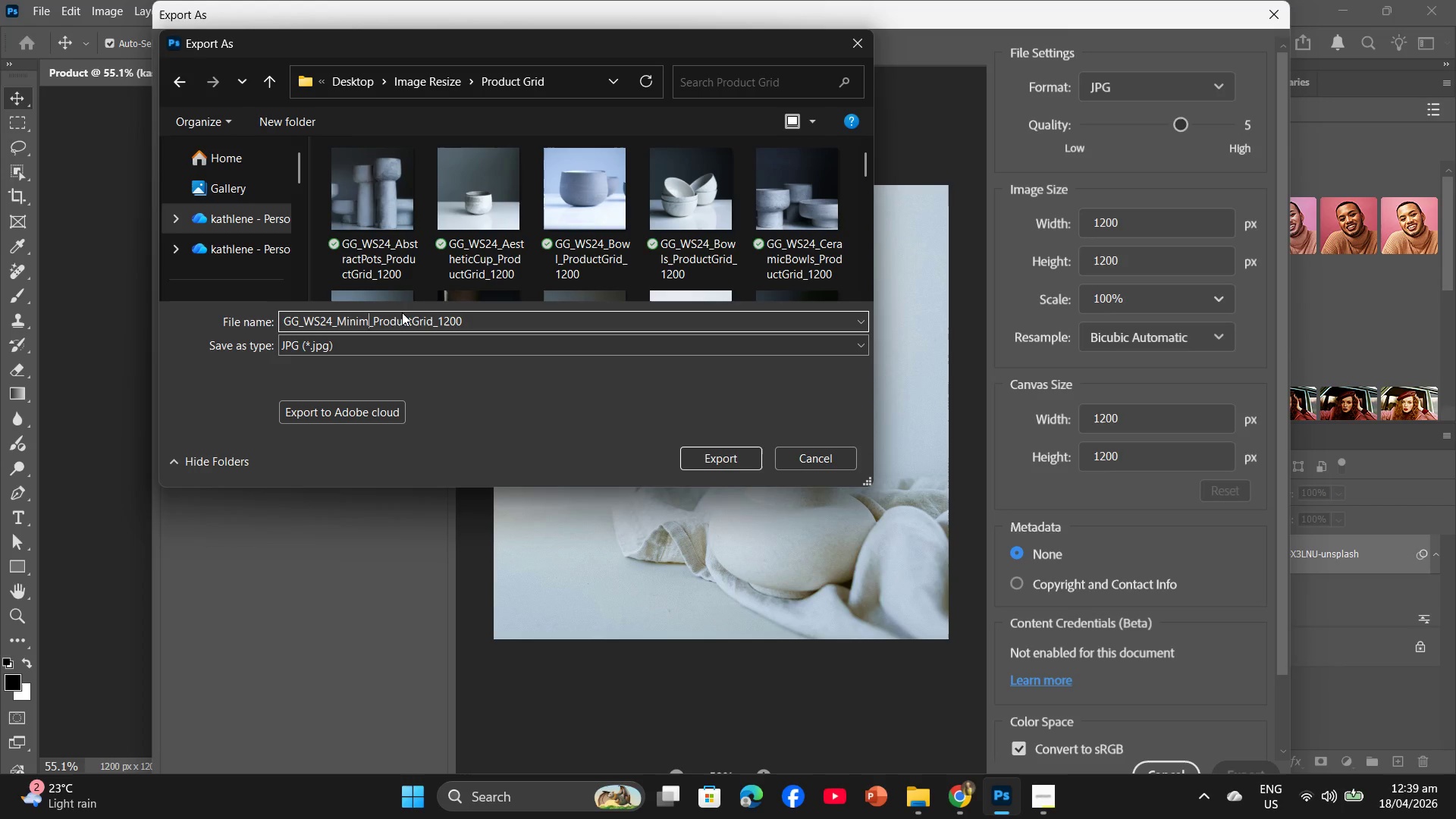 
key(Backspace)
 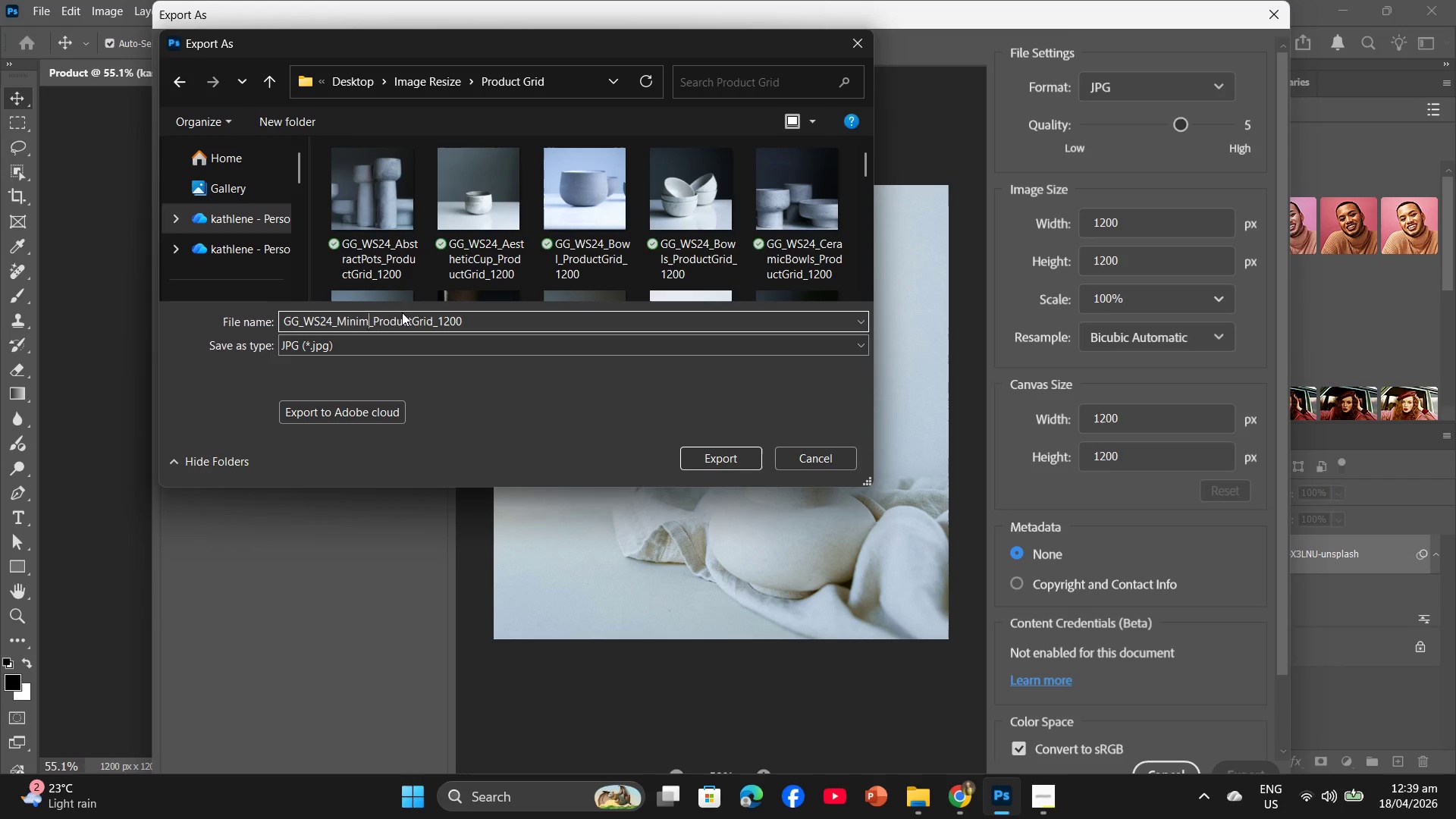 
key(Backspace)
 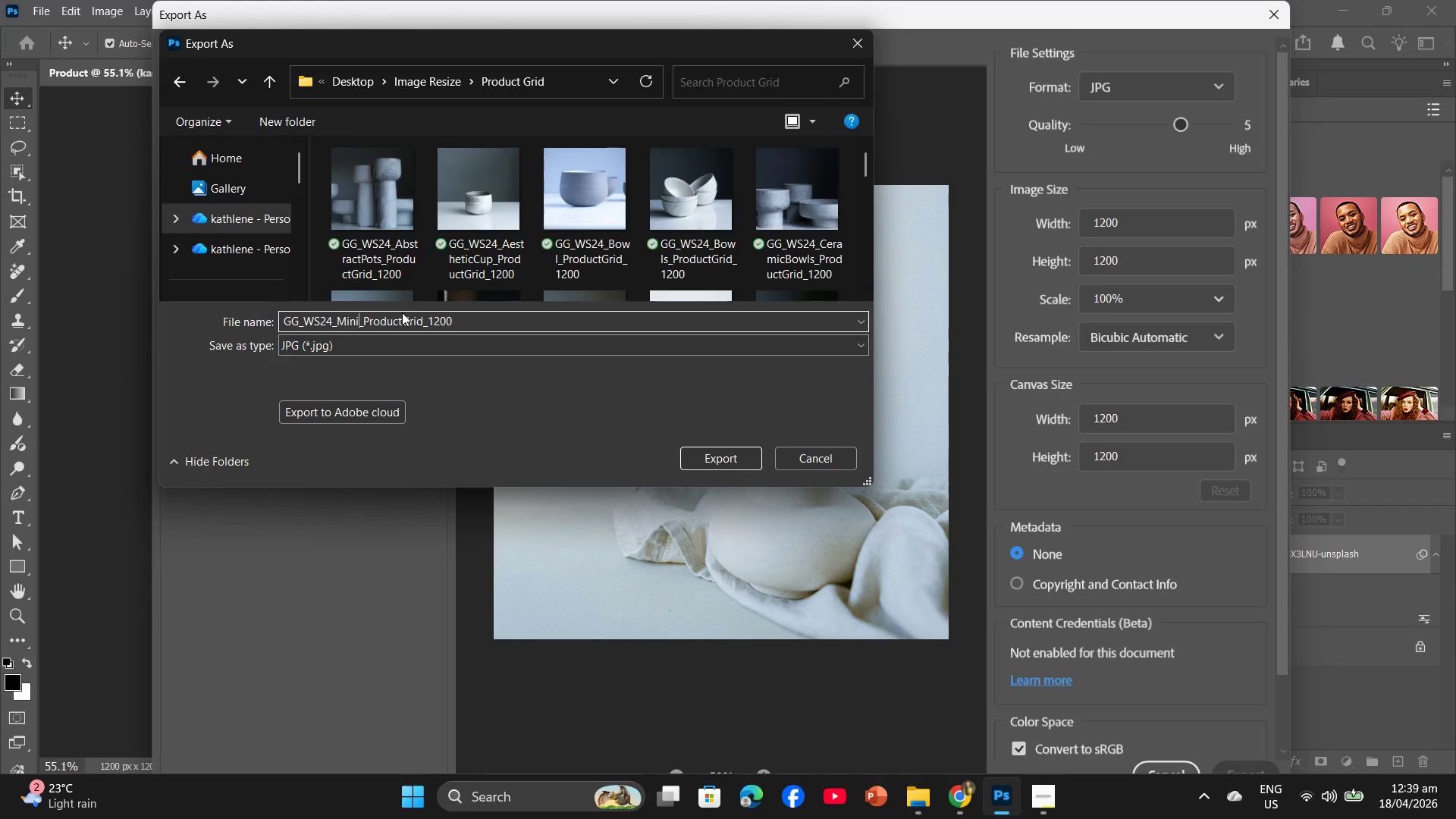 
key(Backspace)
 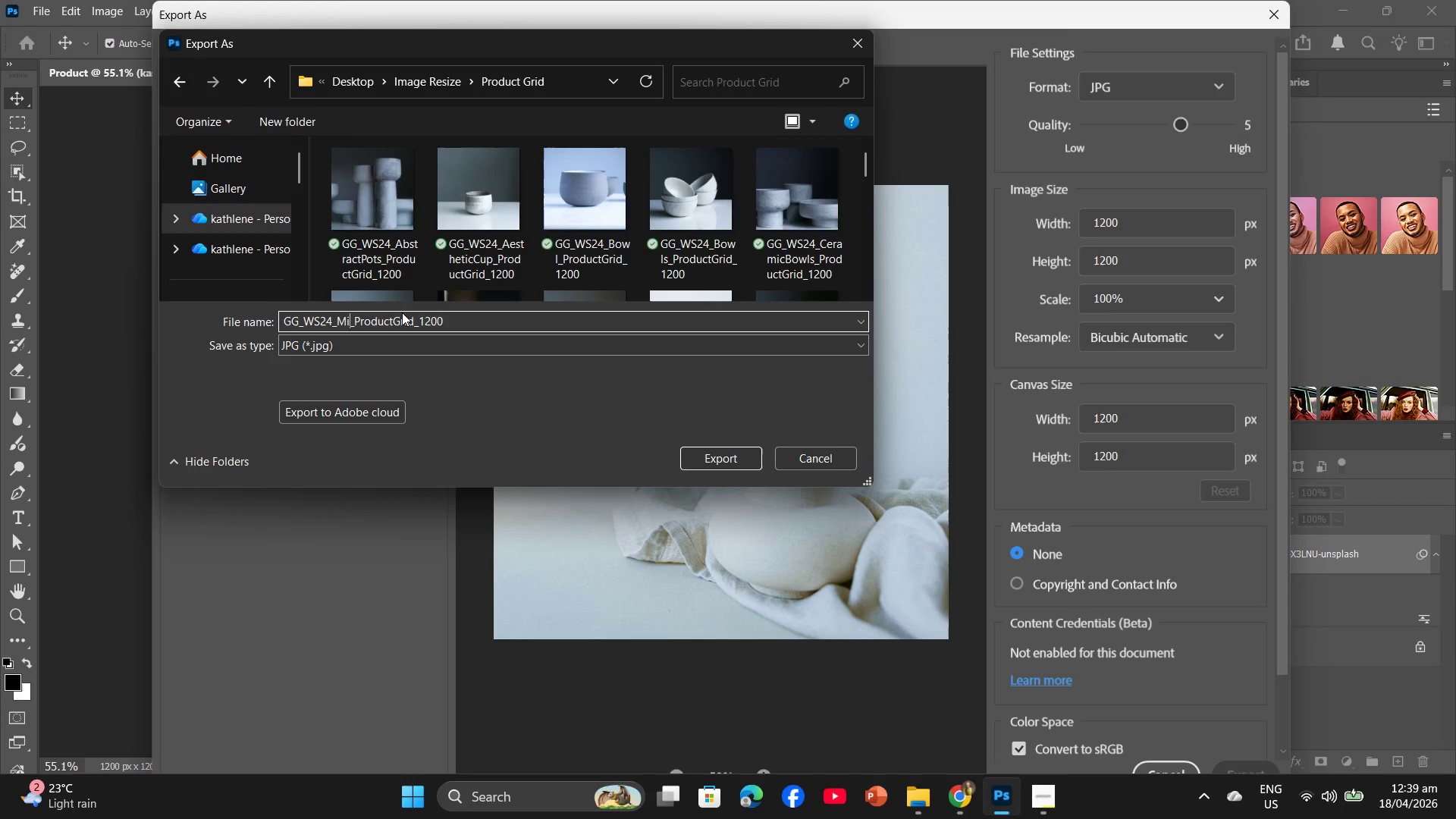 
key(Backspace)
 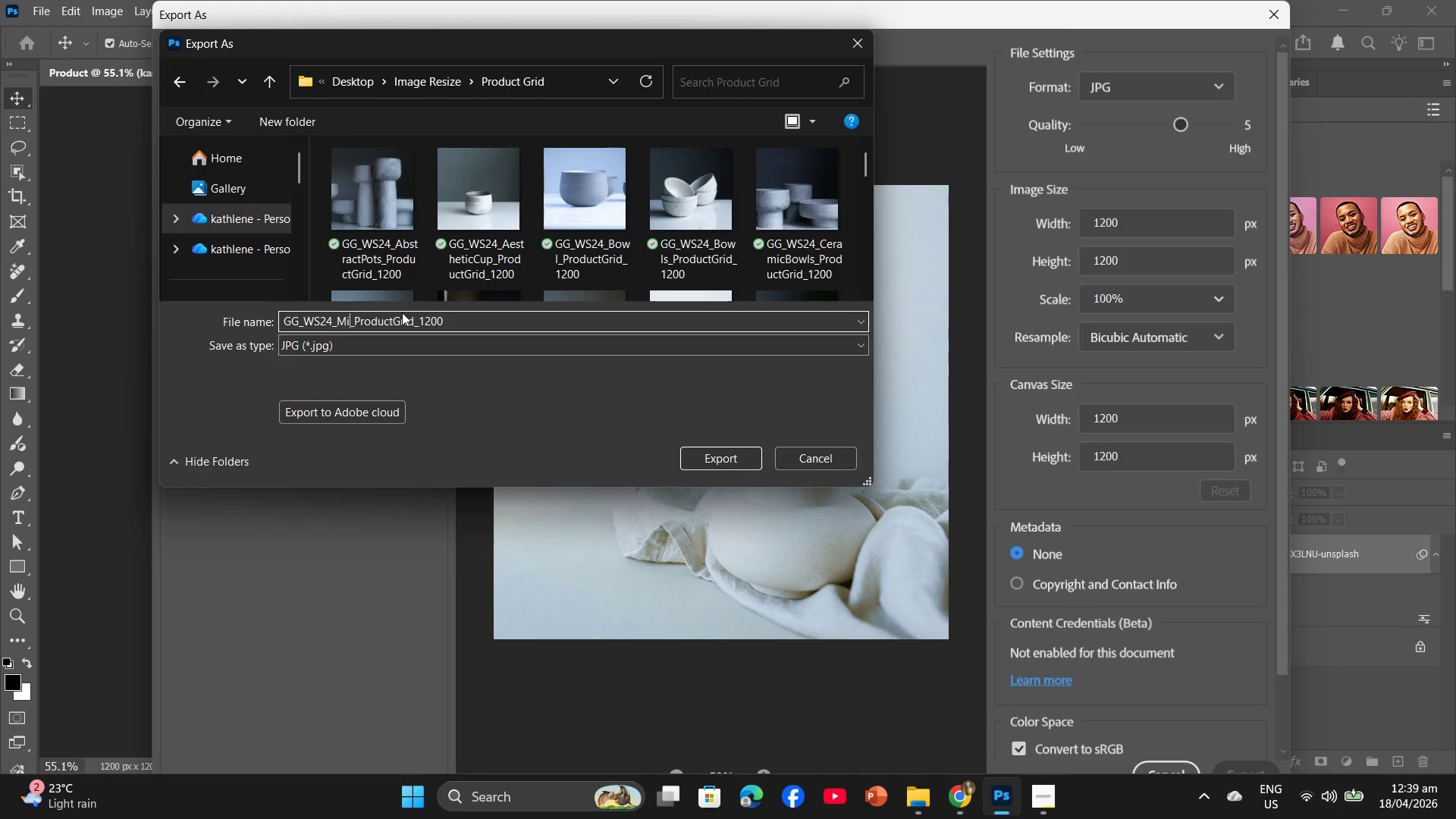 
key(Backspace)
 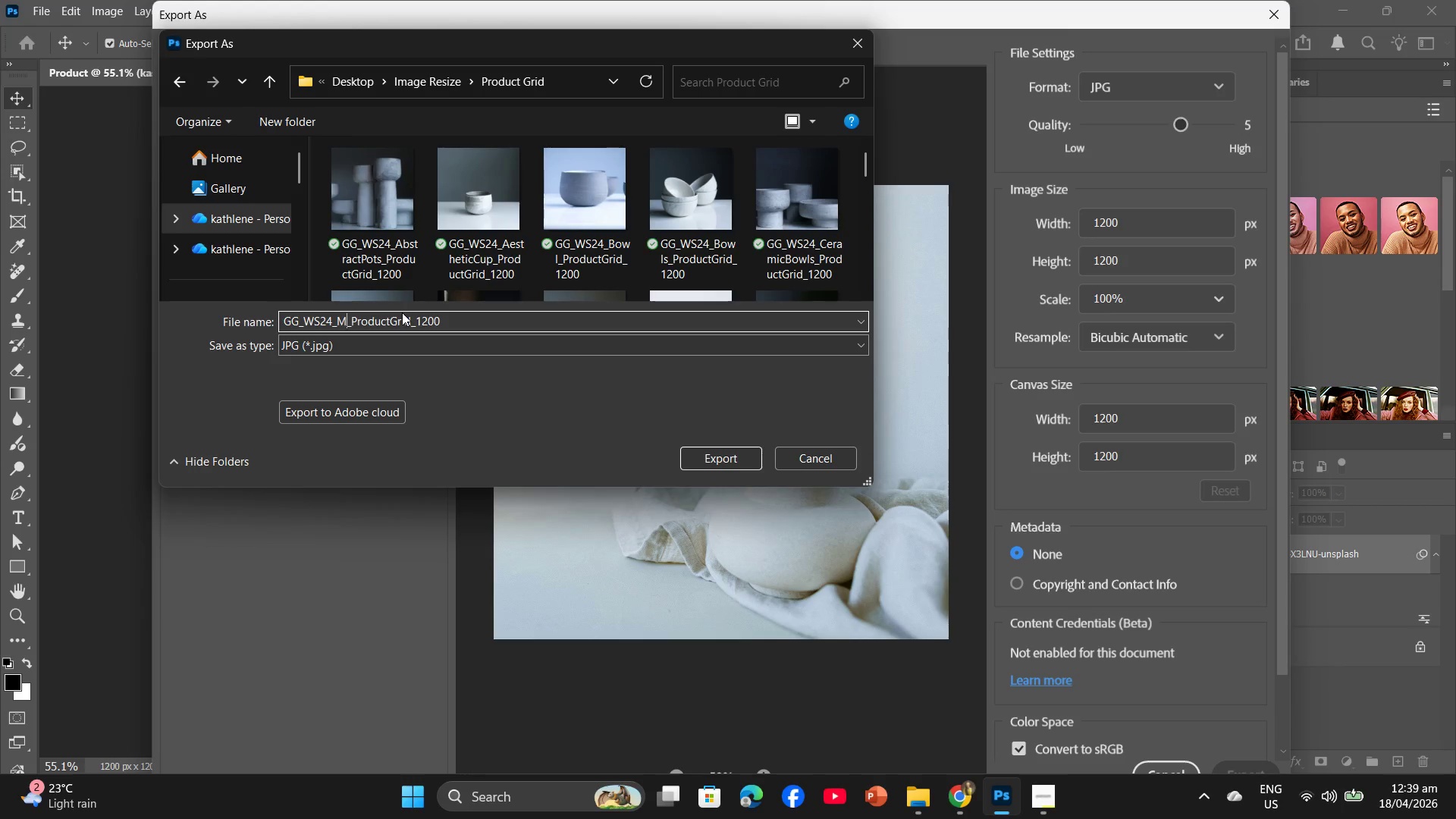 
key(Backspace)
 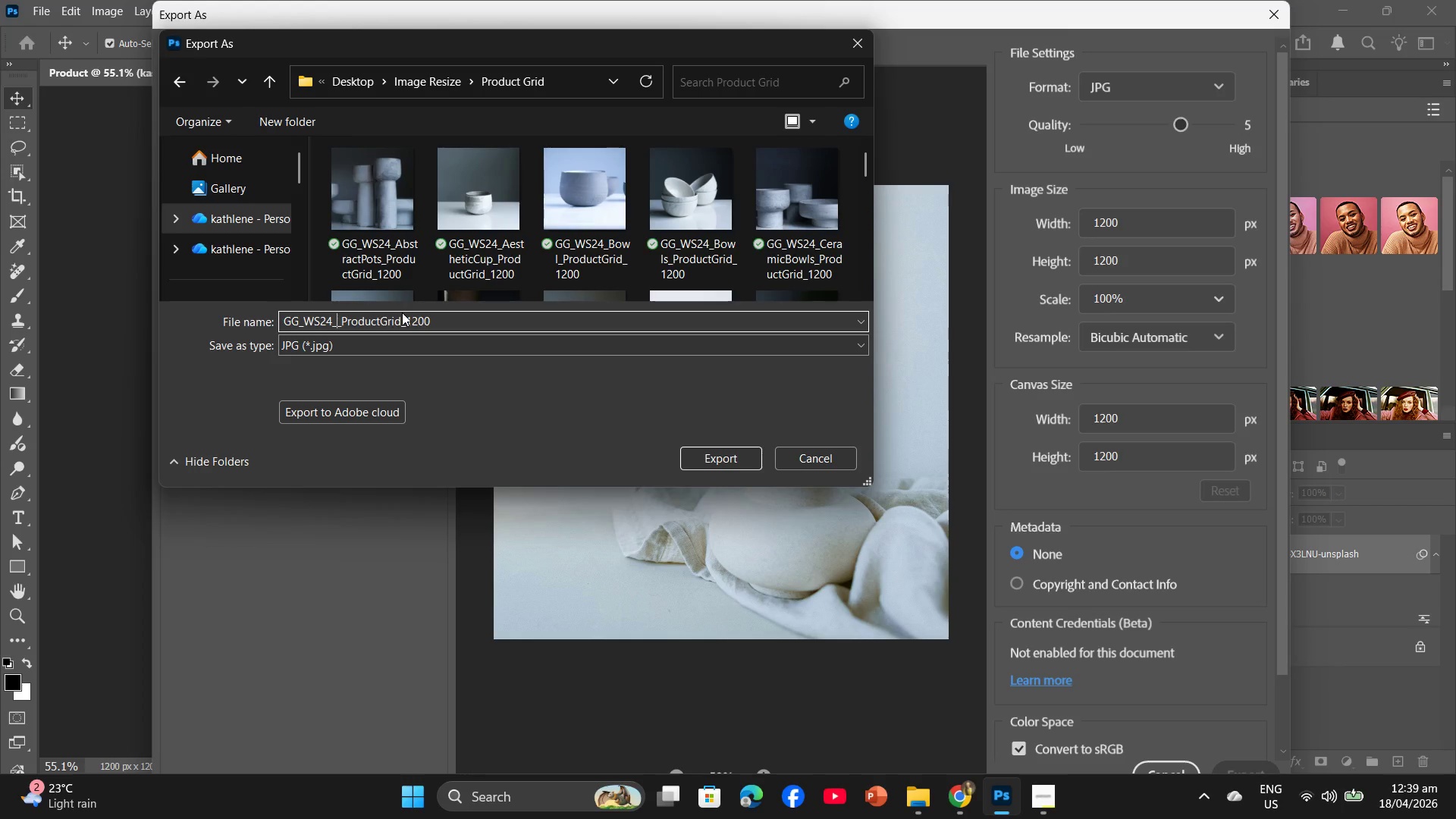 
wait(11.09)
 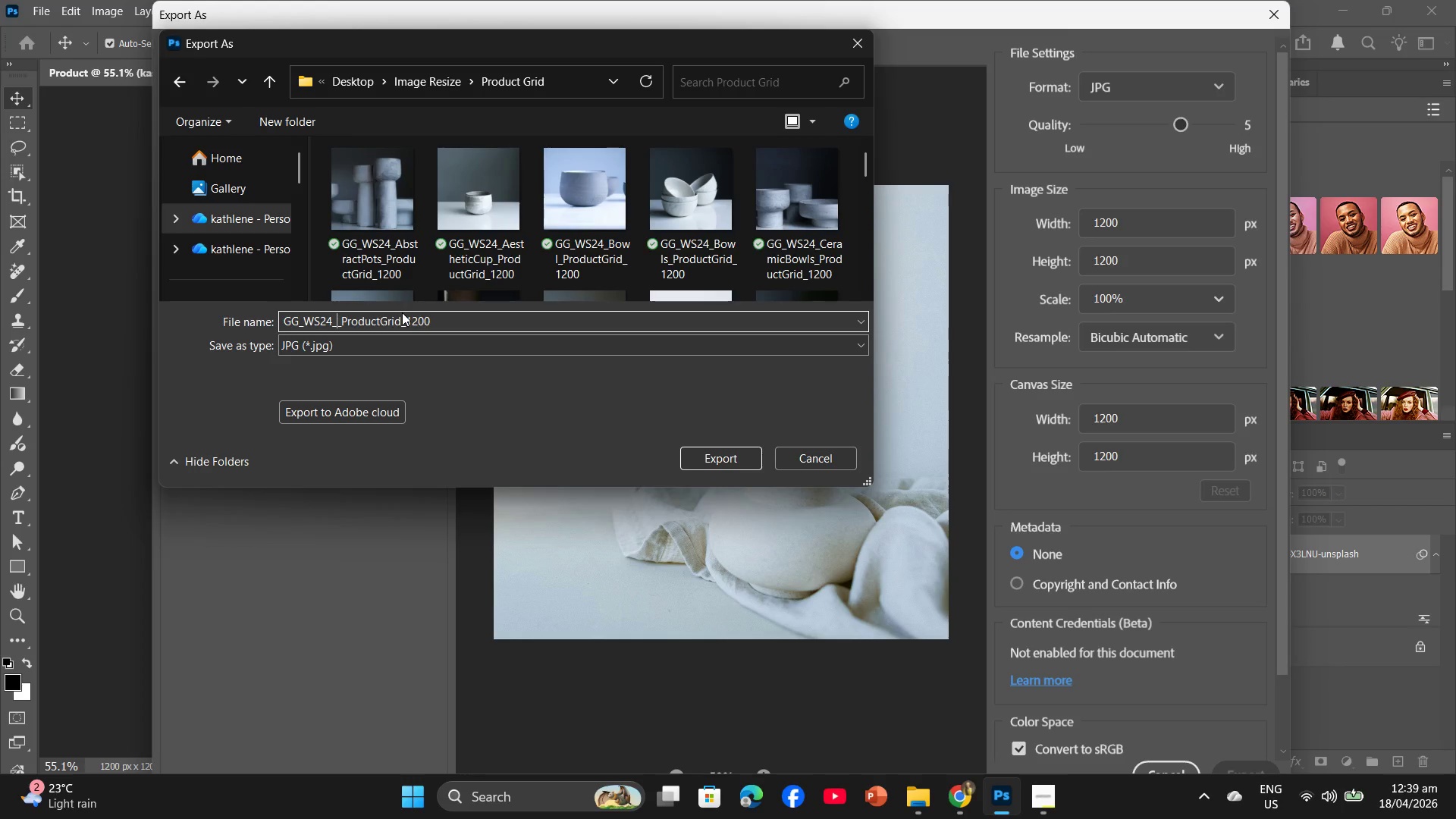 
type(Pottery)
 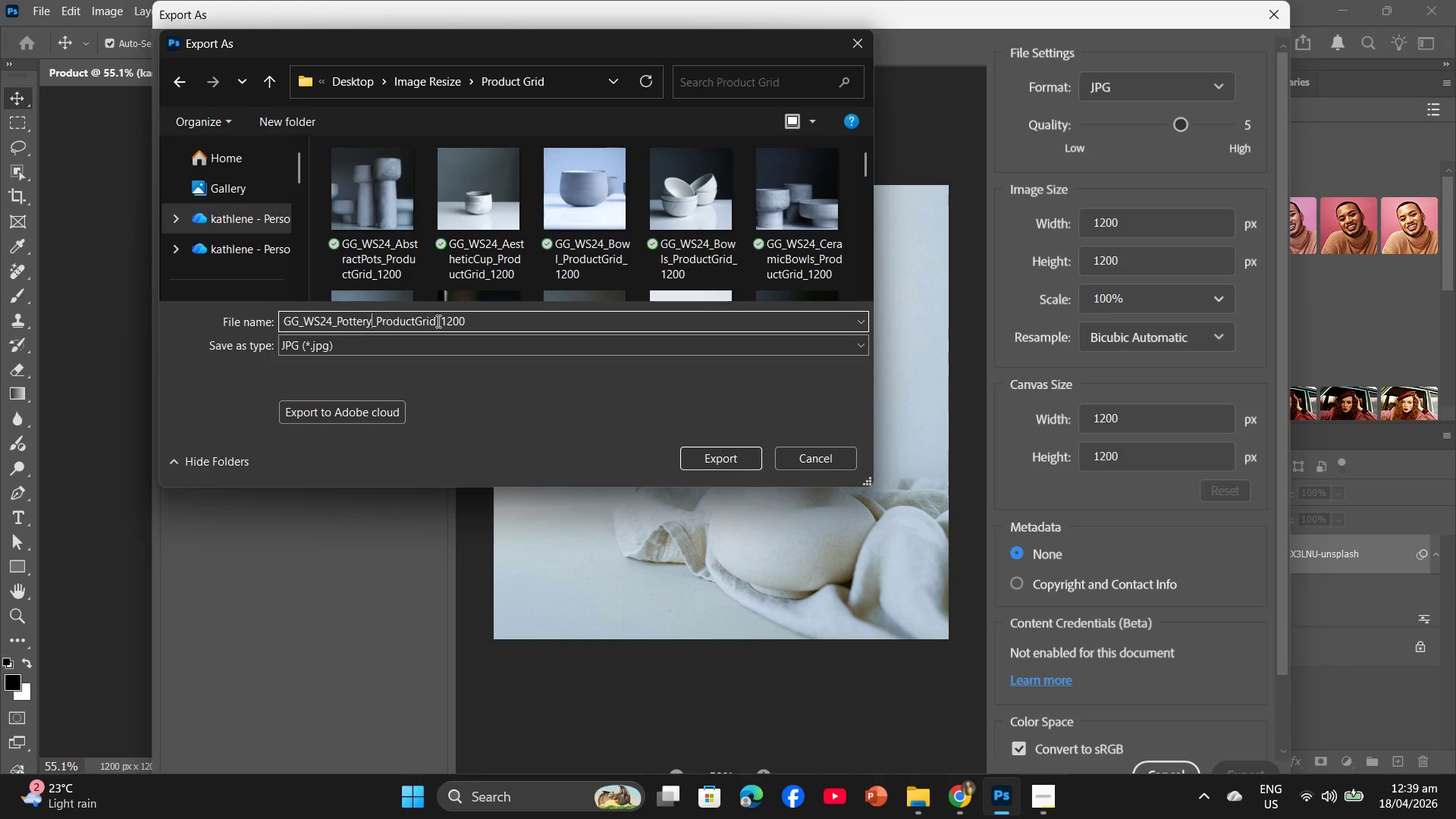 
wait(7.83)
 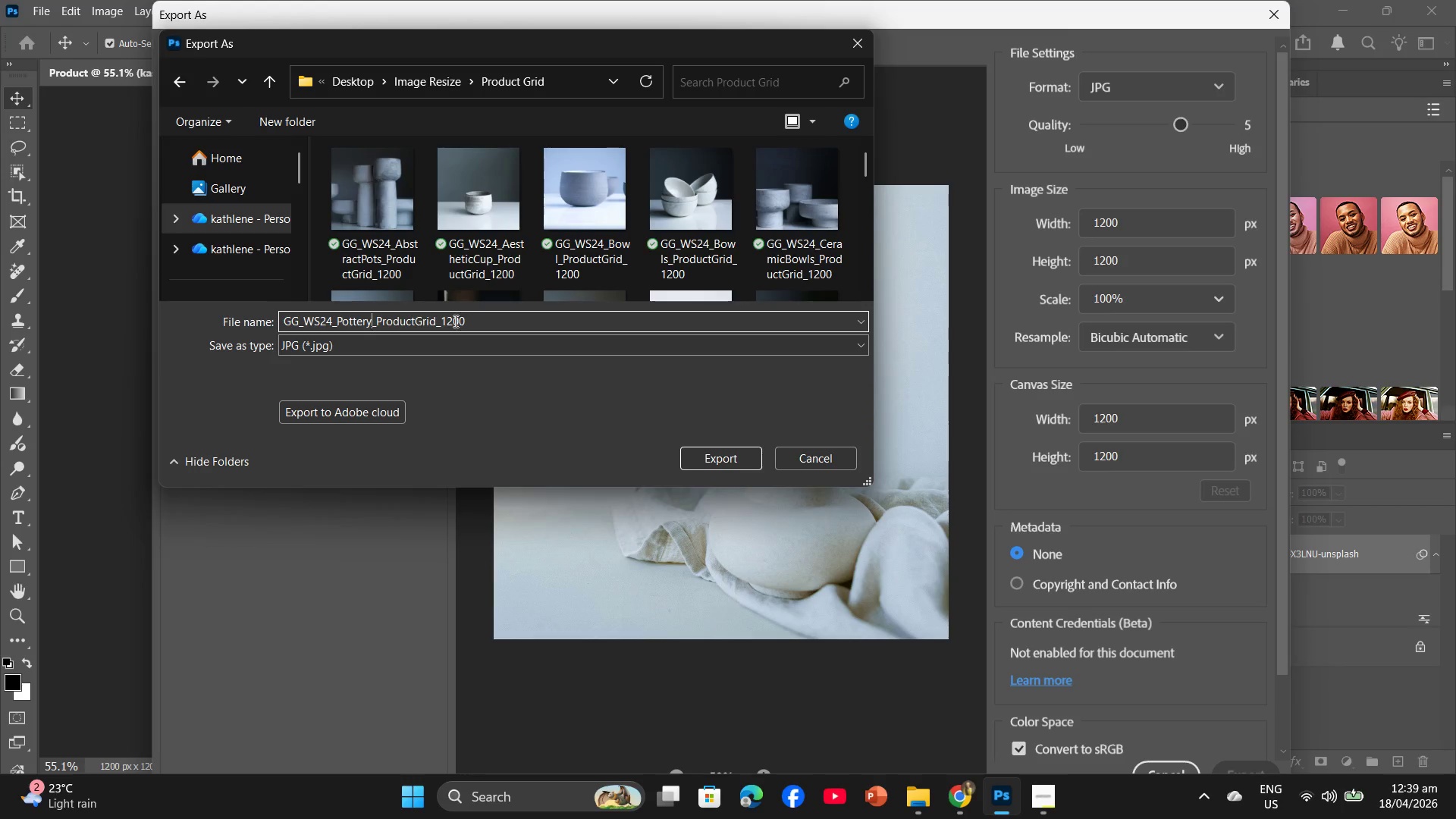 
left_click([479, 318])
 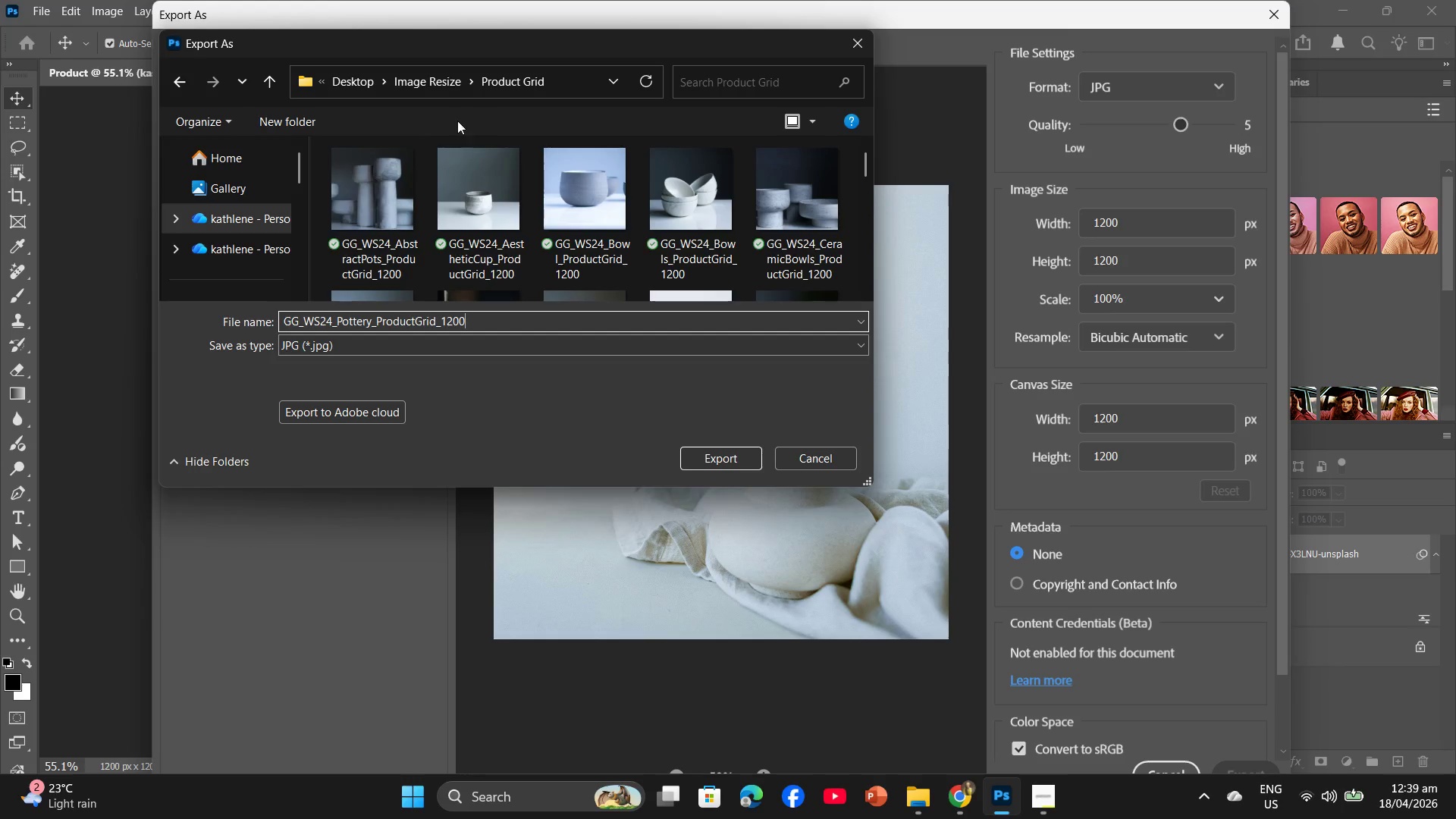 
left_click_drag(start_coordinate=[487, 325], to_coordinate=[266, 329])
 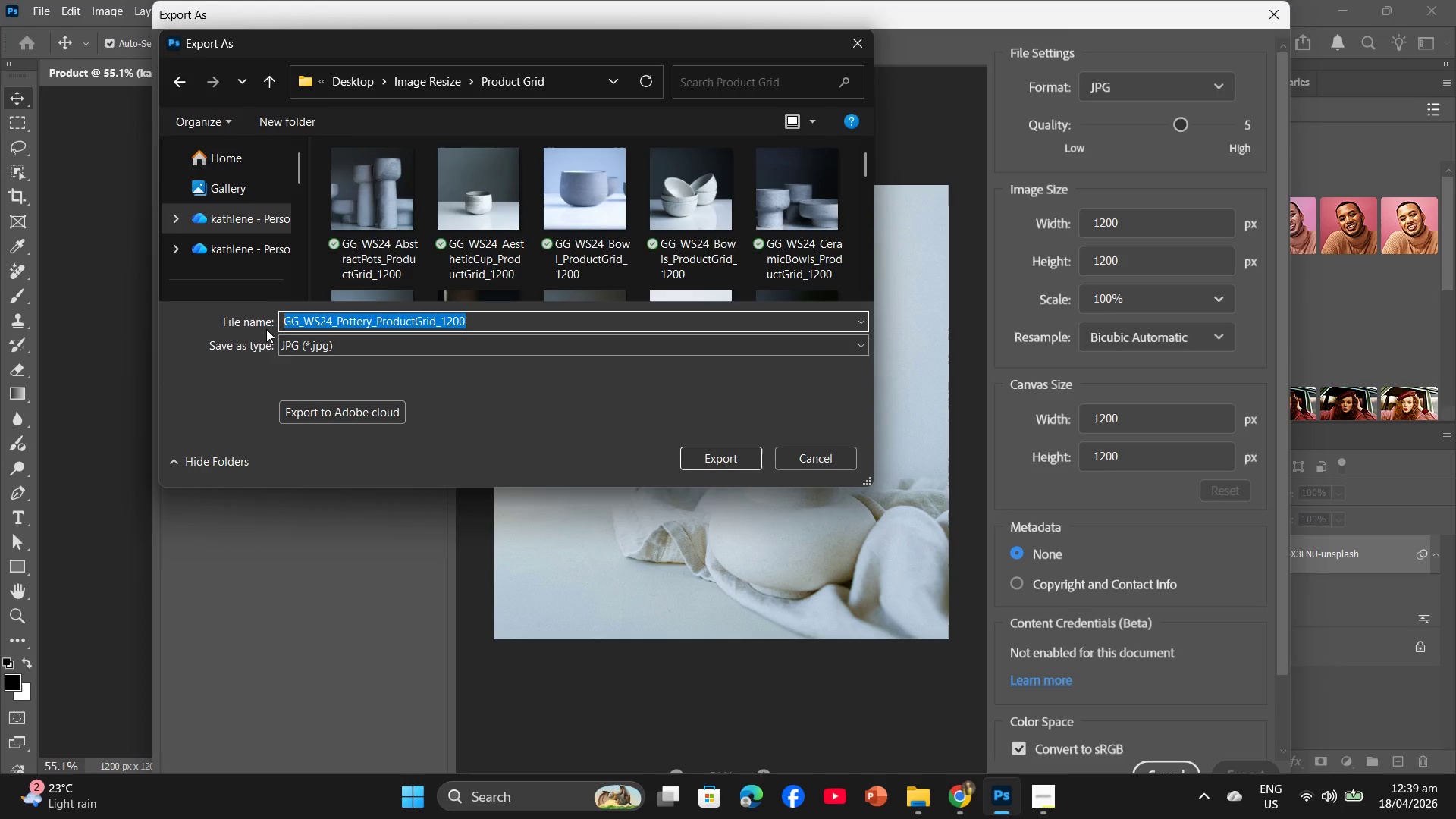 
key(Control+C)
 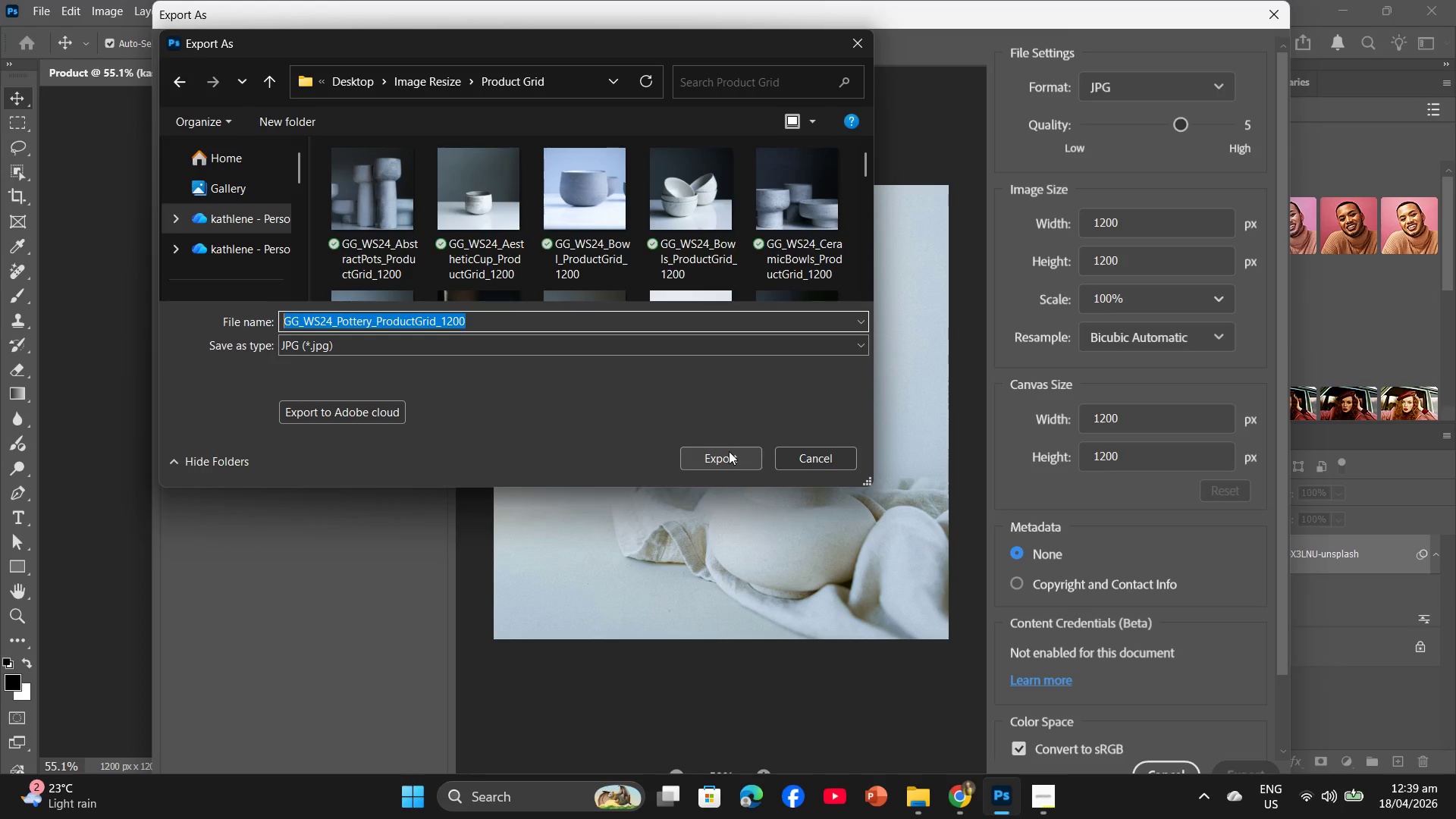 
wait(6.84)
 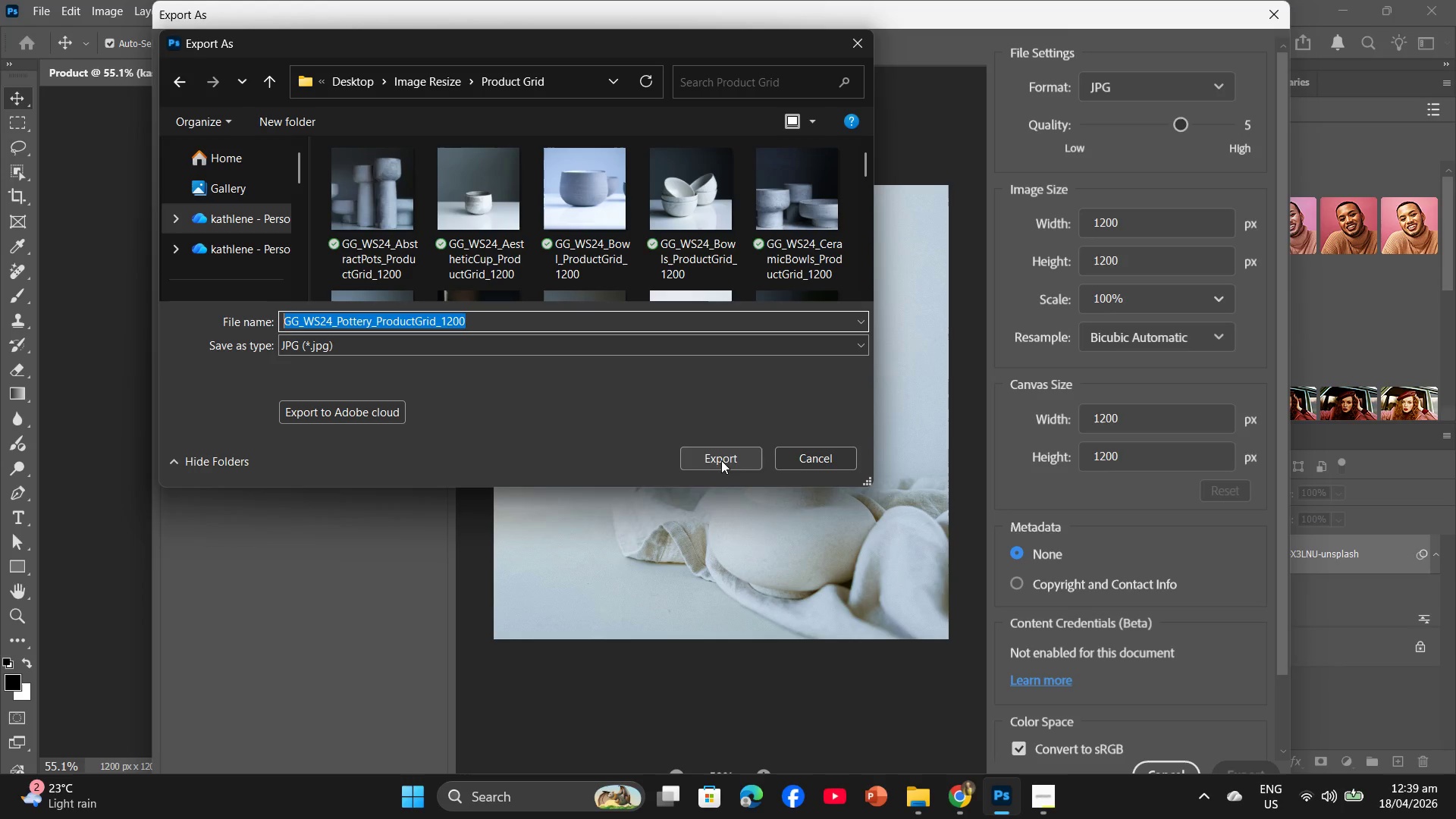 
left_click([728, 460])
 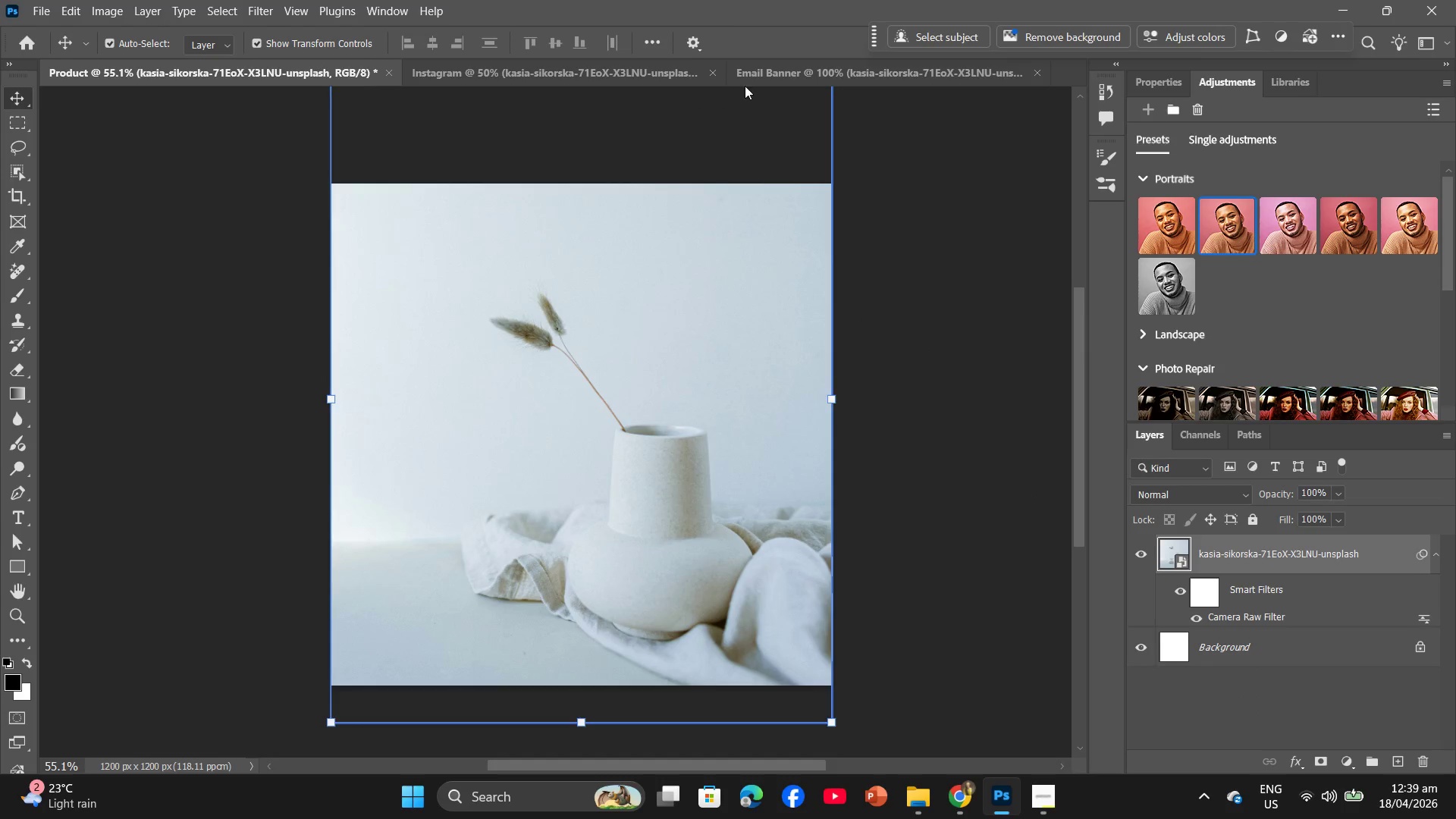 
left_click([607, 80])
 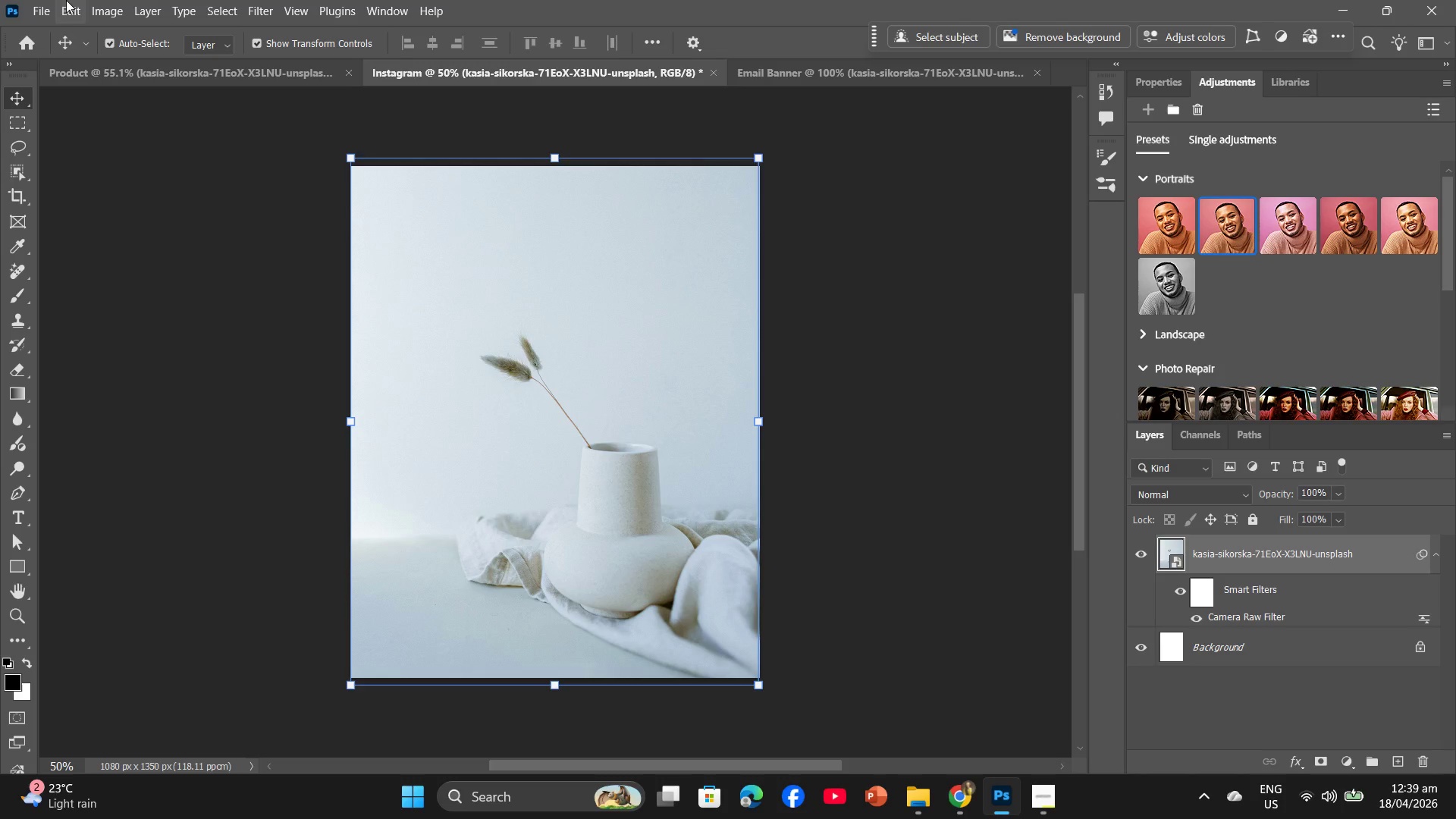 
left_click([48, 0])
 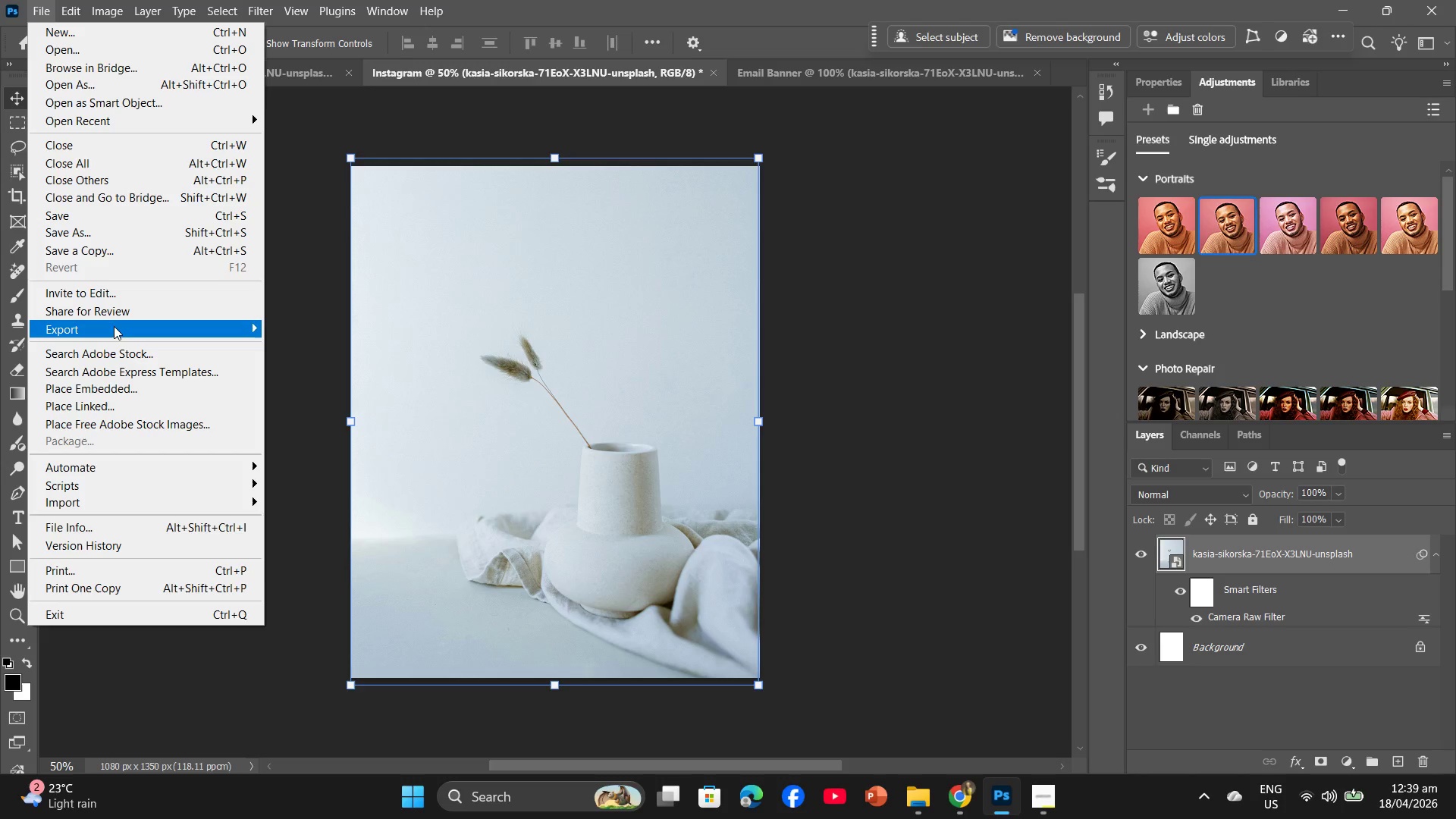 
left_click([114, 326])
 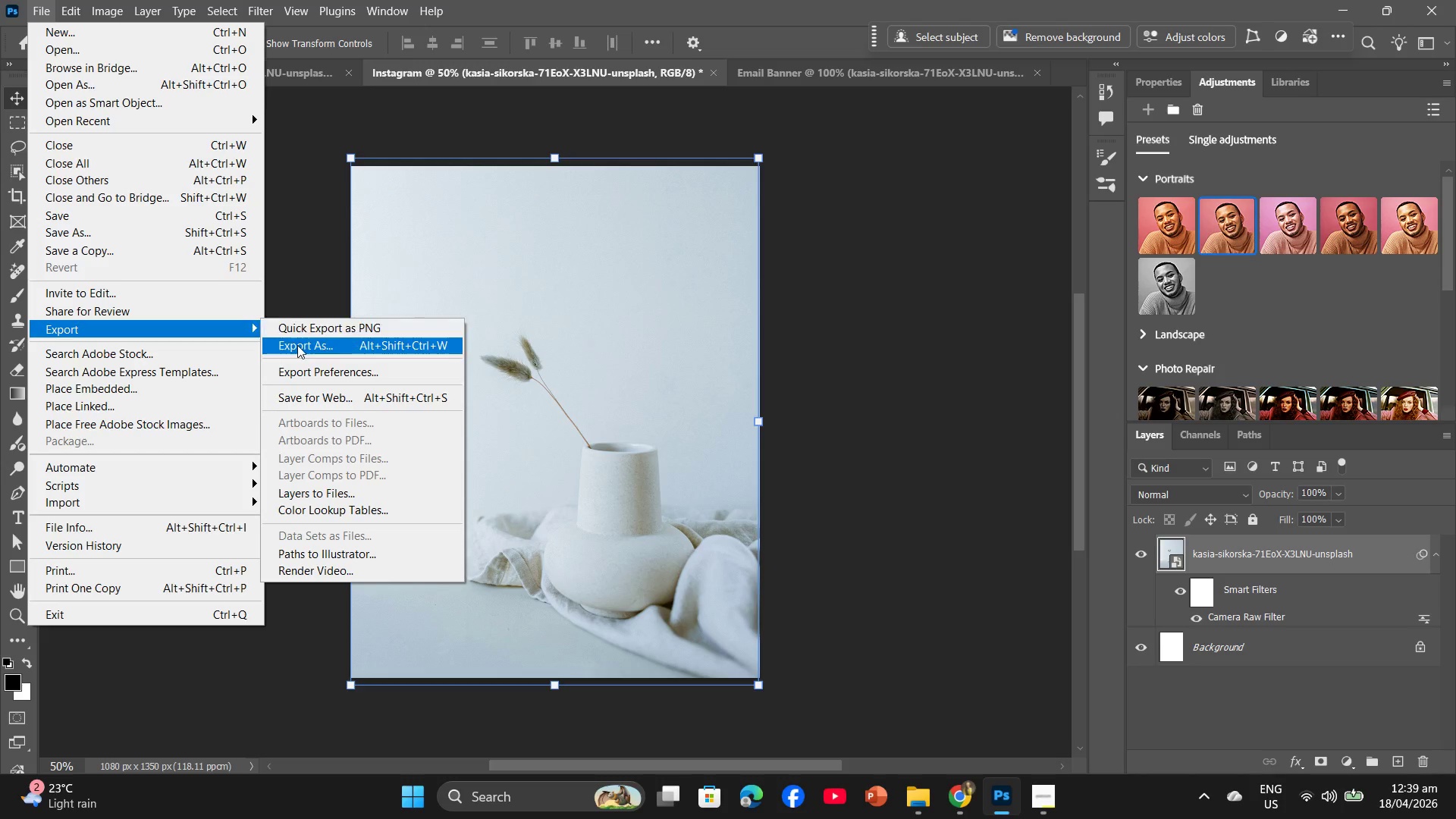 
left_click([297, 345])
 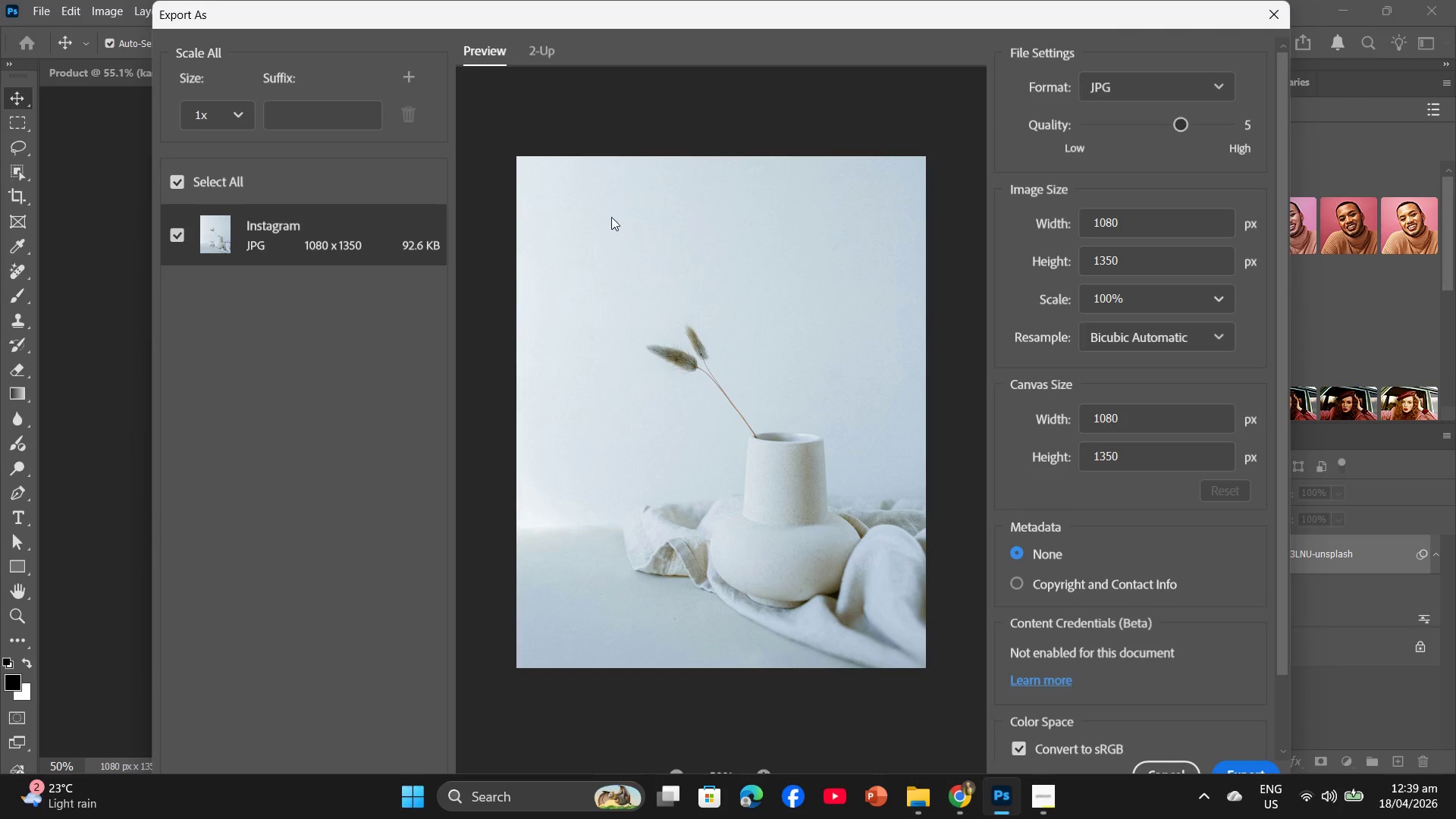 
left_click_drag(start_coordinate=[1179, 129], to_coordinate=[1199, 129])
 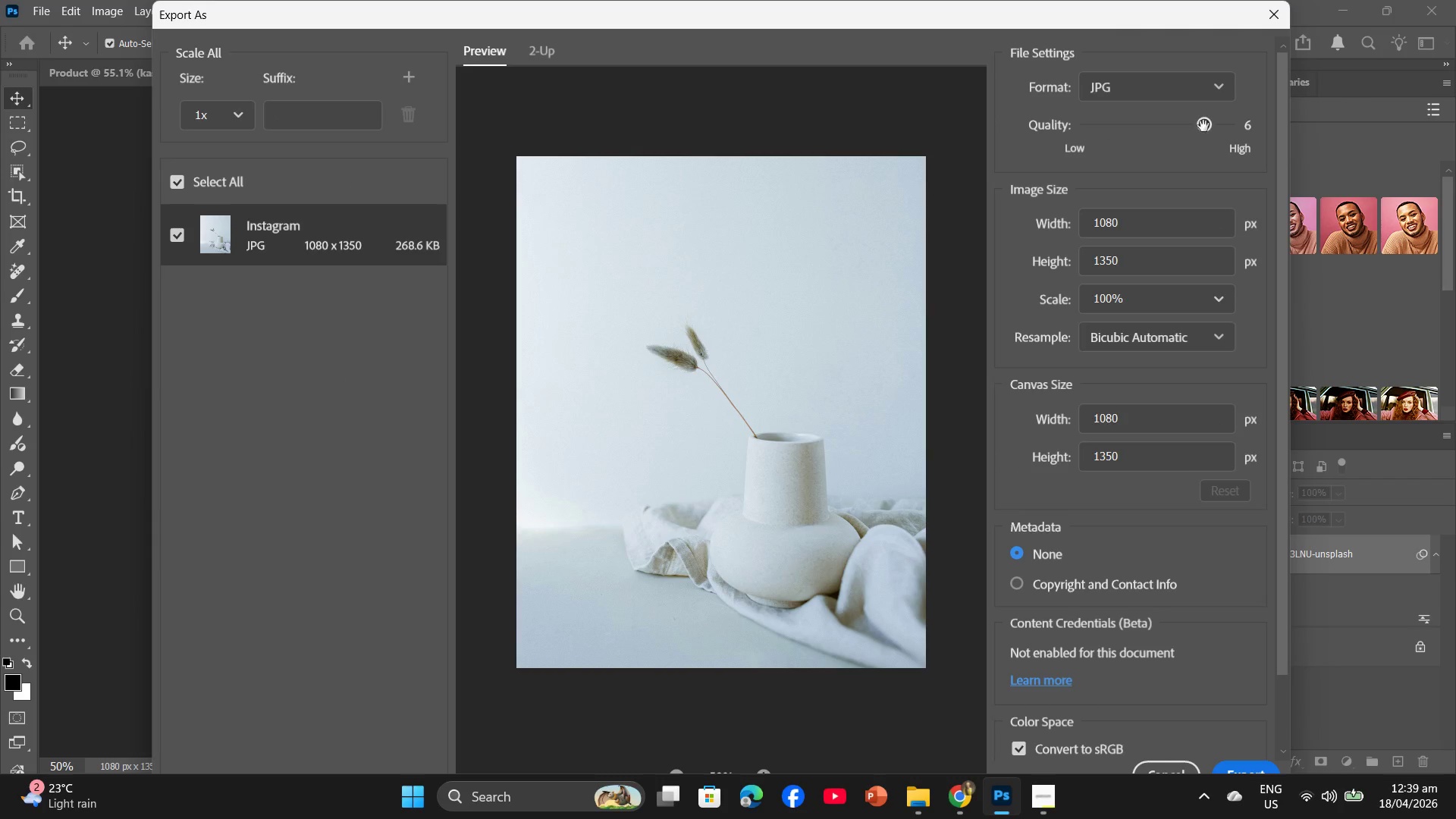 
left_click_drag(start_coordinate=[1204, 125], to_coordinate=[1224, 126])
 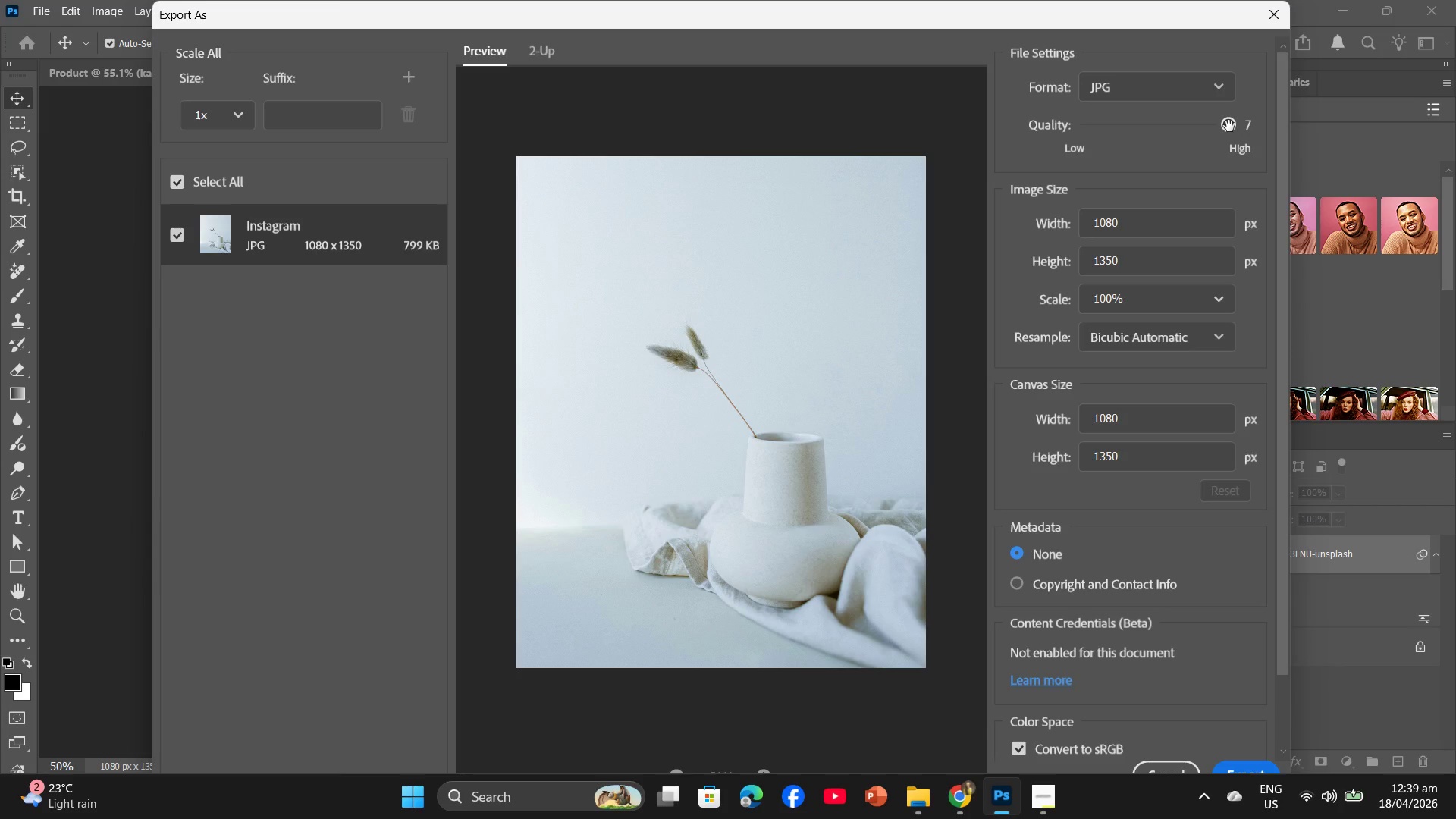 
left_click_drag(start_coordinate=[1229, 126], to_coordinate=[1215, 126])
 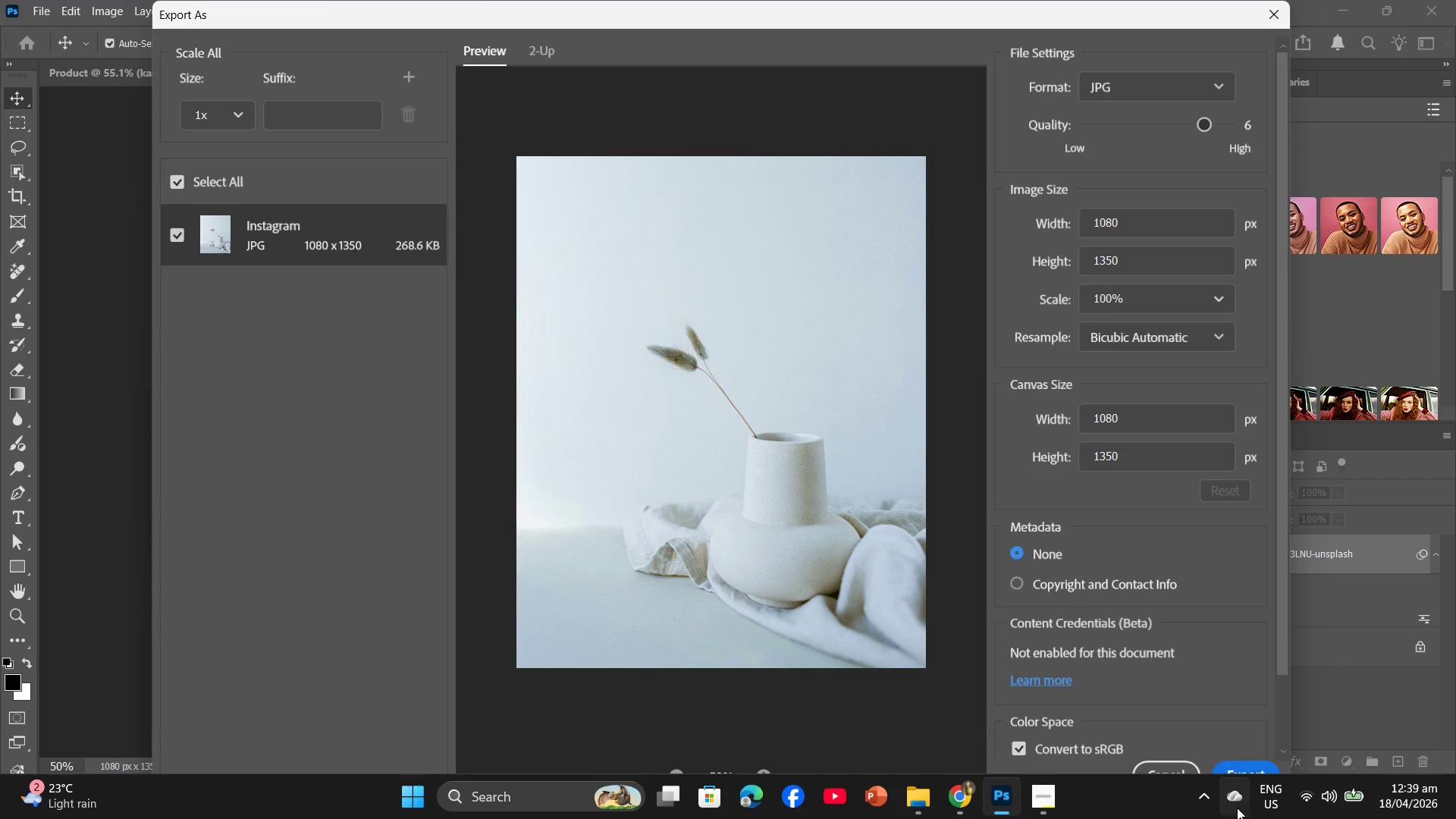 
left_click([1245, 763])
 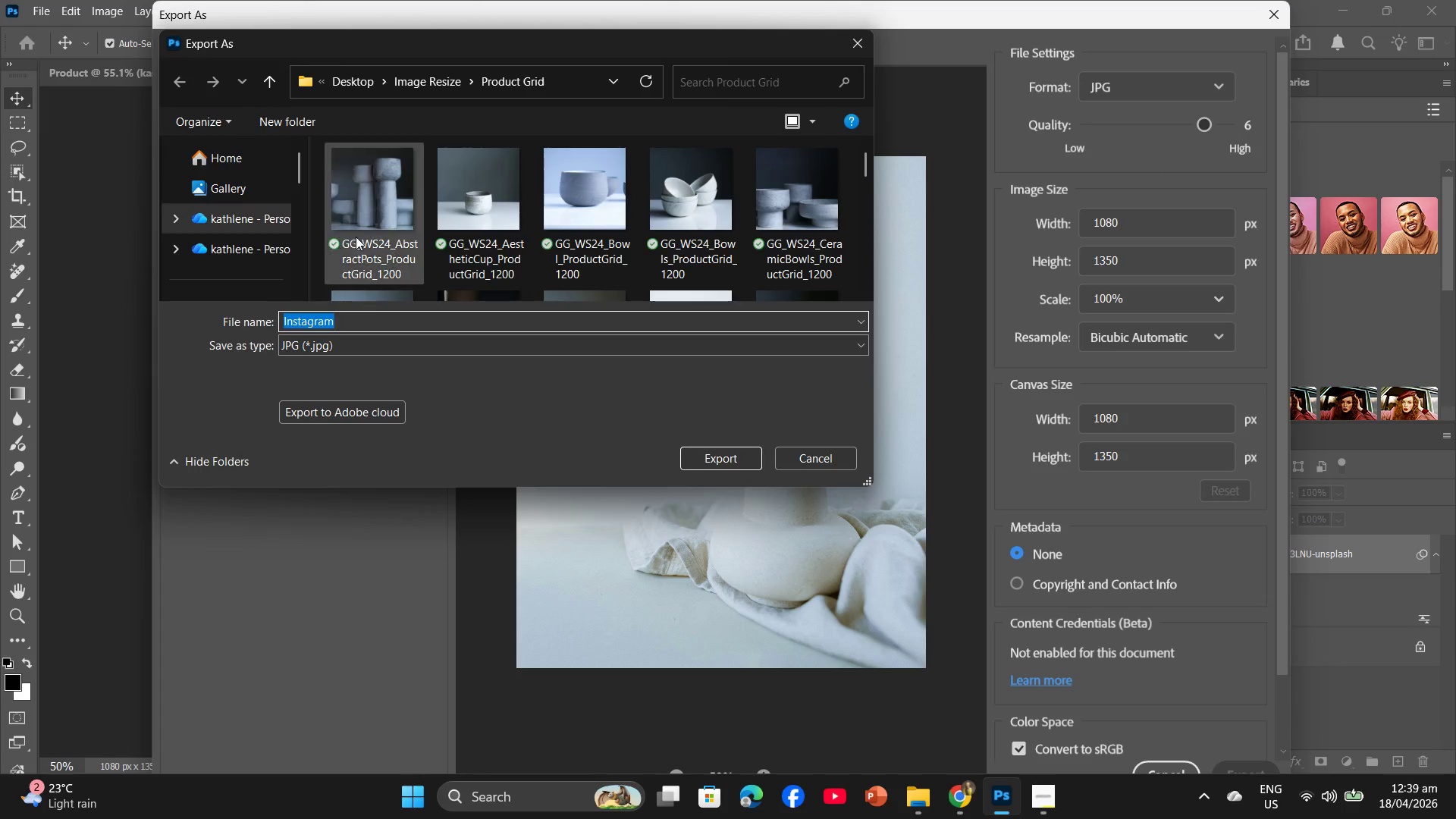 
left_click([419, 78])
 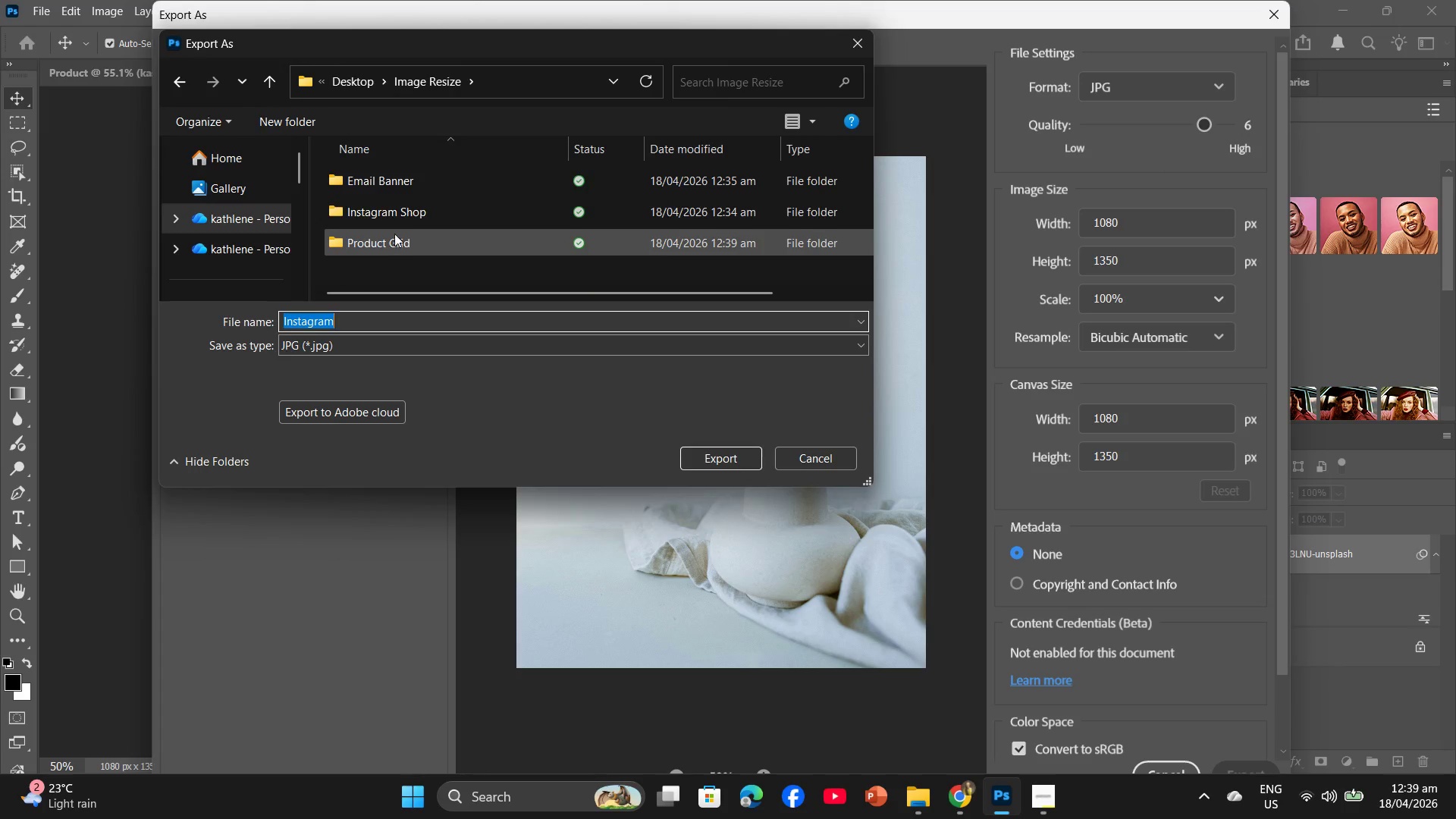 
double_click([394, 218])
 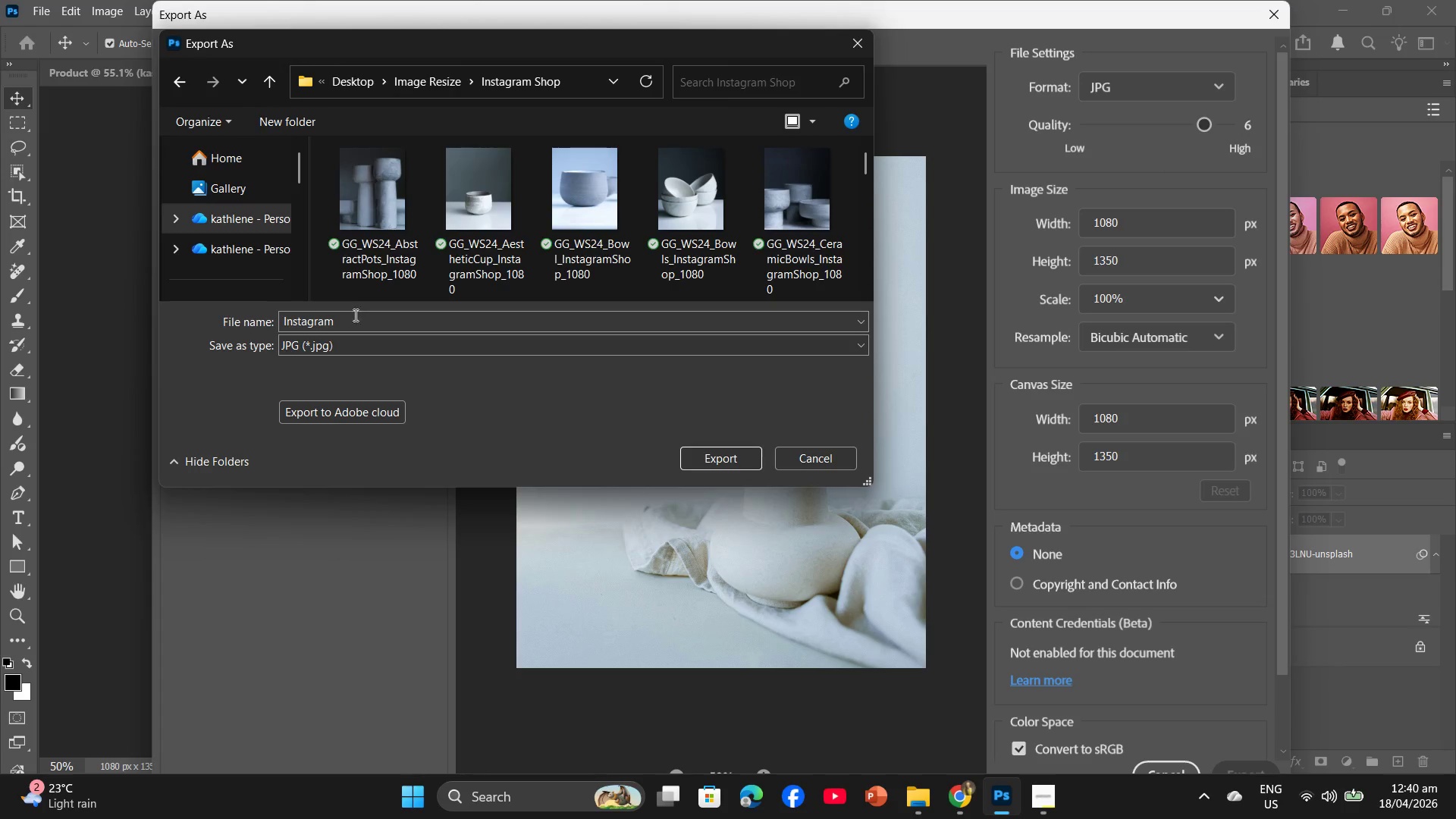 
left_click([353, 322])
 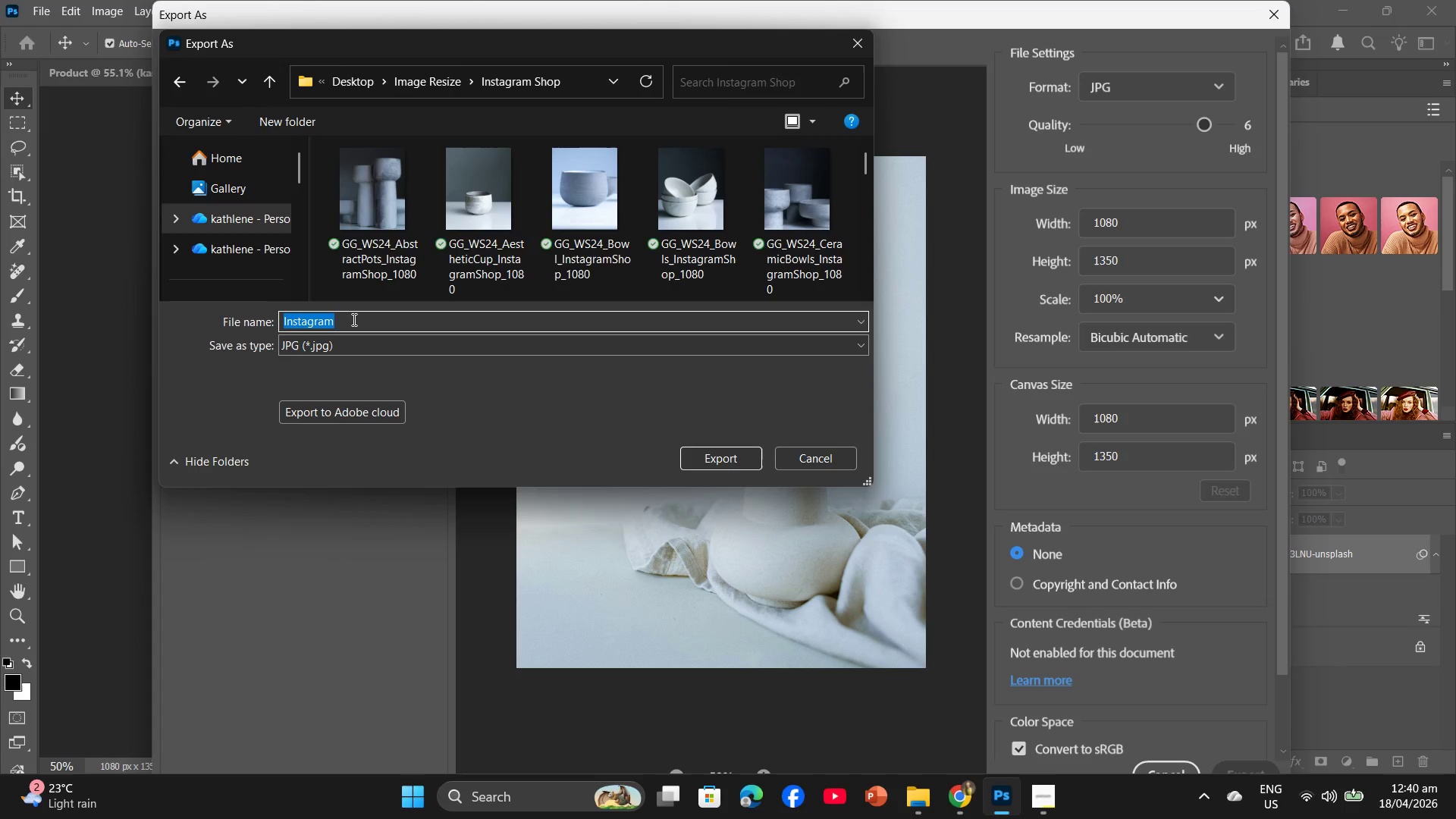 
key(Control+V)
 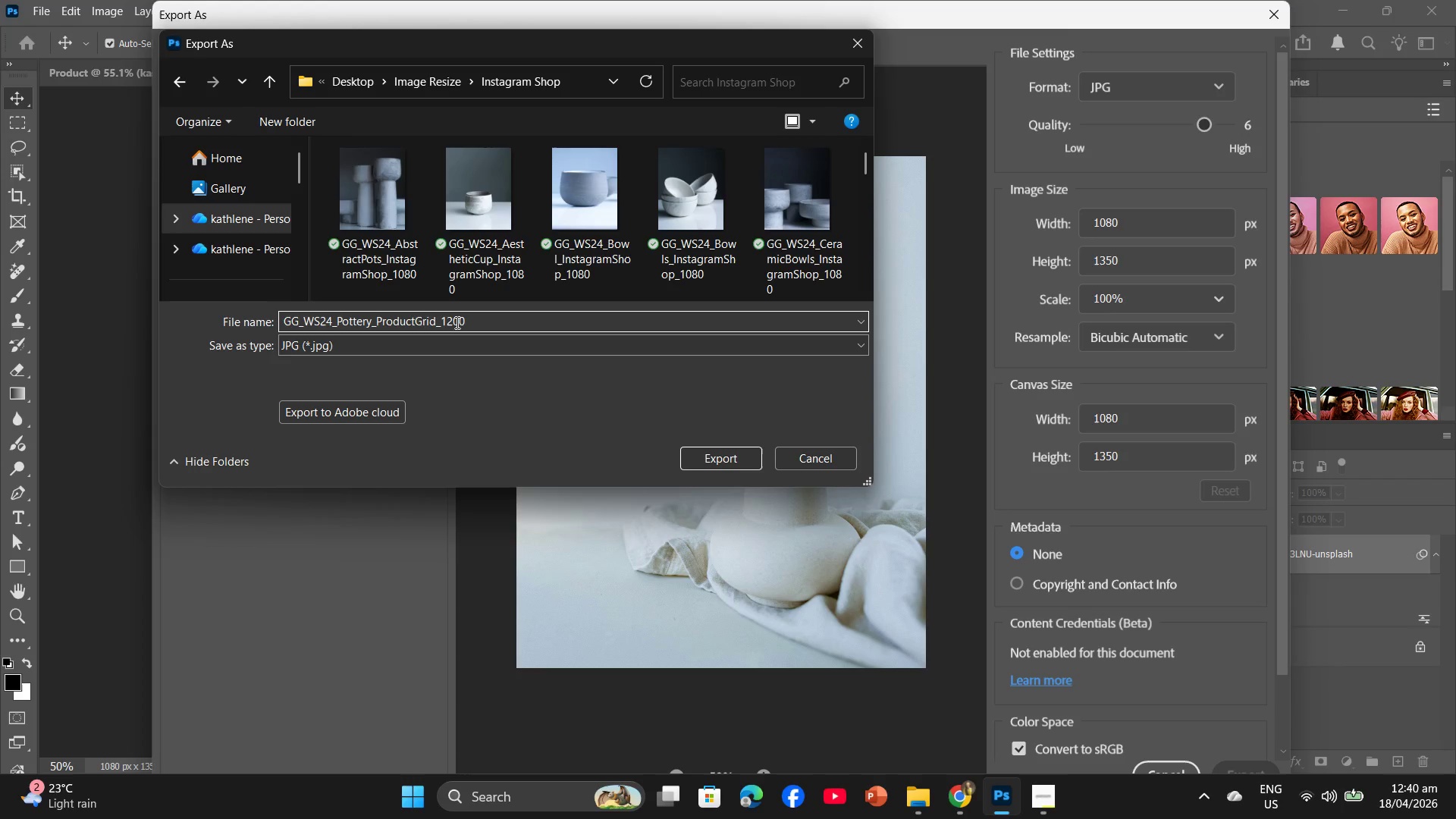 
left_click_drag(start_coordinate=[463, 322], to_coordinate=[448, 320])
 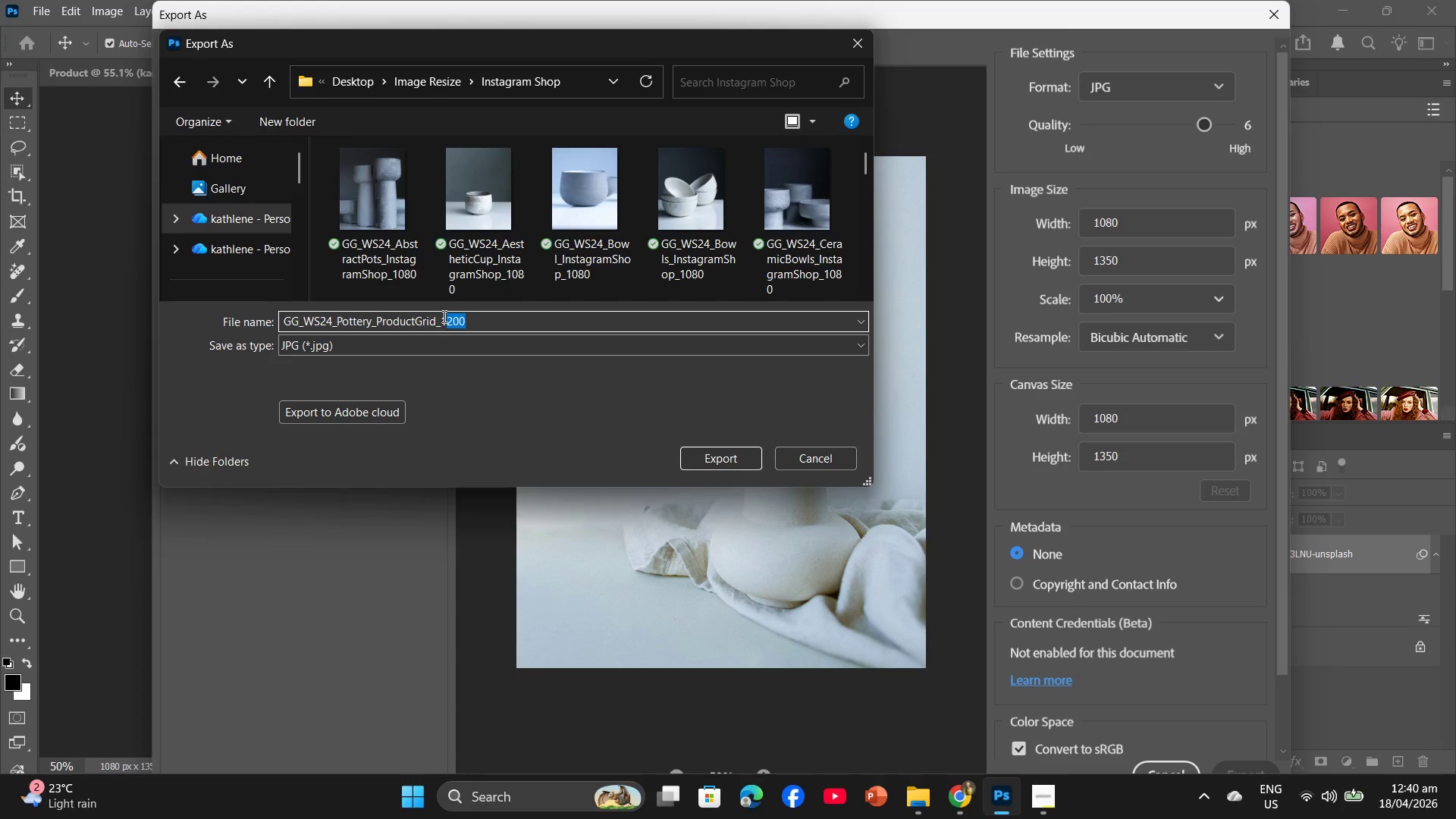 
key(0)
 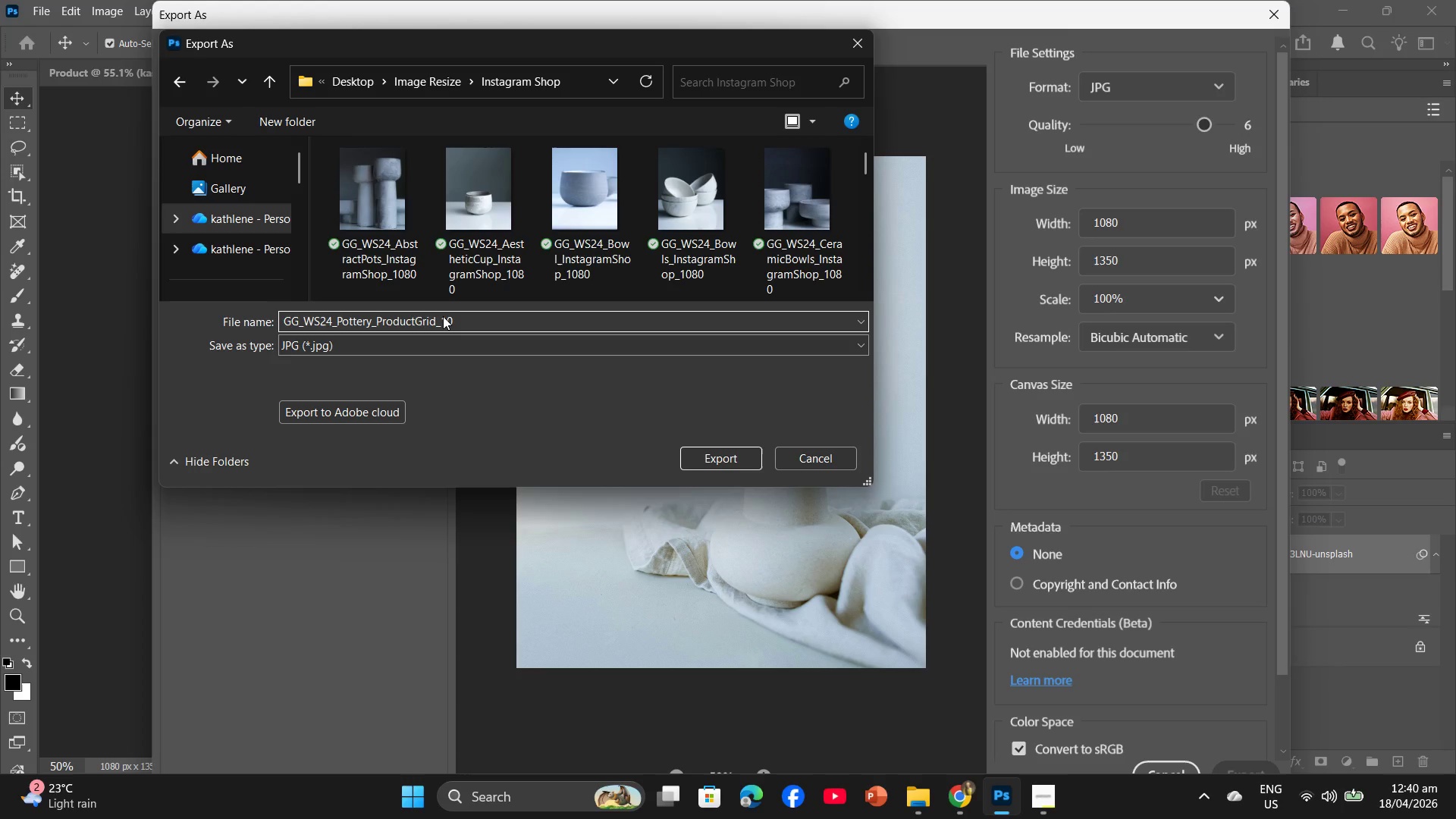 
wait(8.86)
 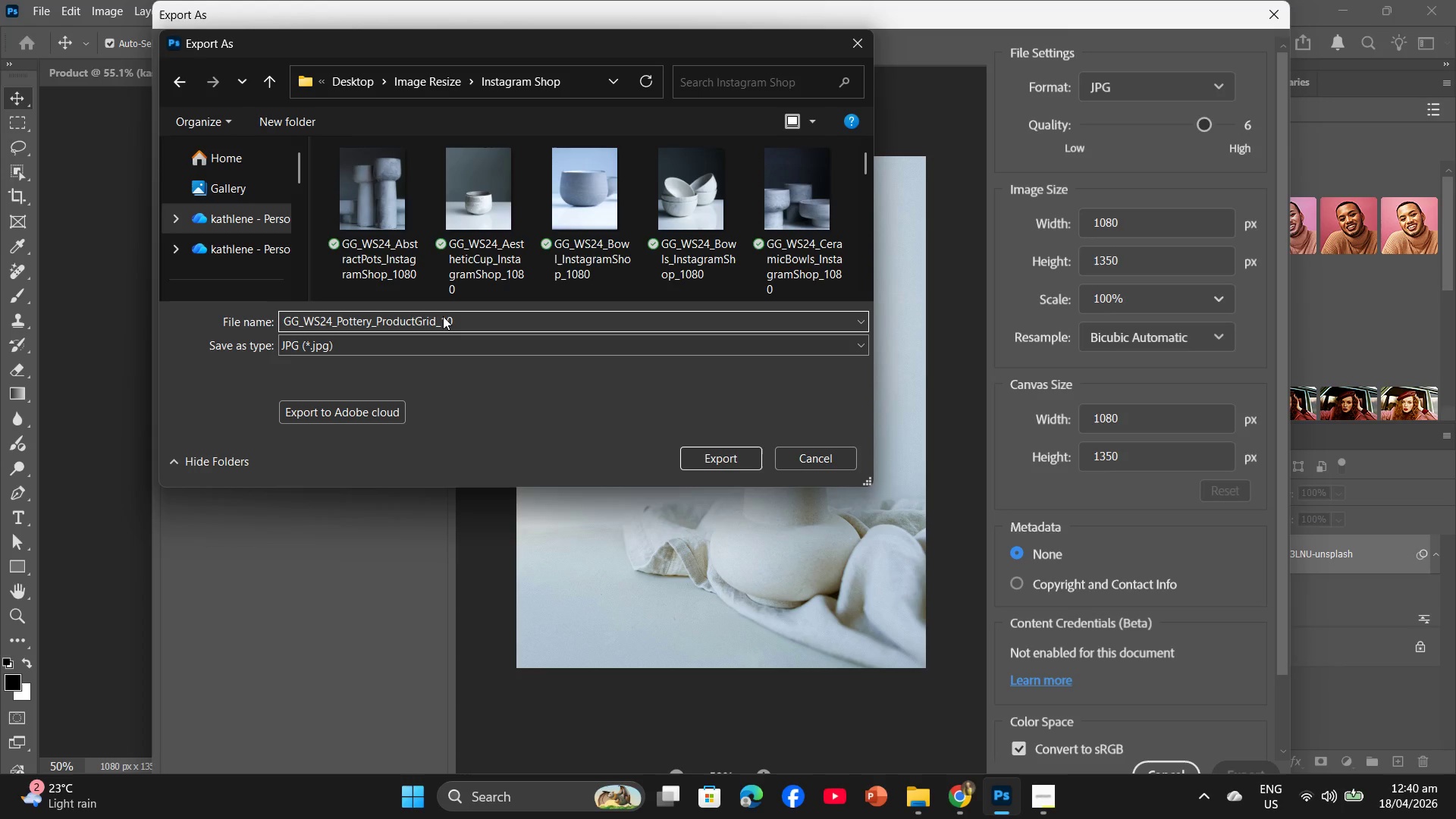 
type(80)
 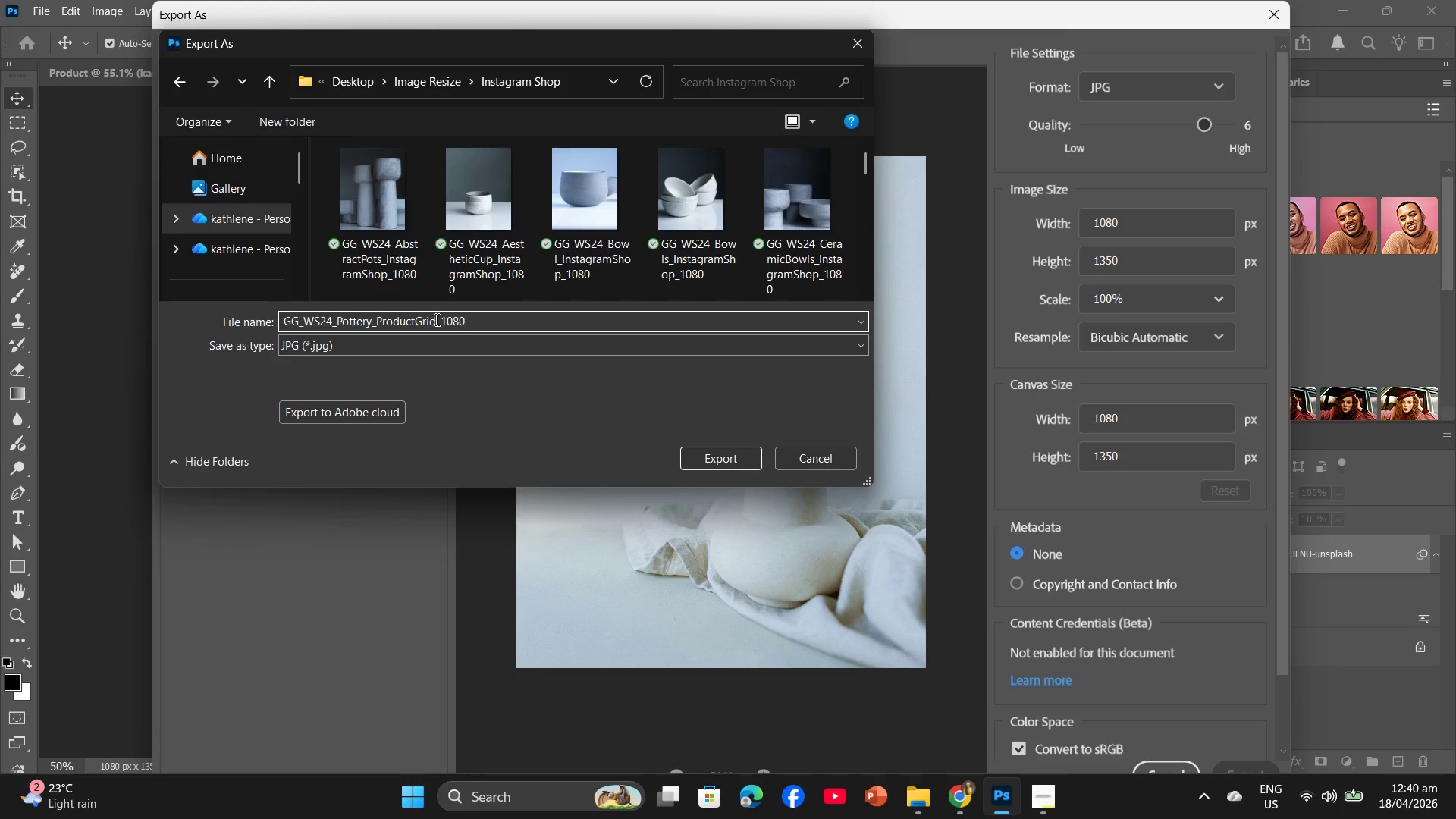 
left_click_drag(start_coordinate=[435, 319], to_coordinate=[375, 317])
 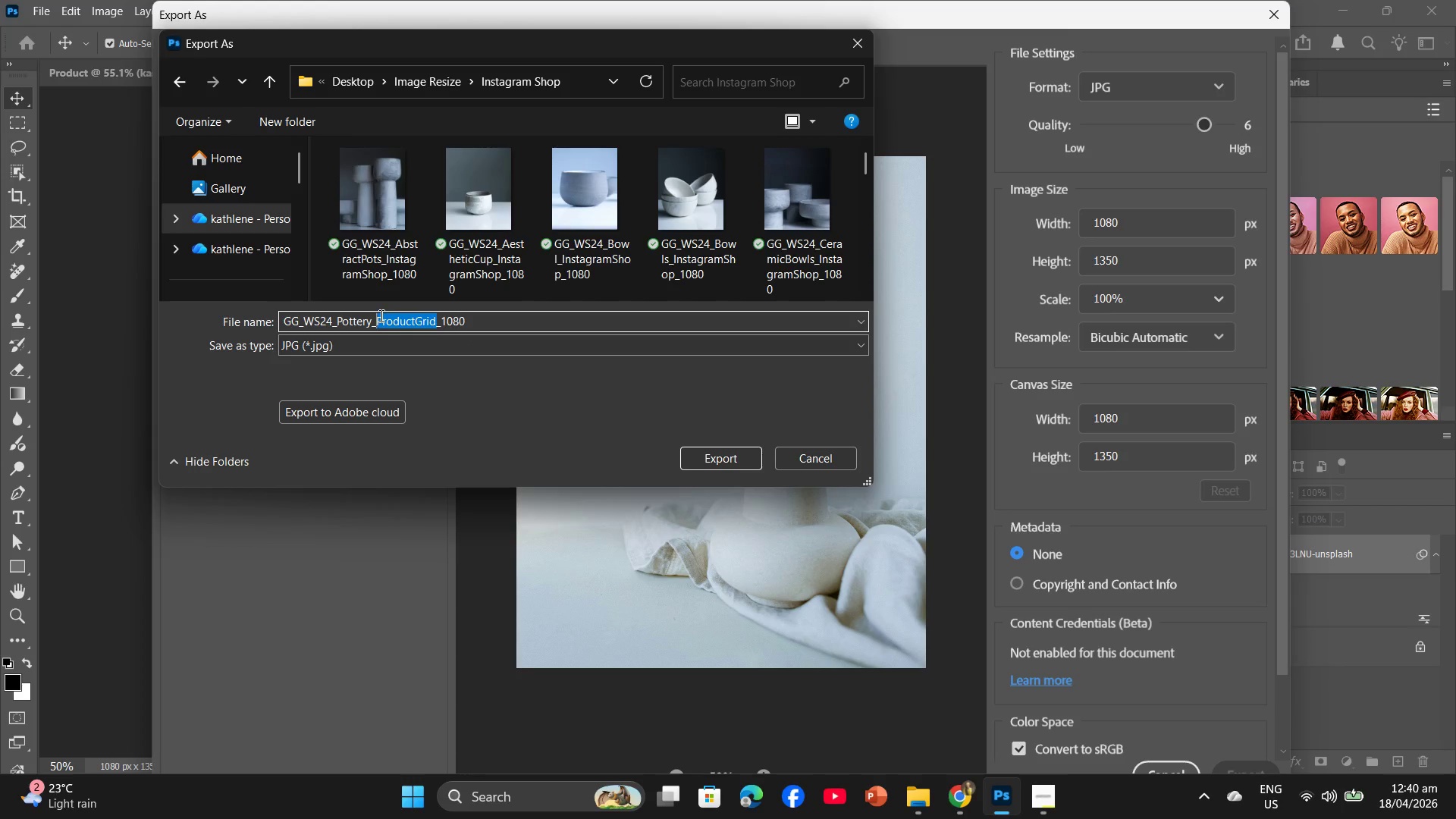 
wait(5.34)
 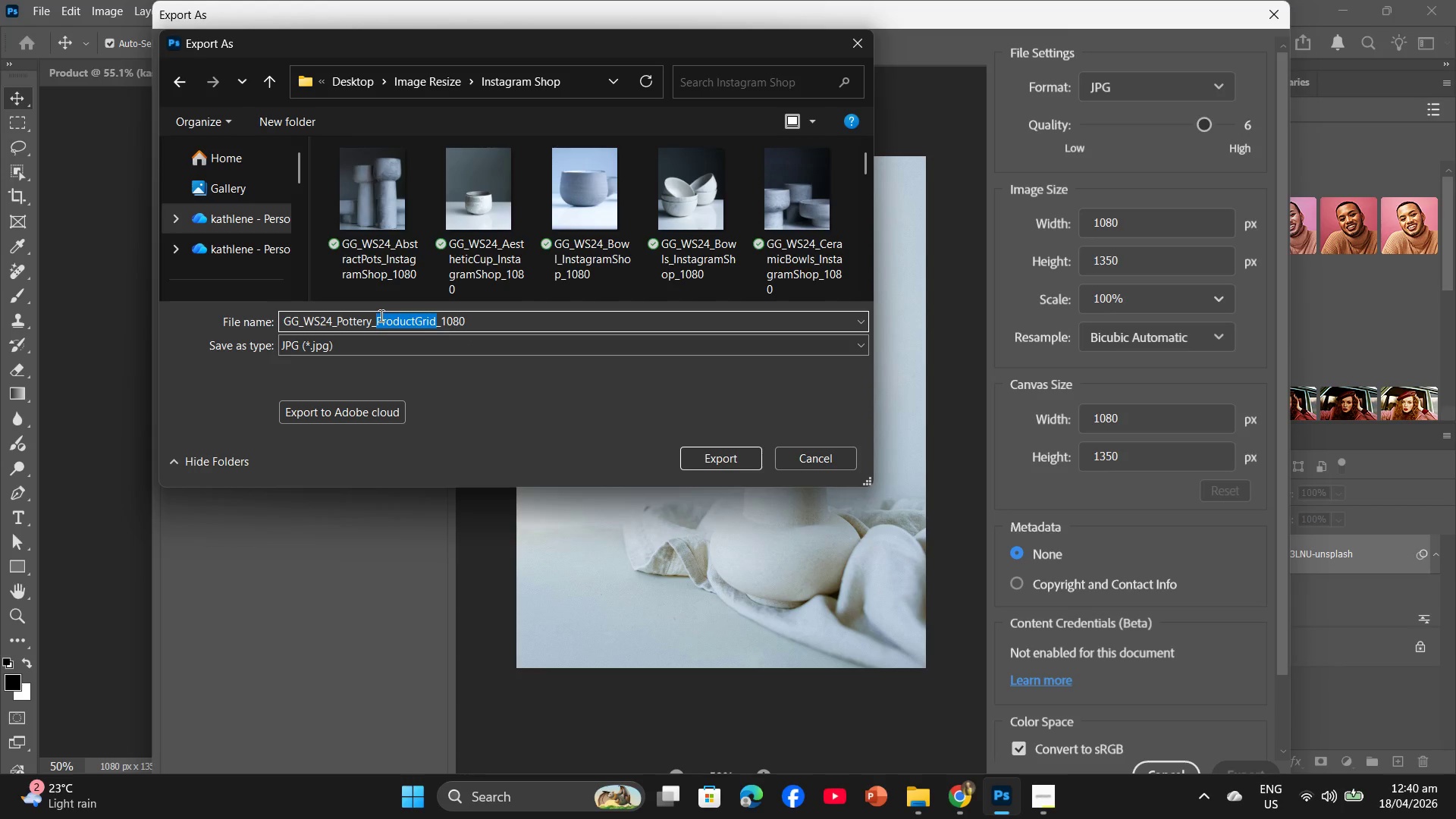 
type(InstagramShop)
 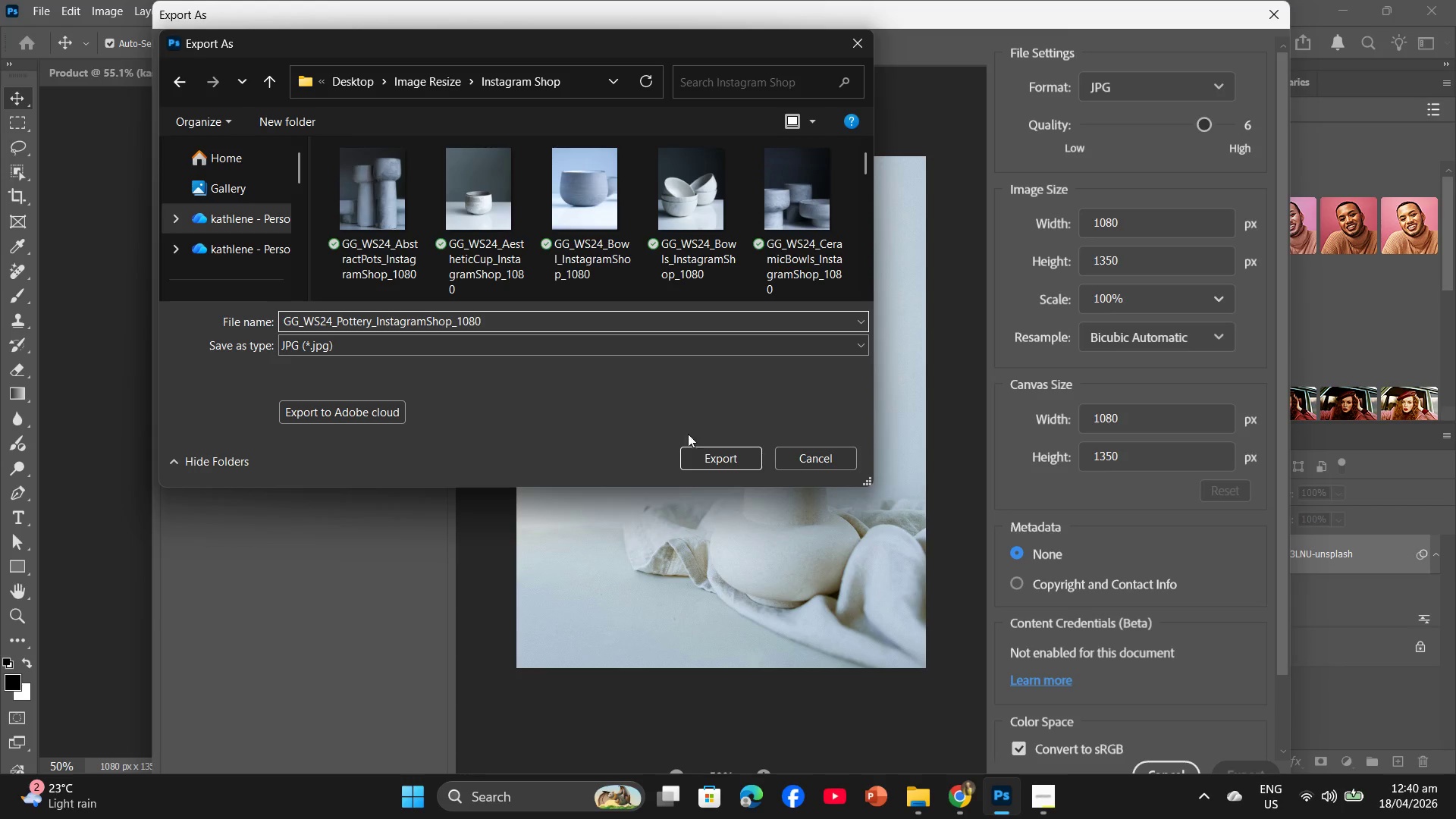 
left_click([698, 459])
 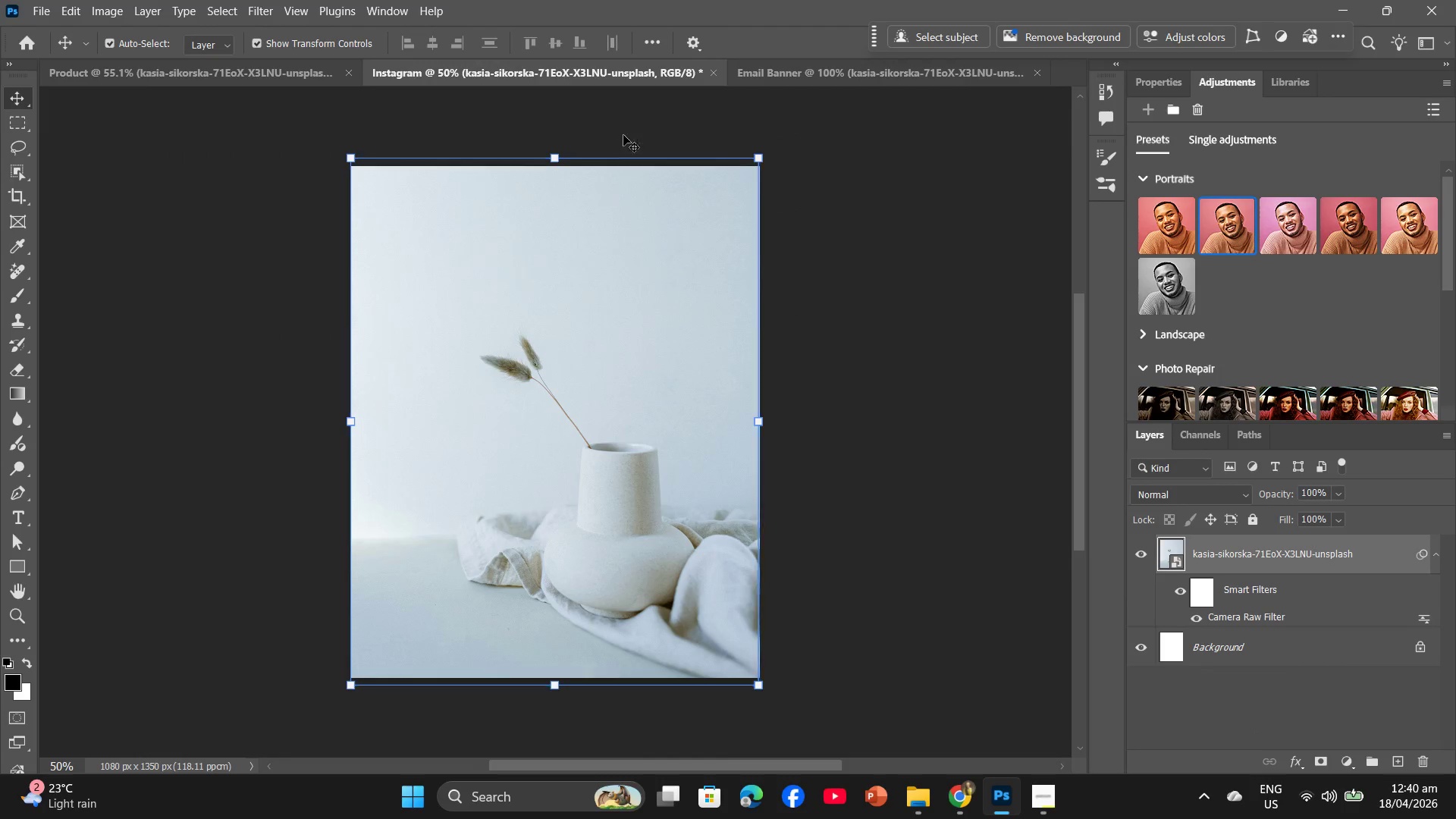 
left_click([794, 71])
 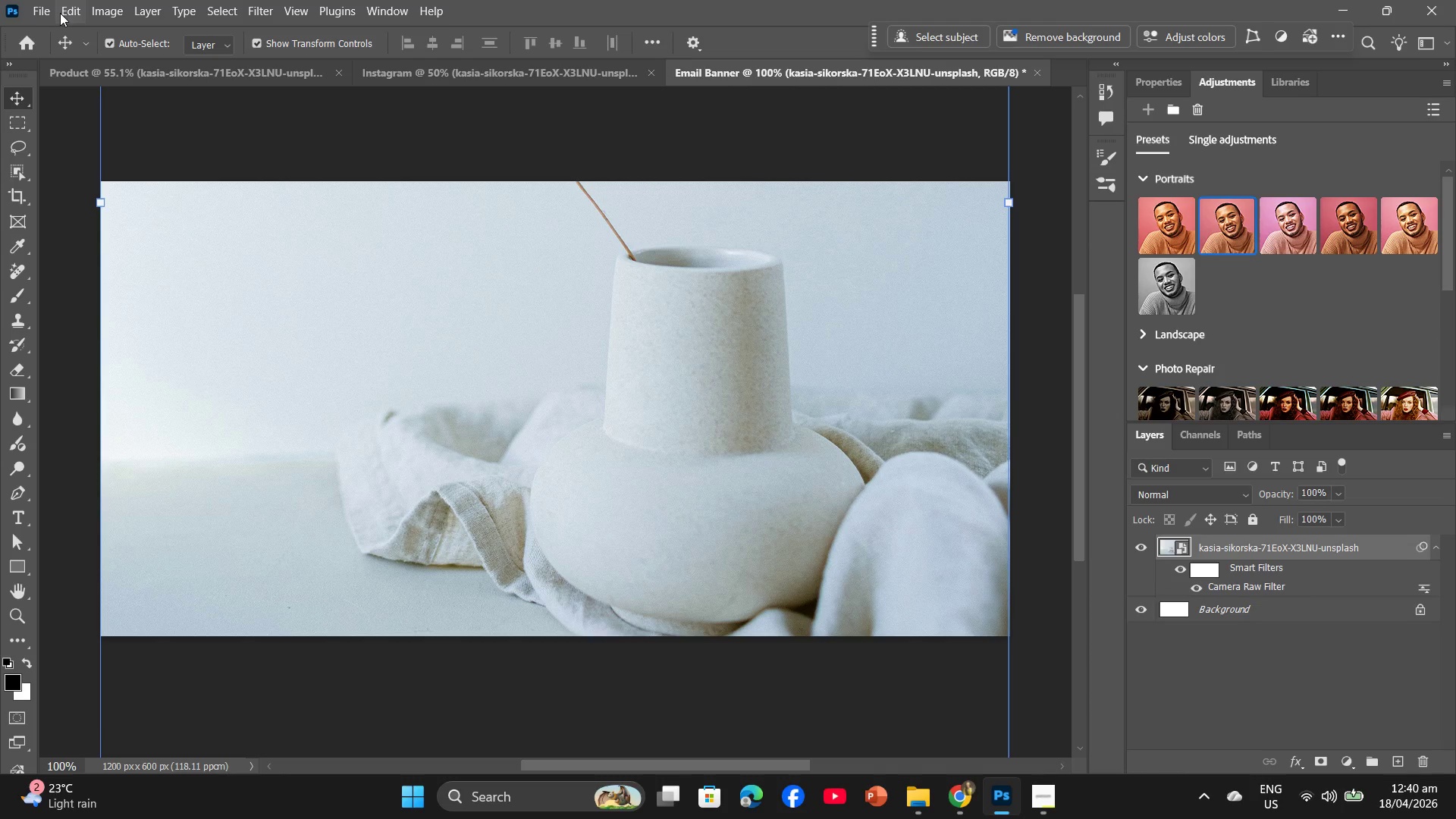 
left_click([41, 14])
 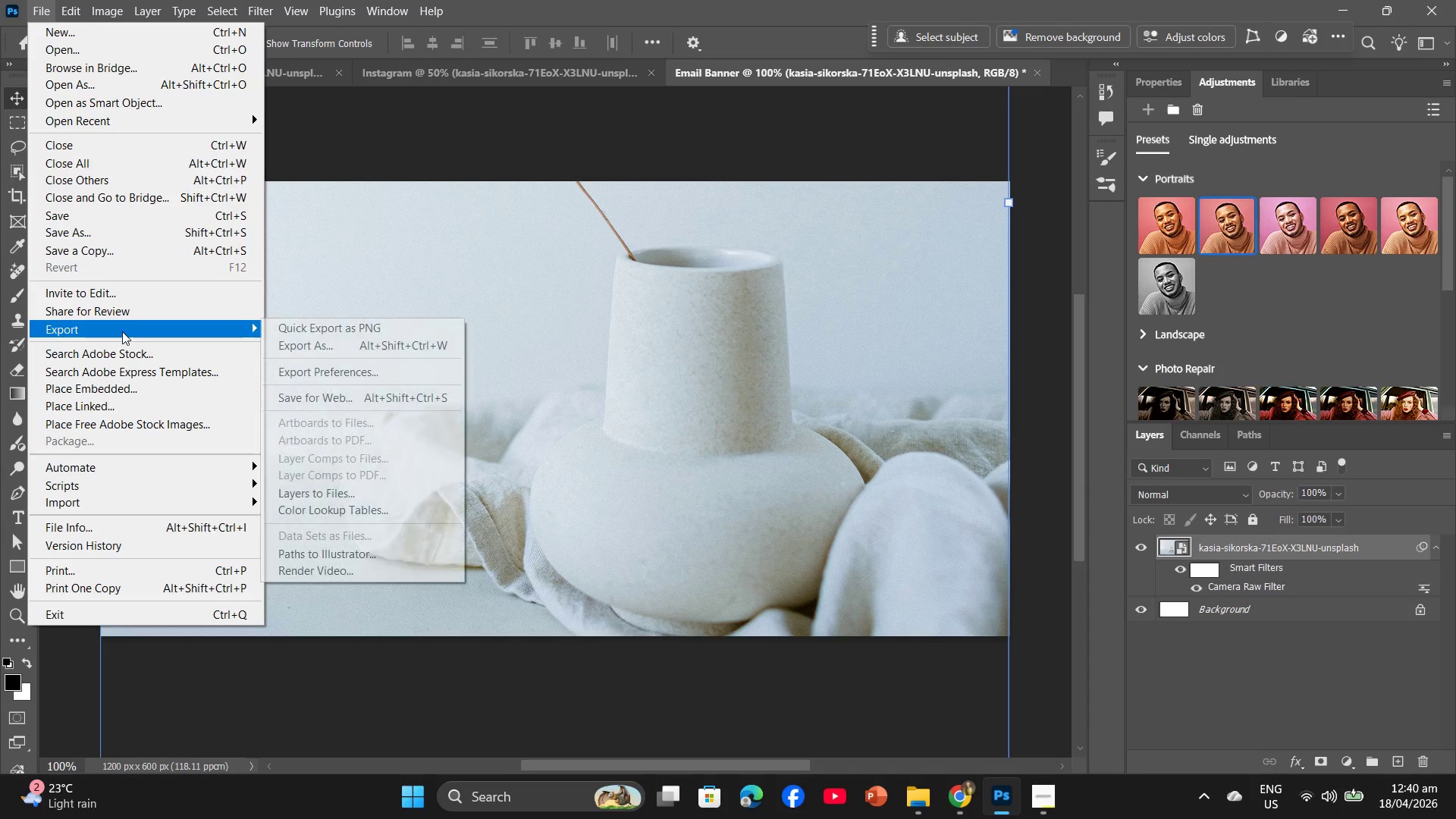 
left_click([336, 348])
 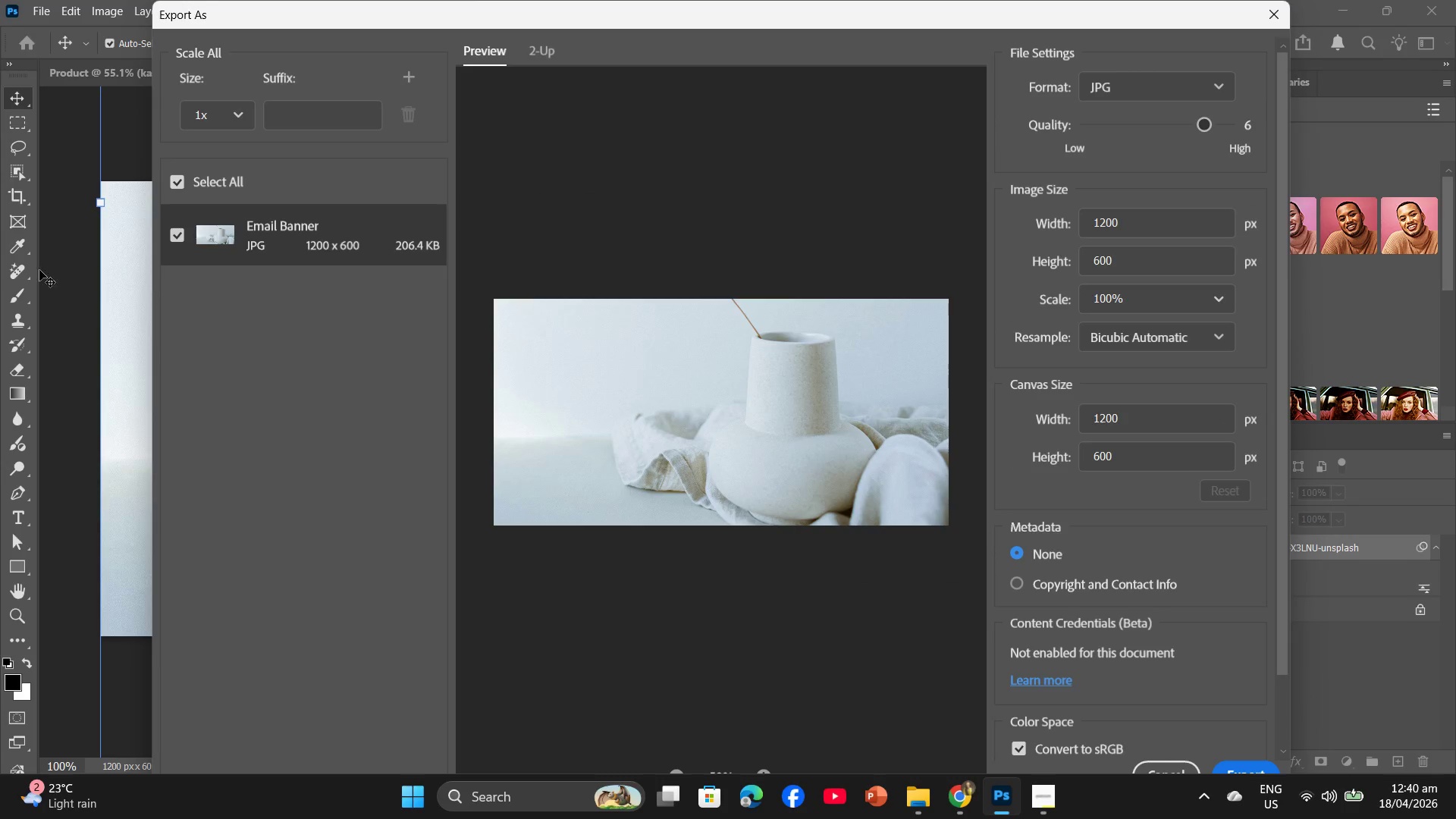 
wait(6.02)
 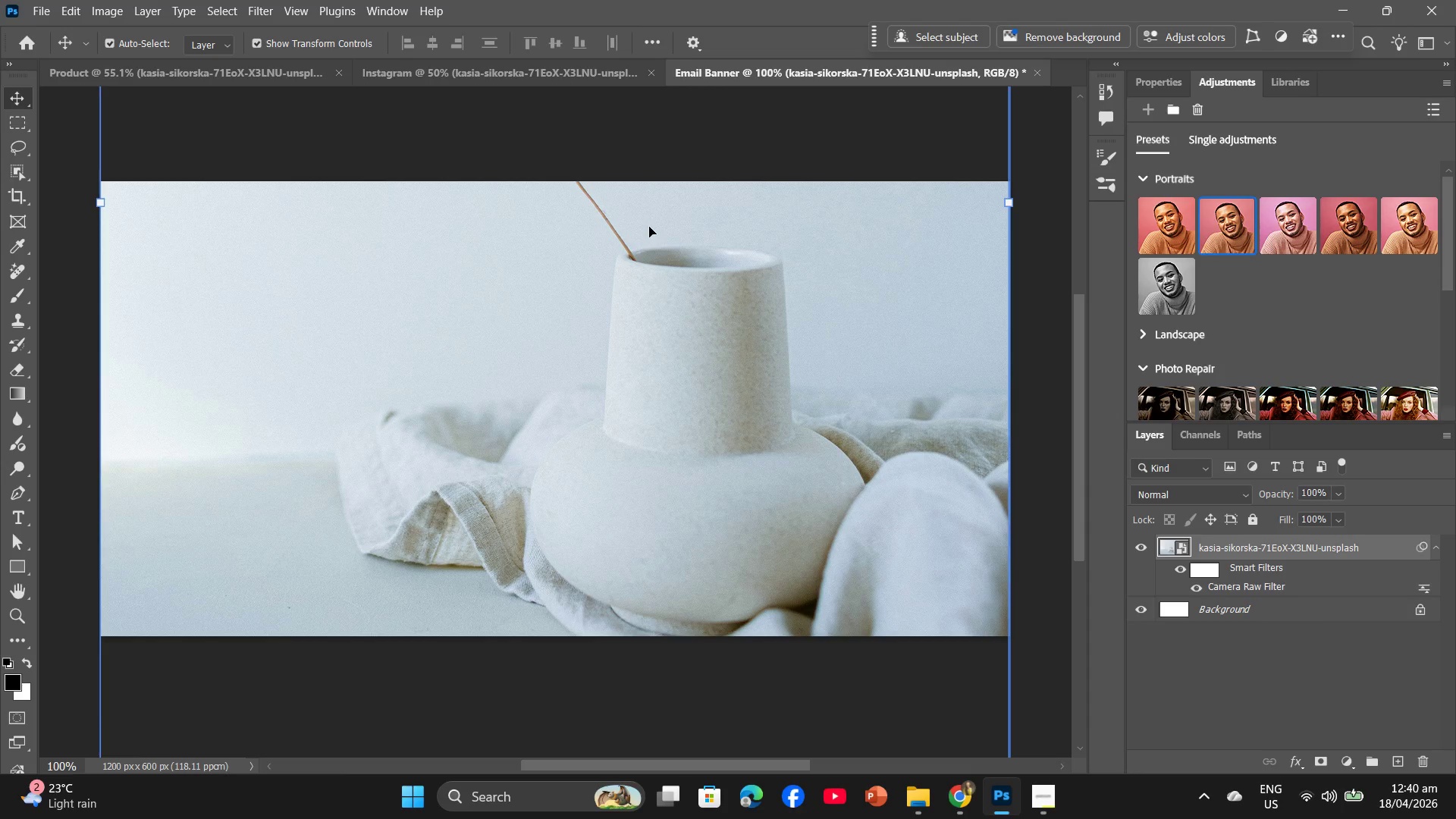 
left_click_drag(start_coordinate=[1202, 127], to_coordinate=[1257, 126])
 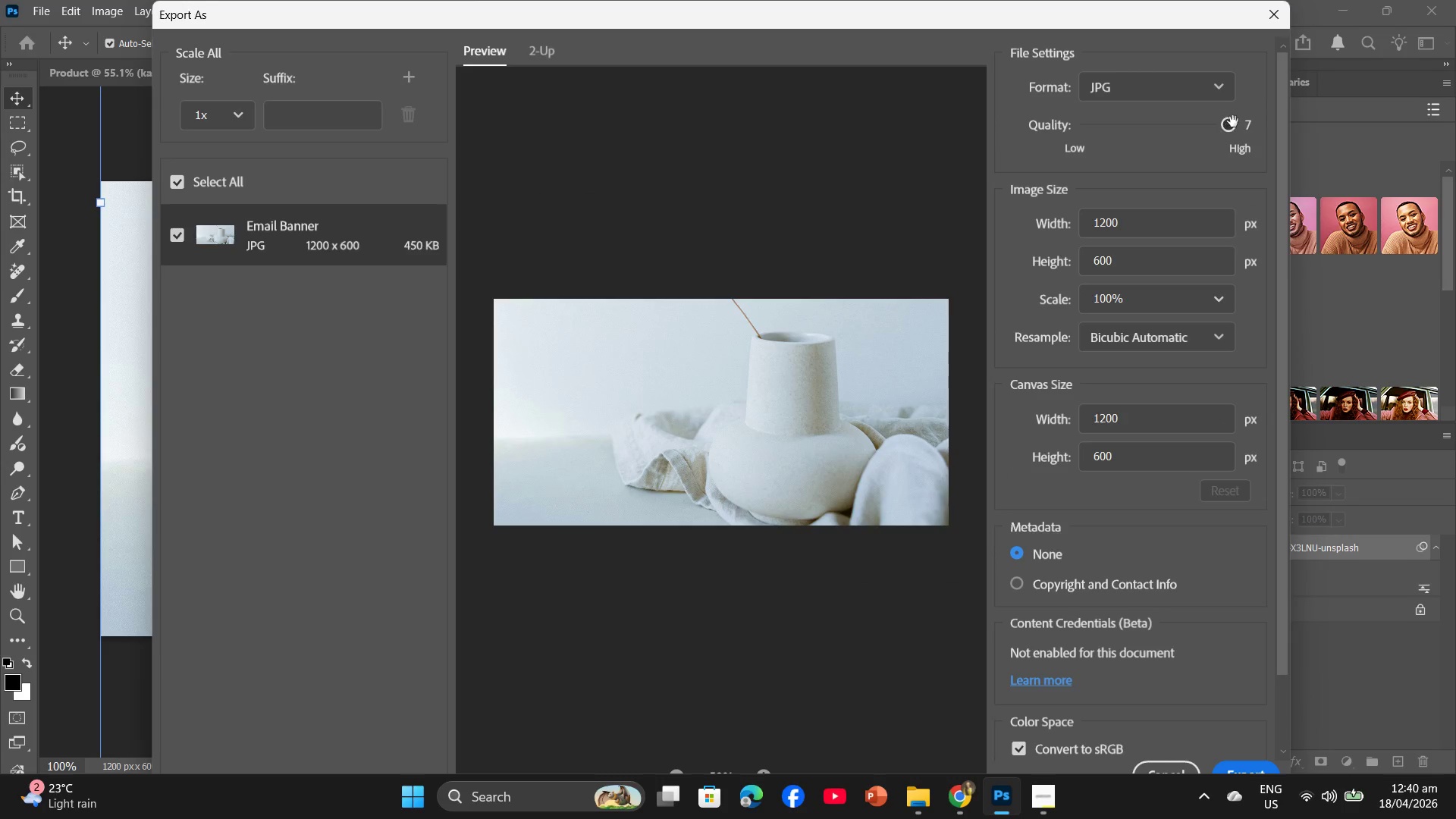 
left_click_drag(start_coordinate=[1233, 121], to_coordinate=[1218, 124])
 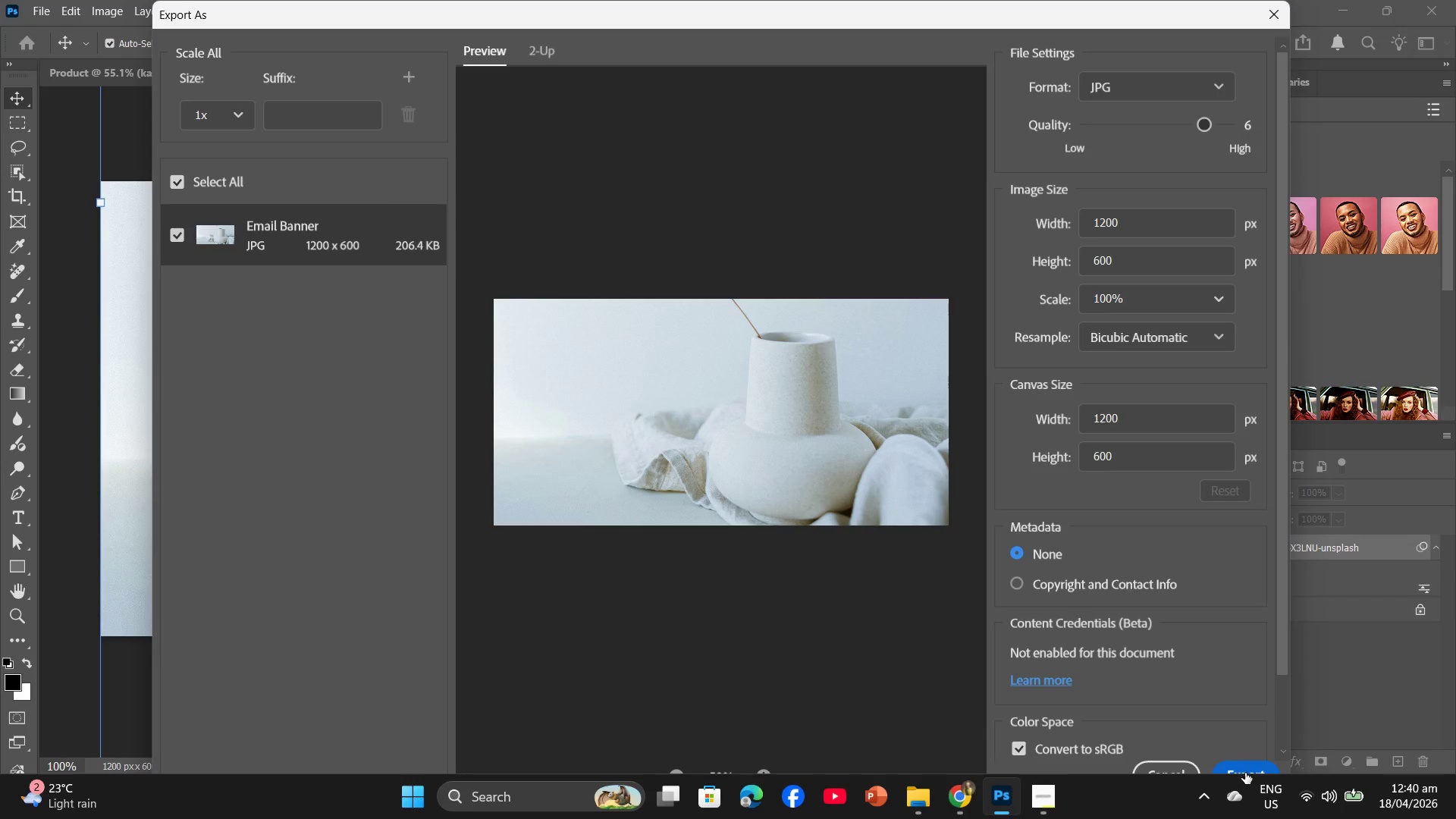 
left_click([1247, 770])
 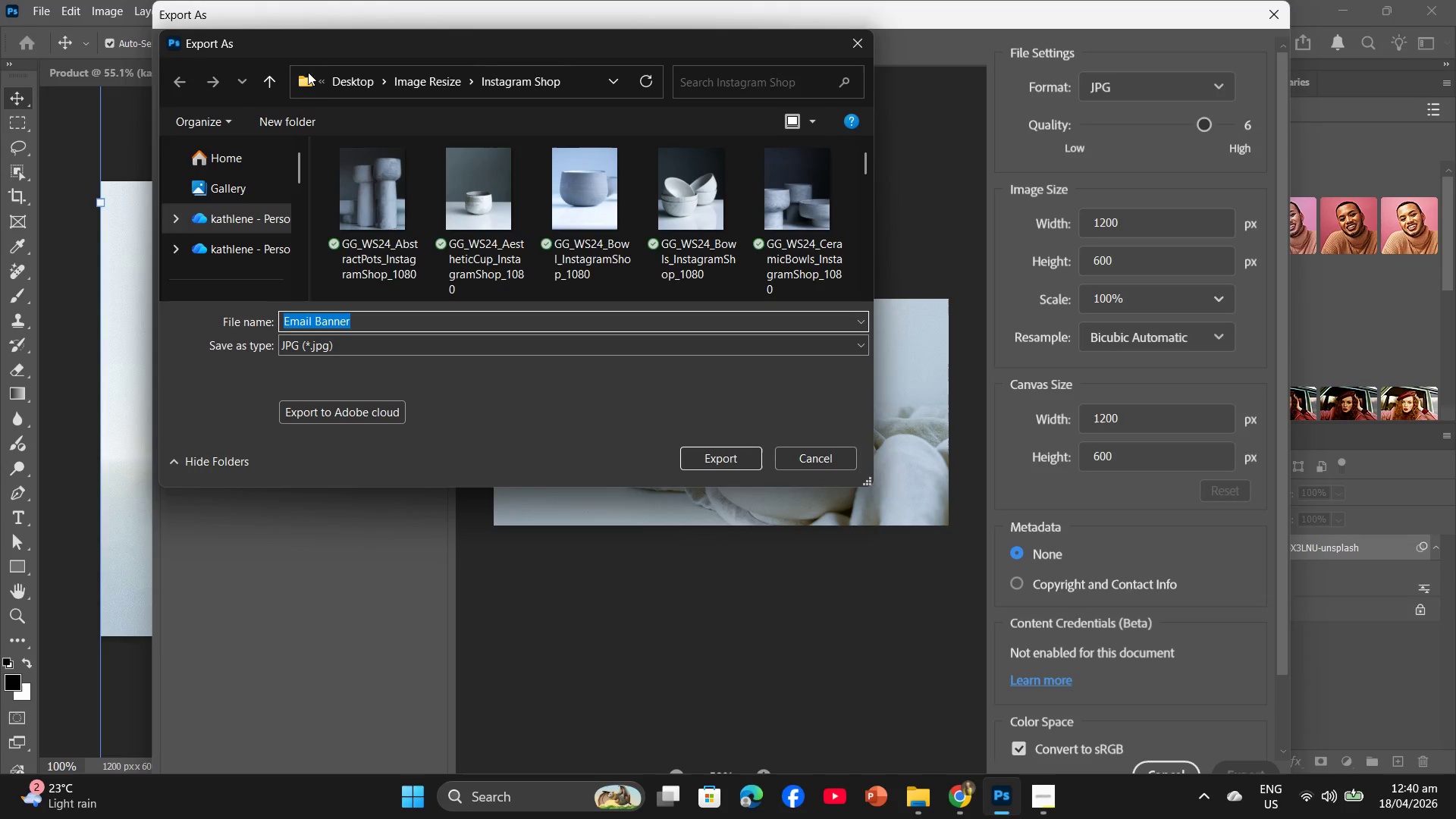 
left_click([424, 78])
 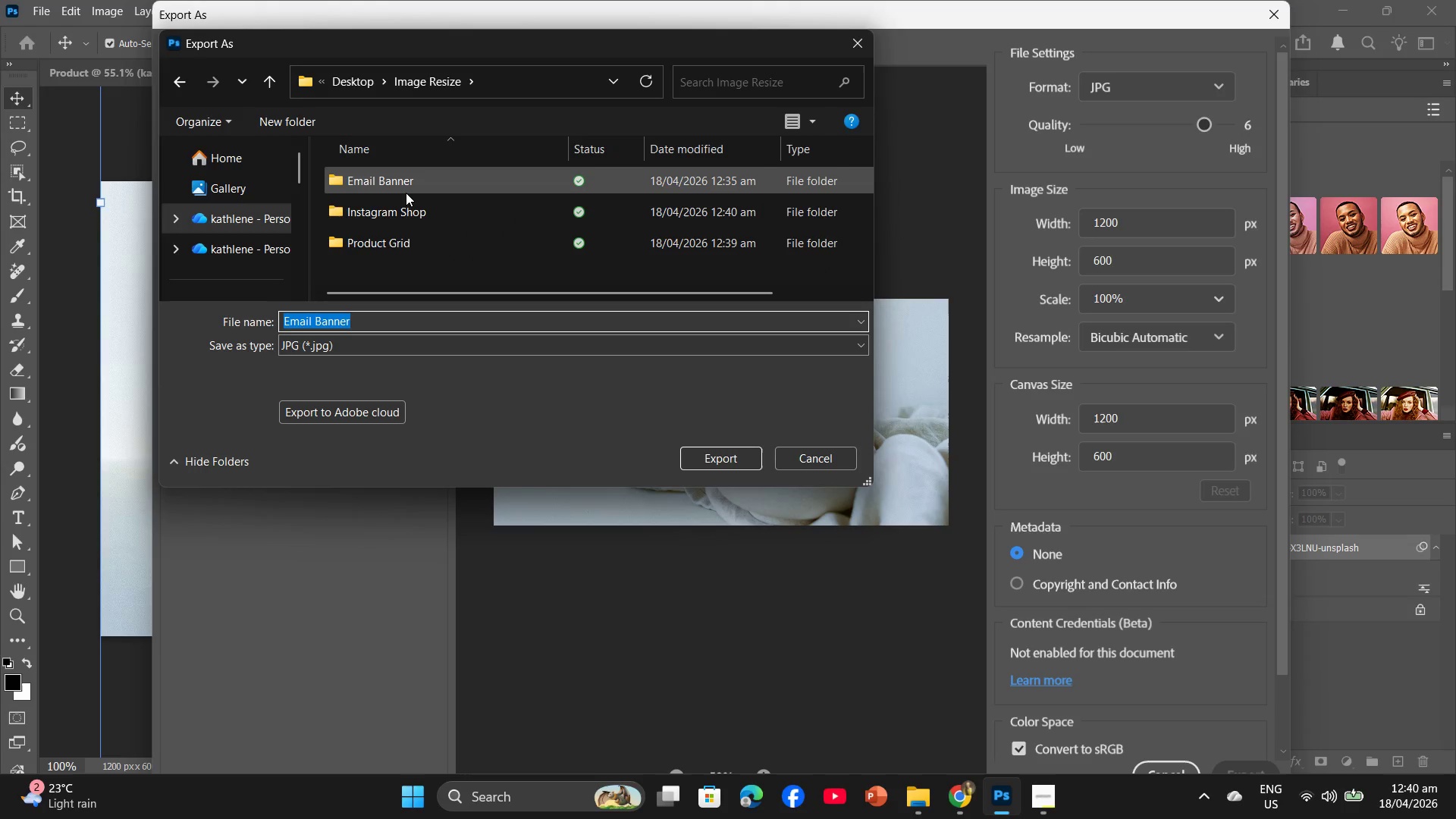 
double_click([406, 193])
 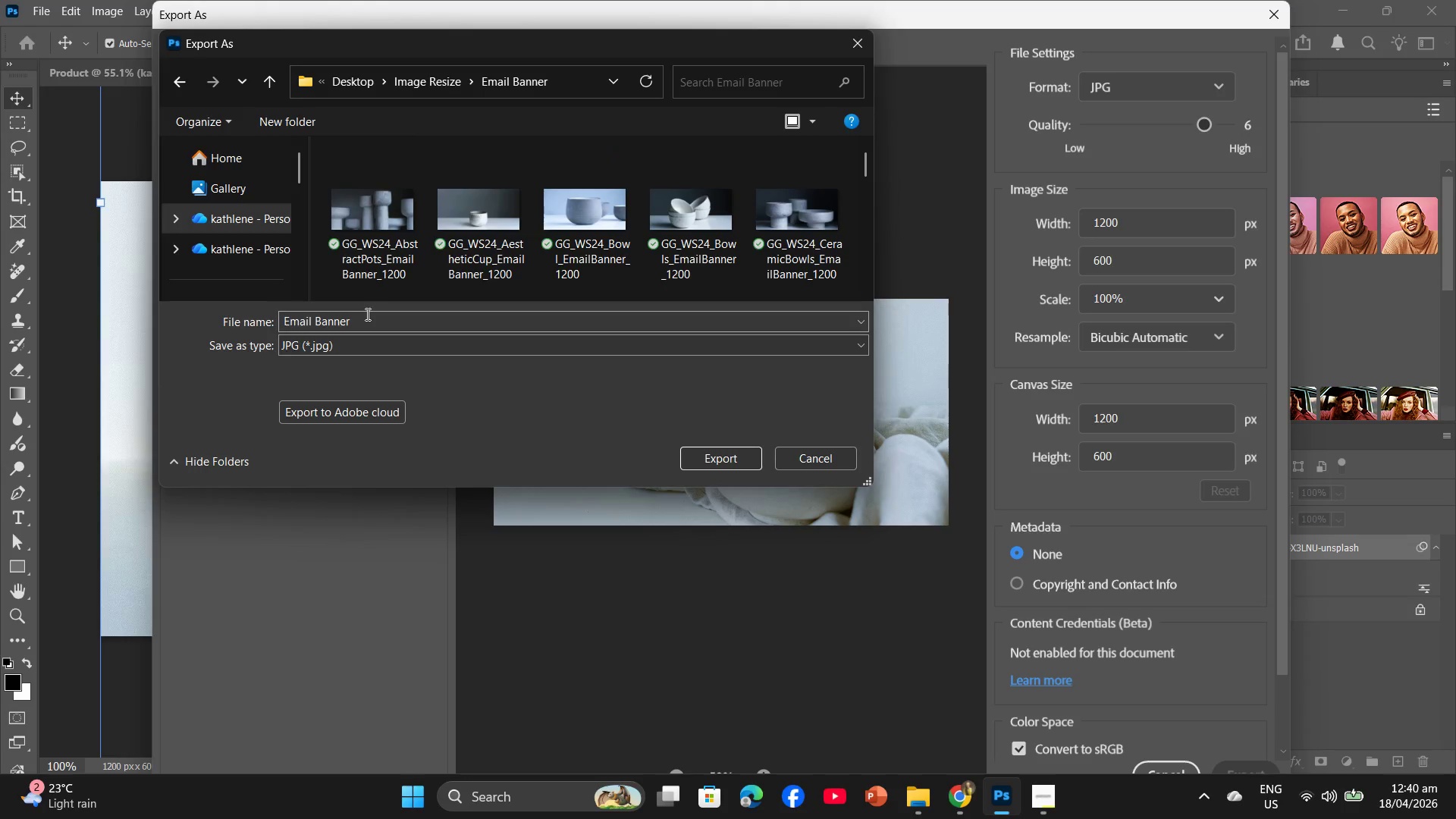 
left_click([366, 314])
 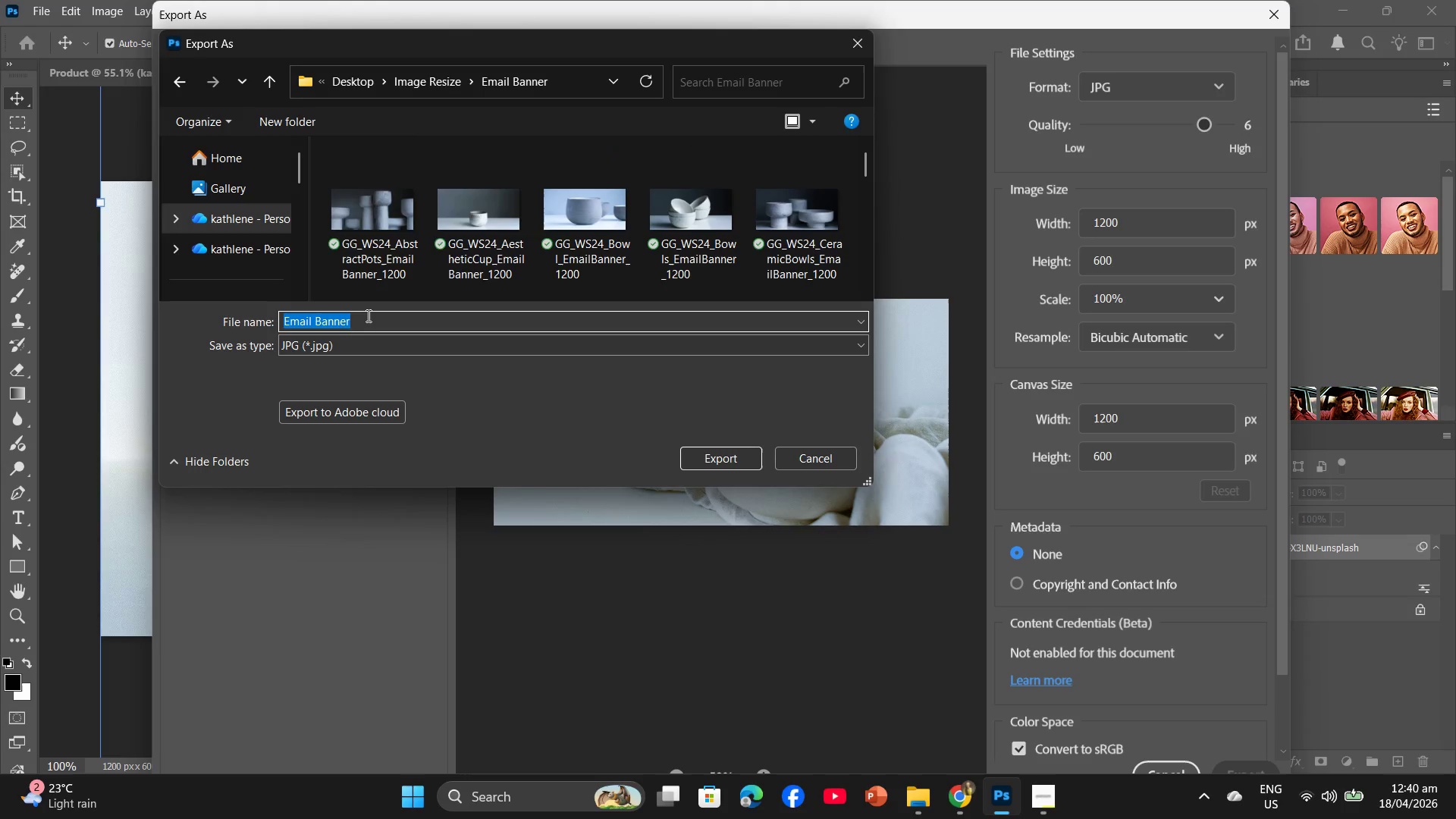 
key(Control+V)
 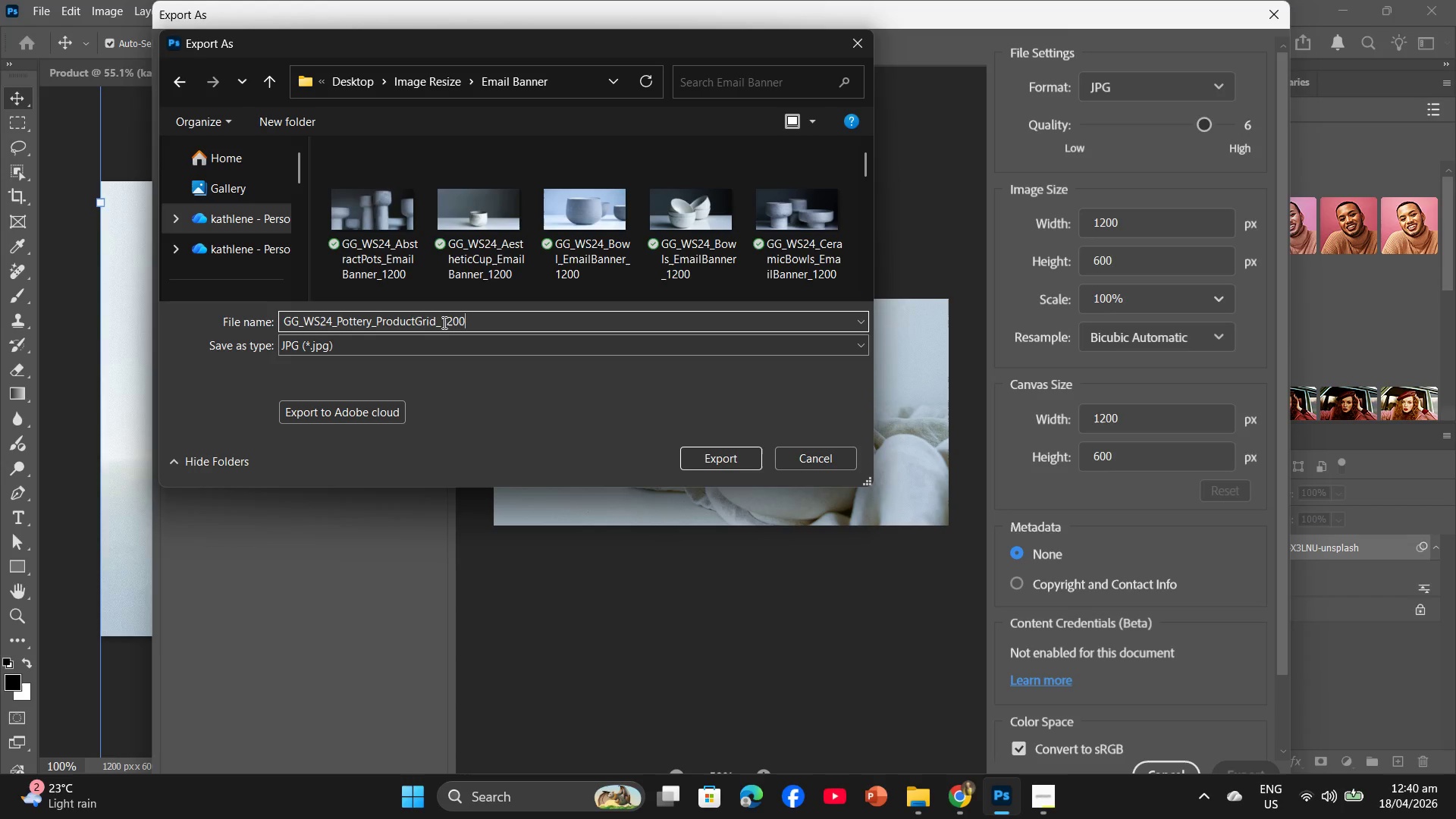 
left_click_drag(start_coordinate=[438, 319], to_coordinate=[403, 316])
 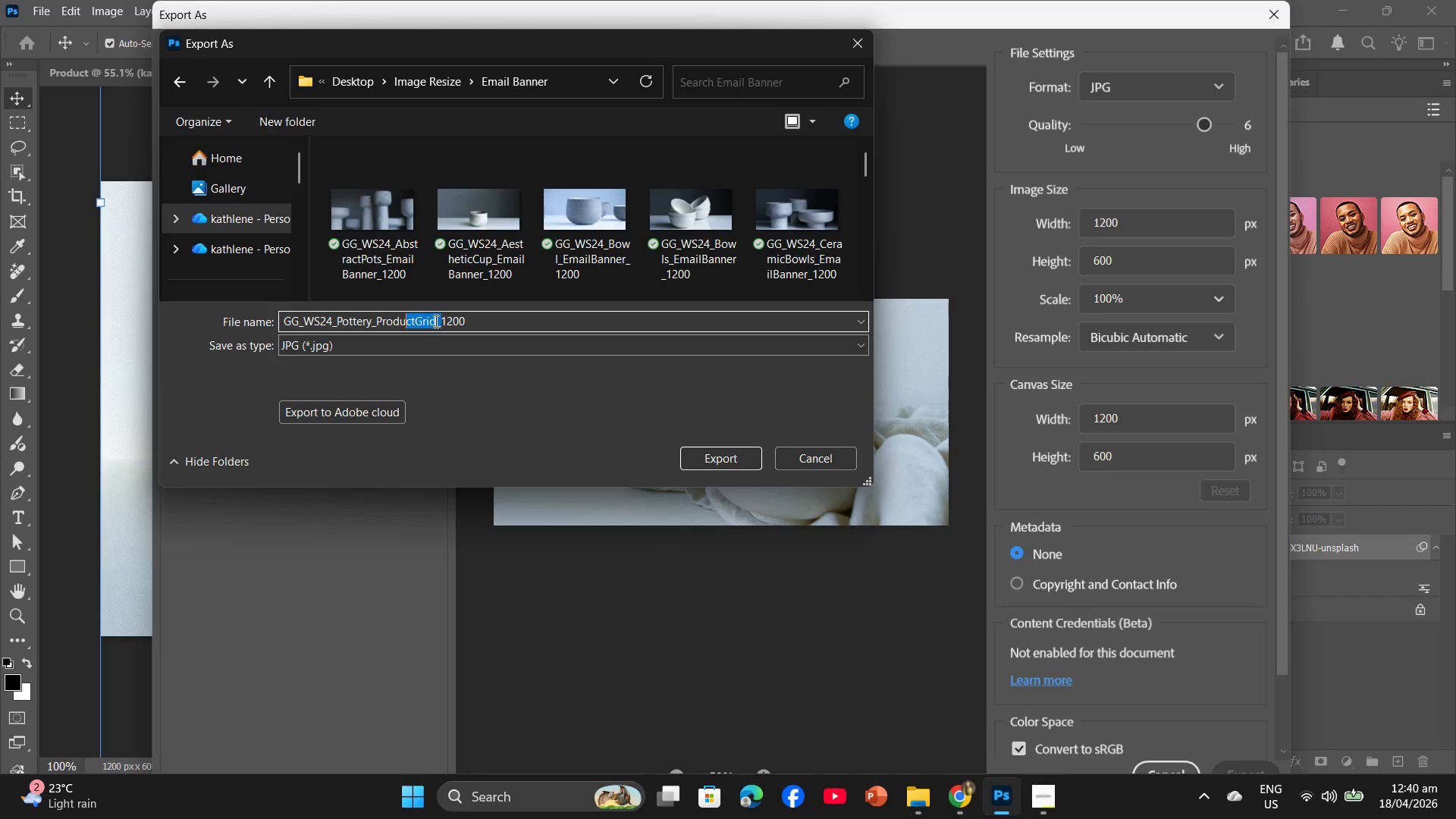 
left_click([431, 322])
 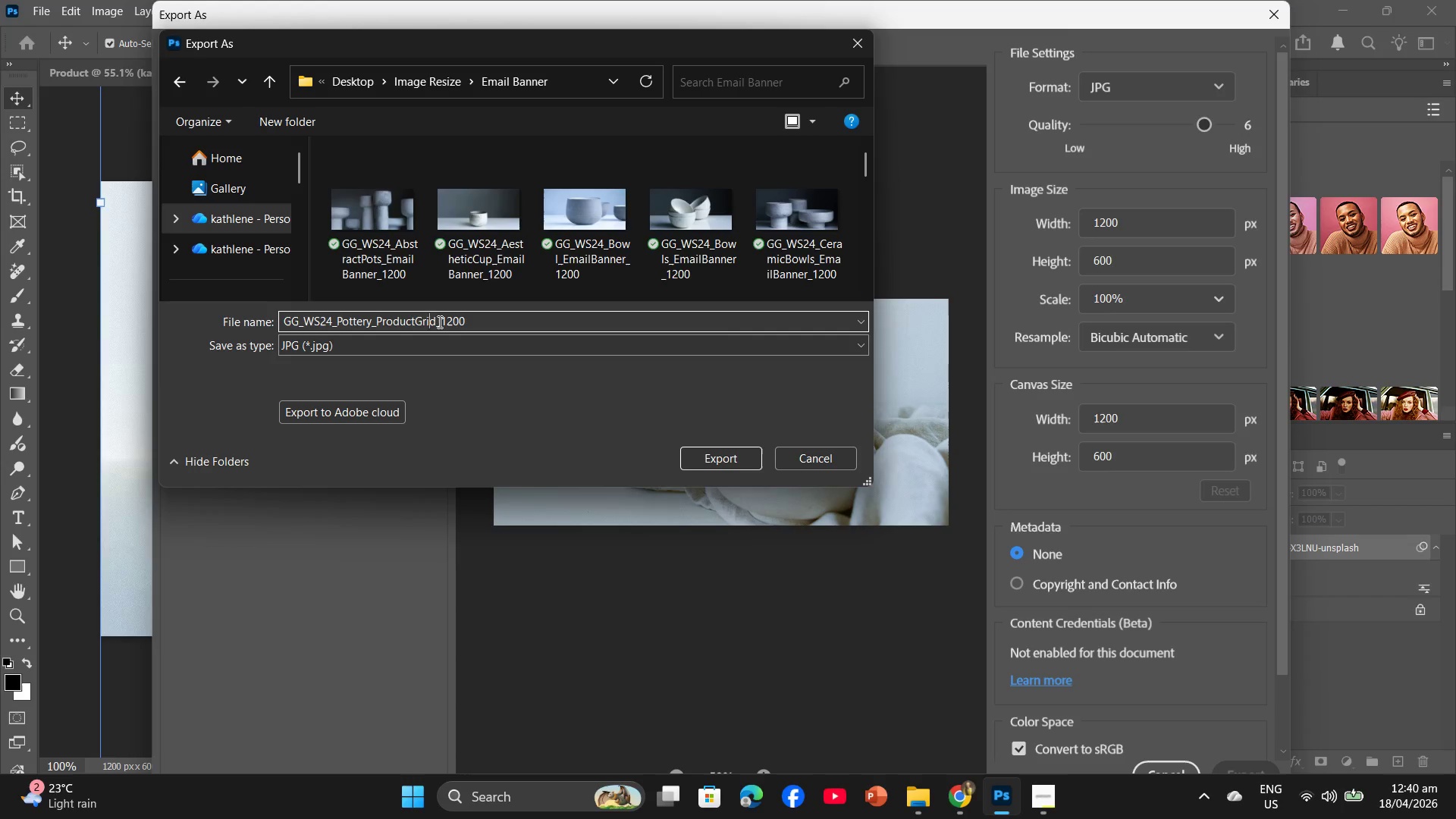 
left_click([438, 322])
 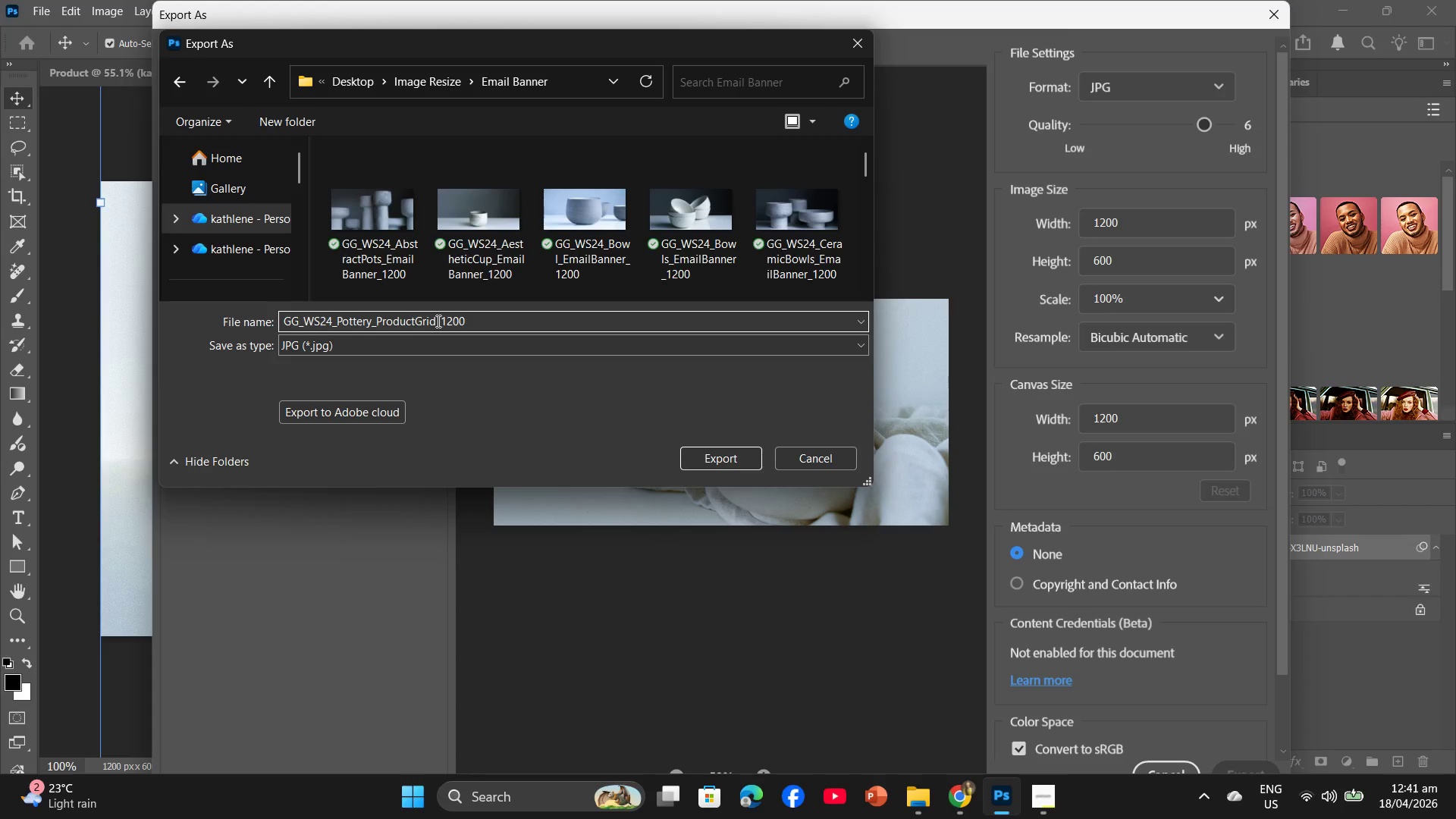 
left_click_drag(start_coordinate=[437, 321], to_coordinate=[377, 325])
 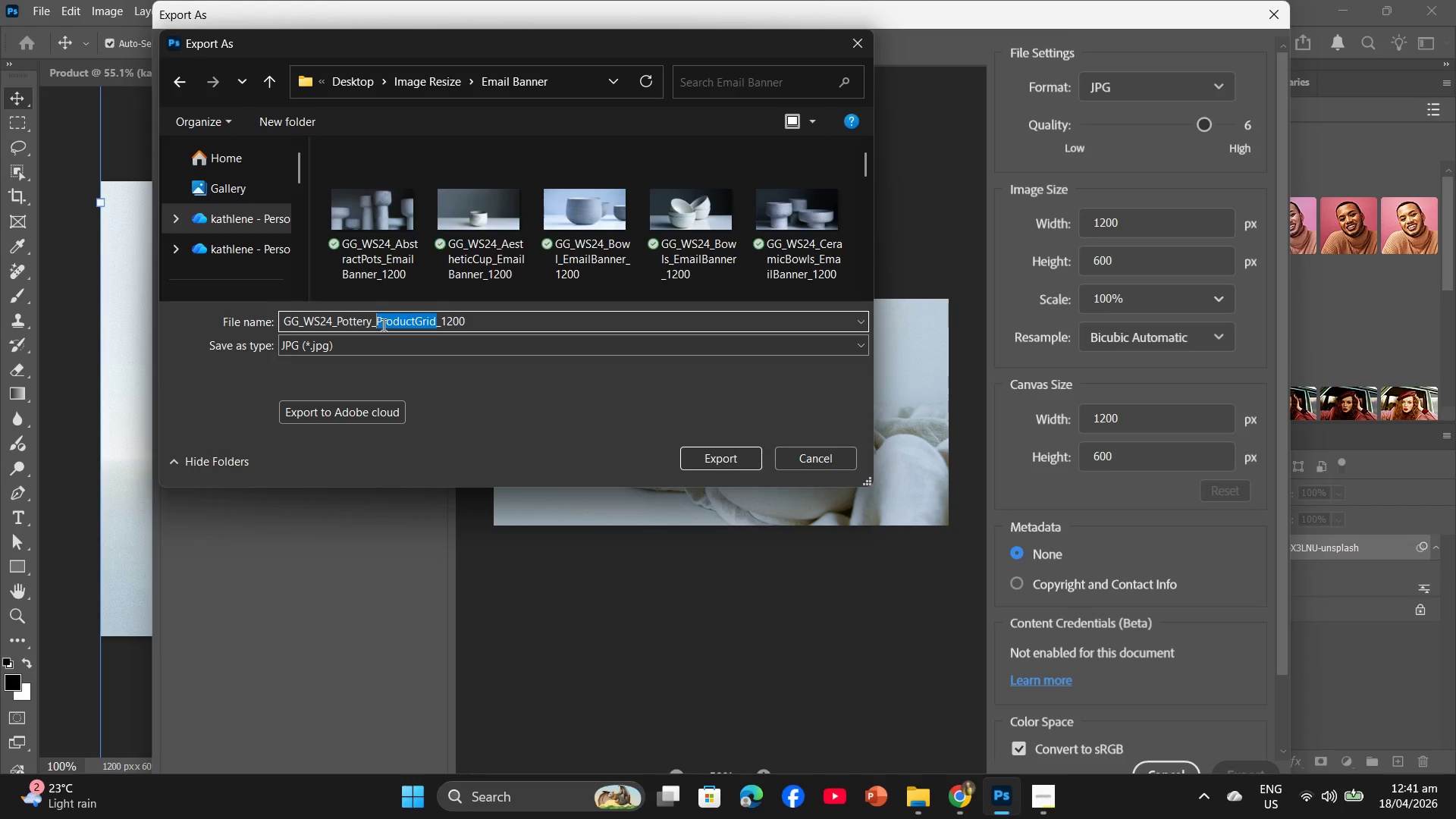 
type(EmailBanner)
 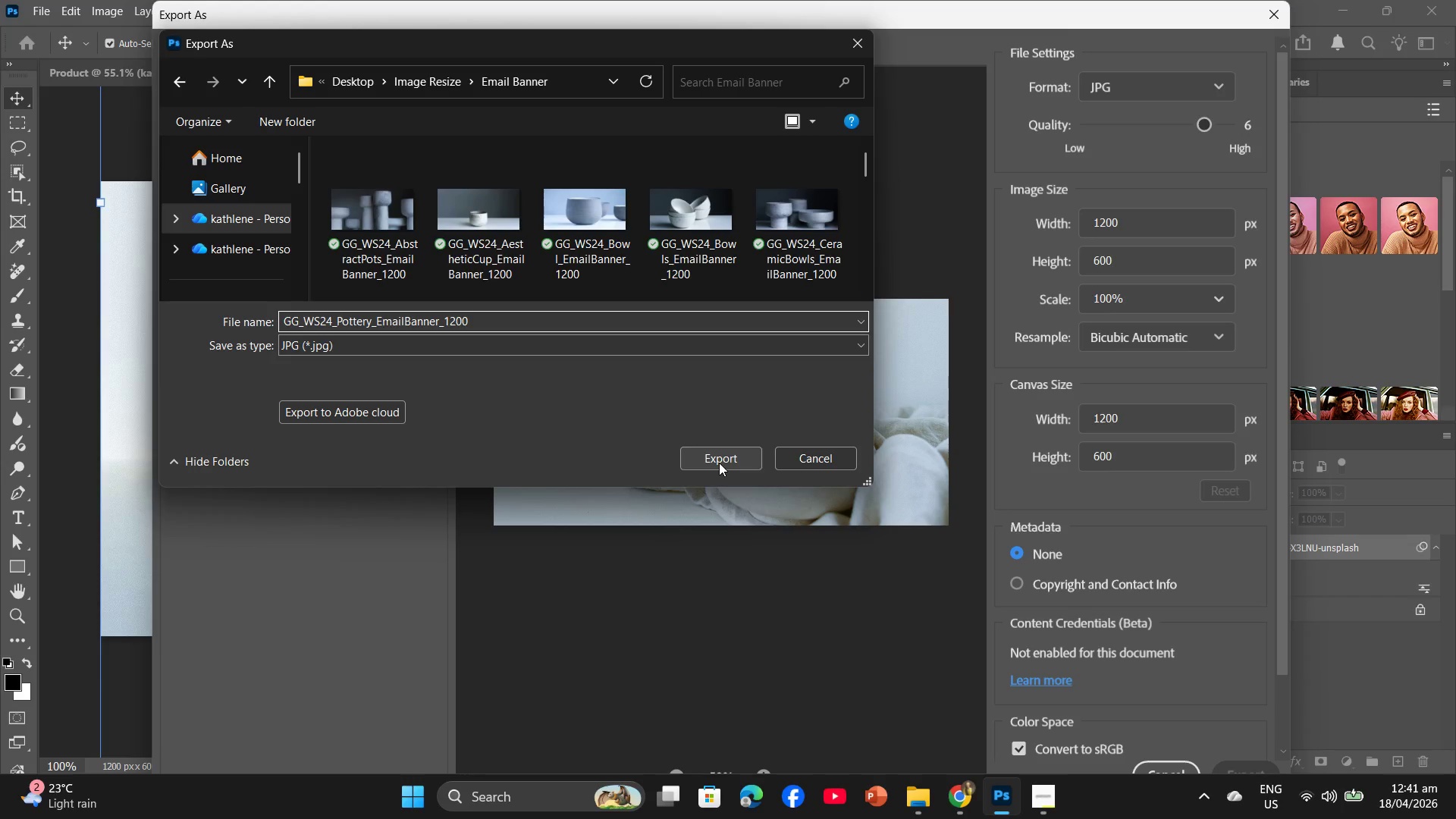 
left_click([719, 463])
 